 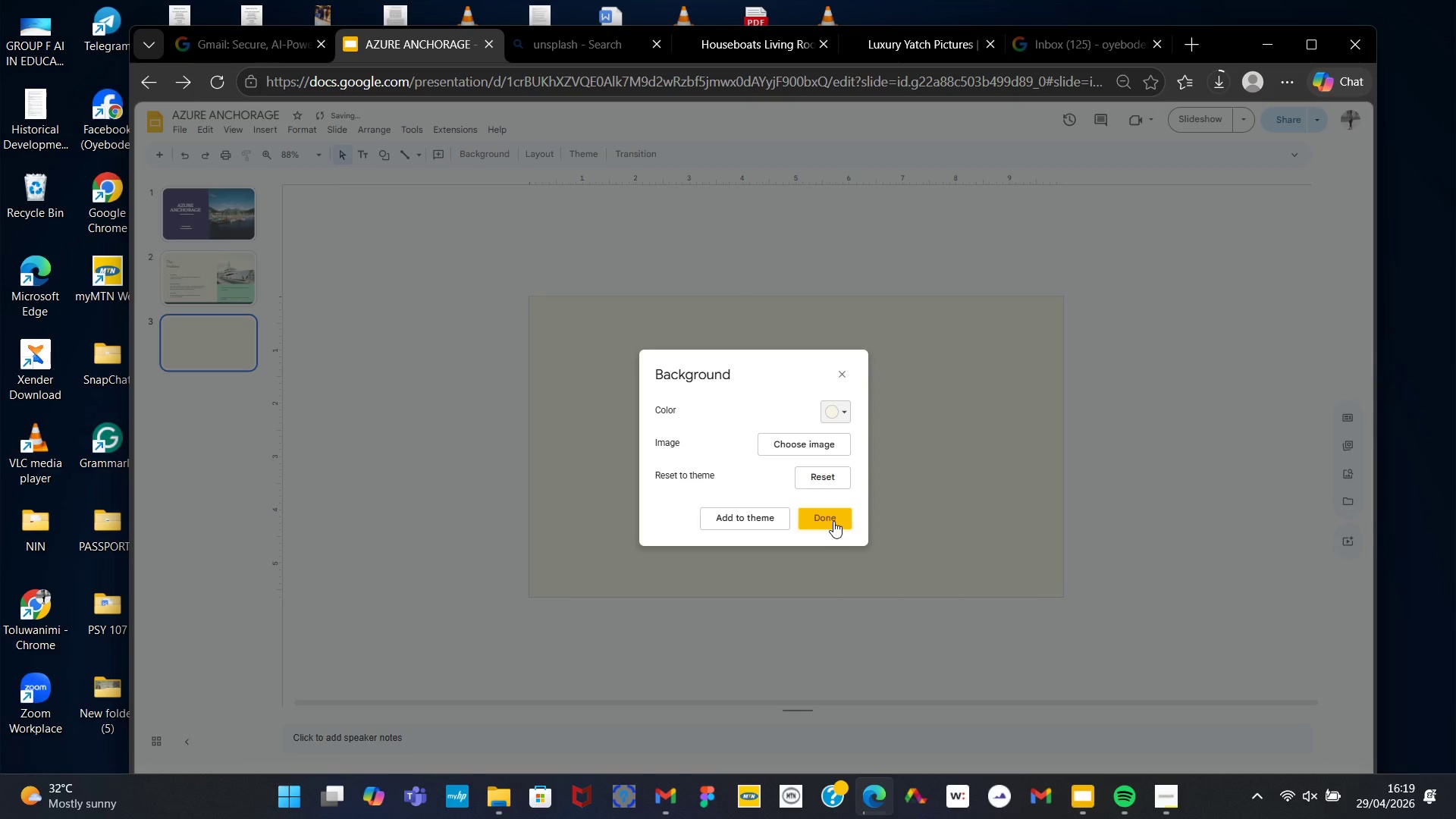 
left_click([827, 522])
 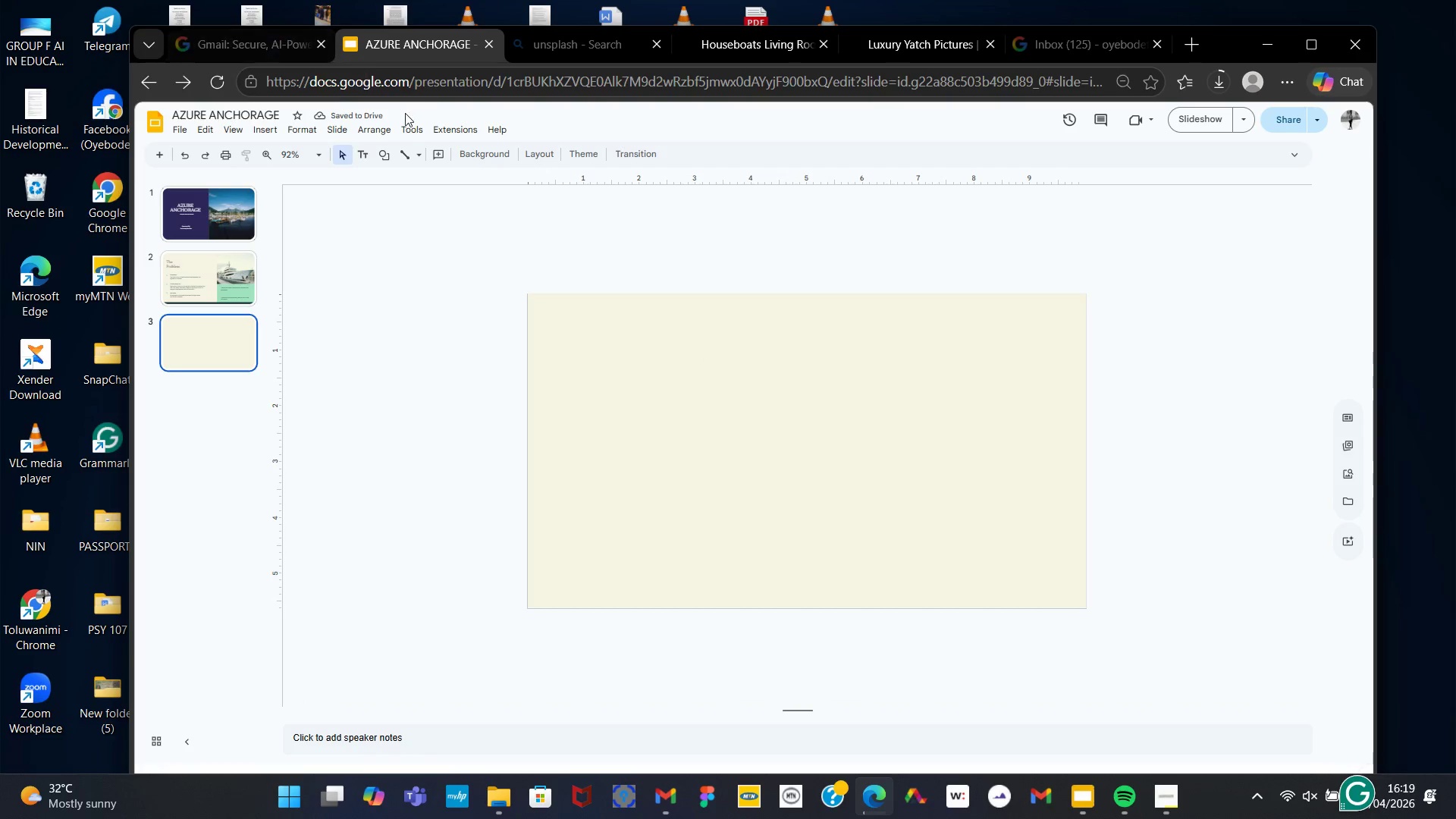 
left_click([275, 138])
 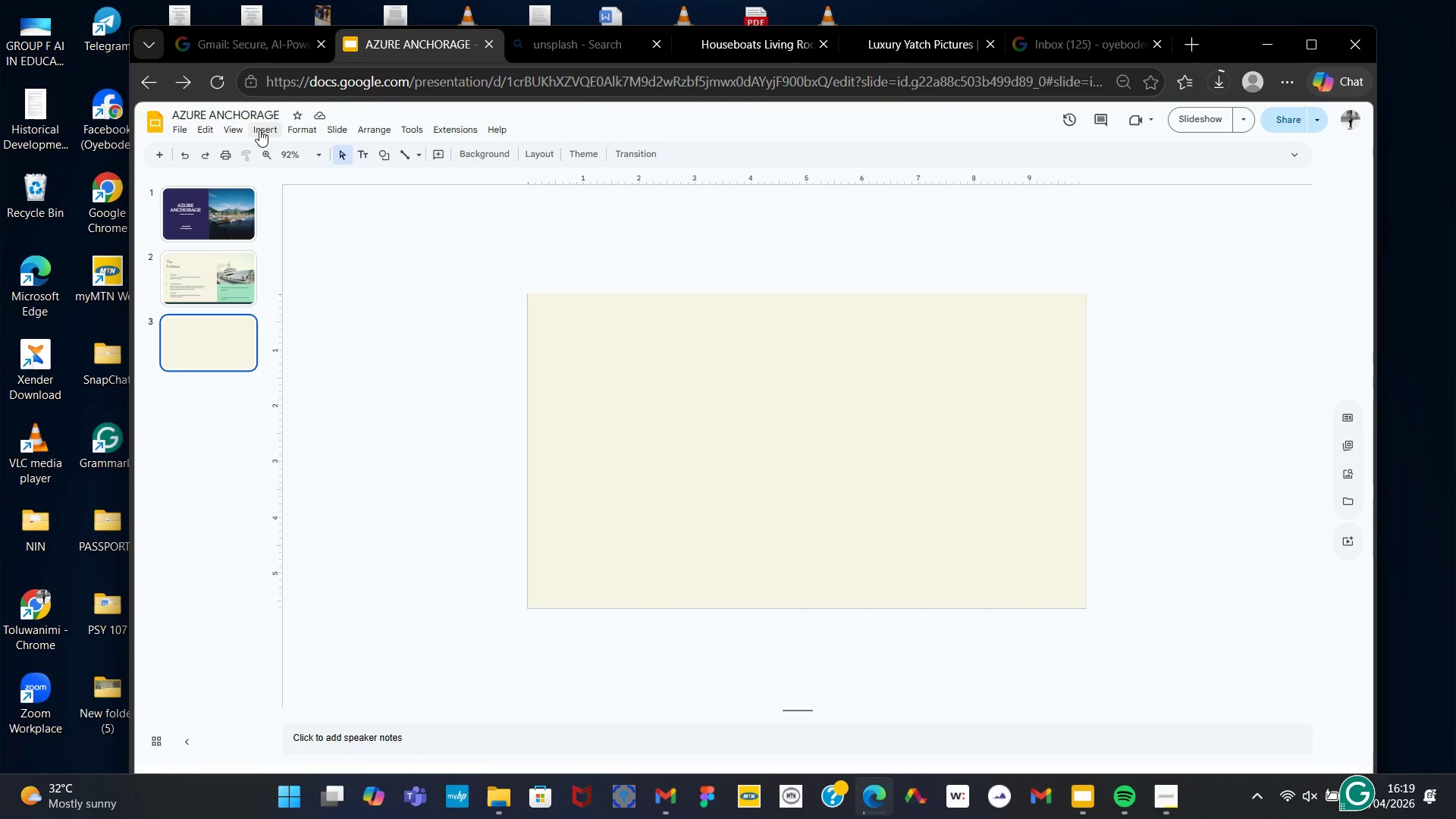 
left_click([259, 130])
 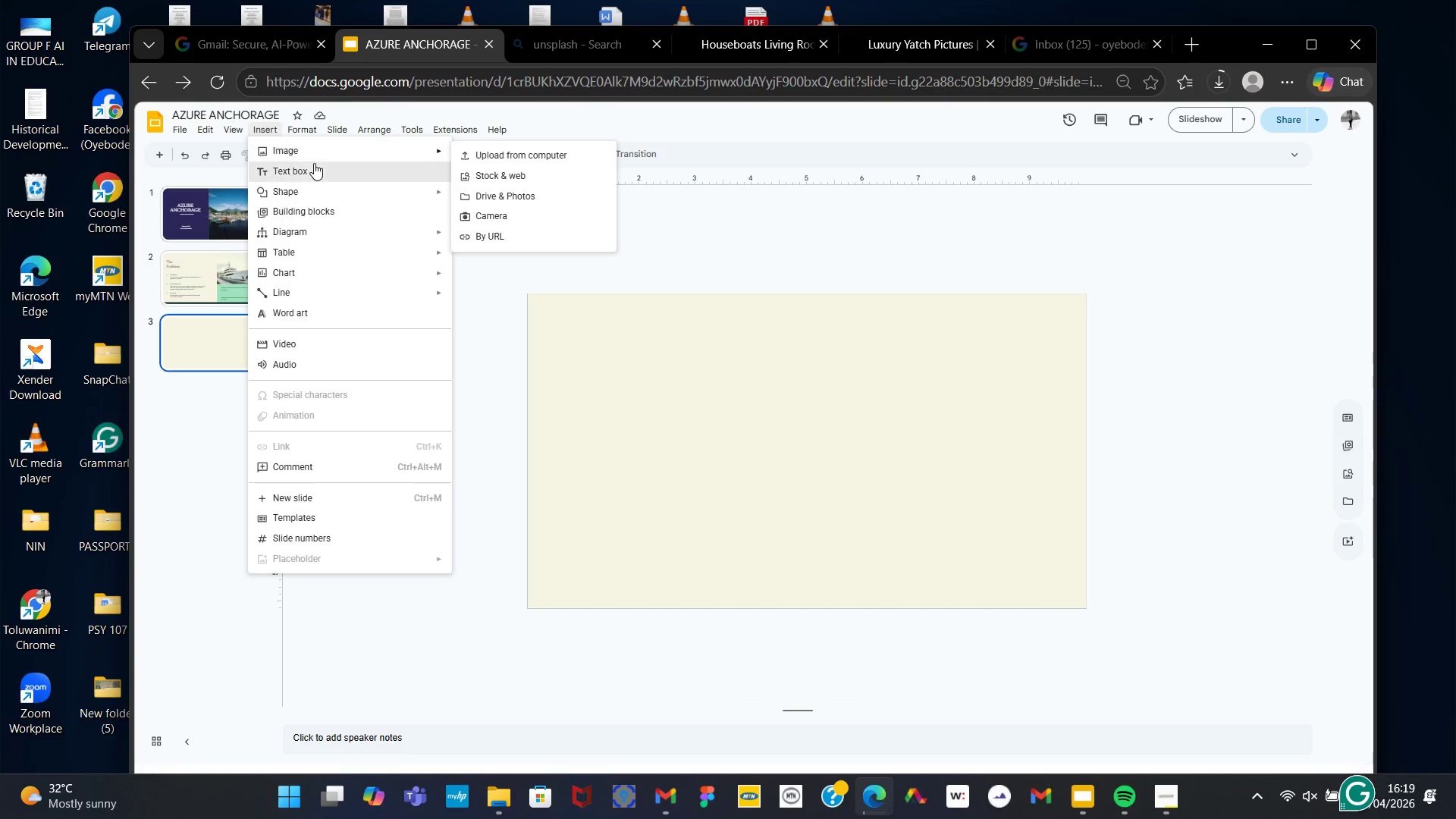 
left_click([314, 168])
 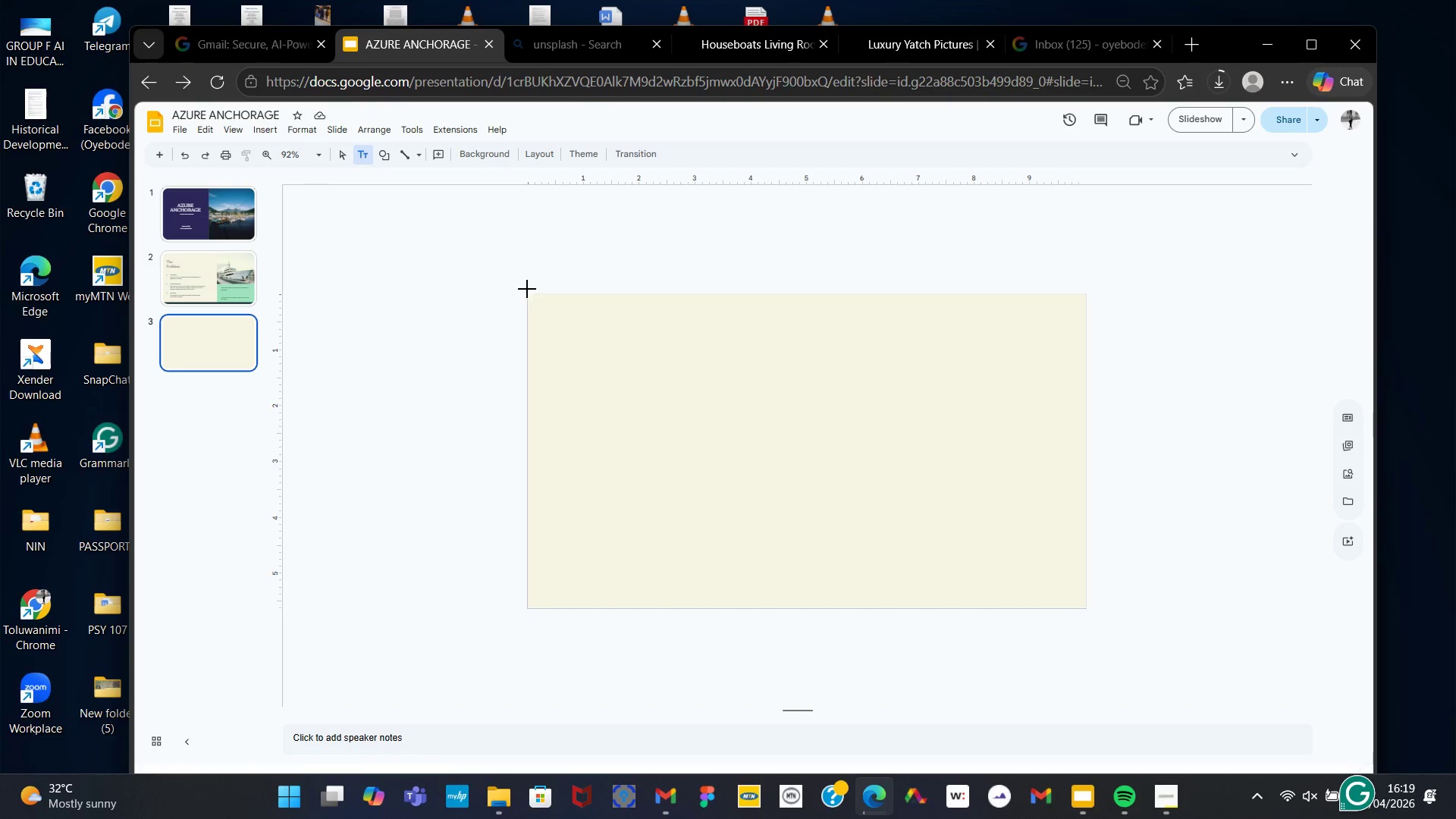 
left_click_drag(start_coordinate=[529, 298], to_coordinate=[783, 362])
 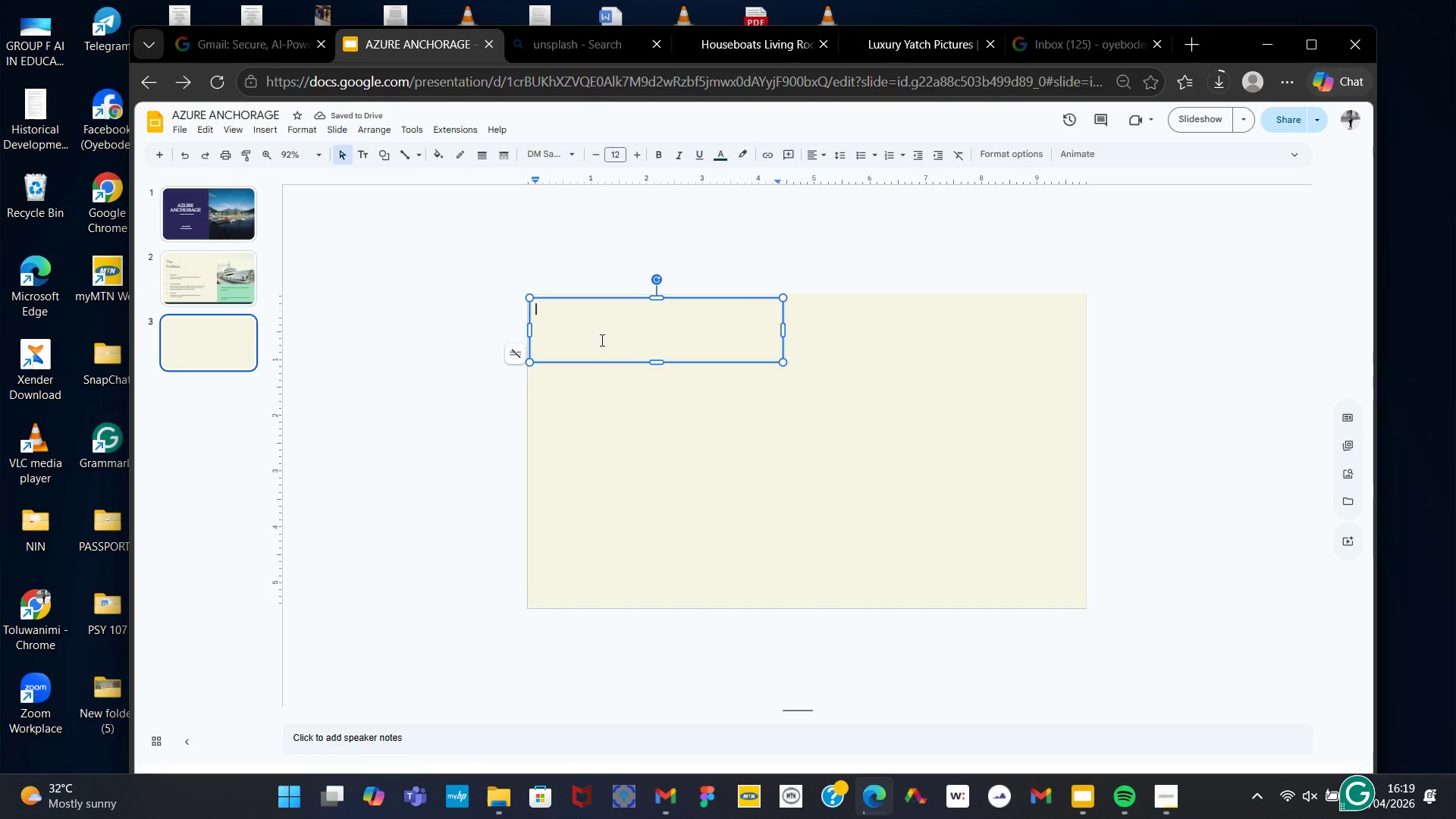 
key(CapsLock)
 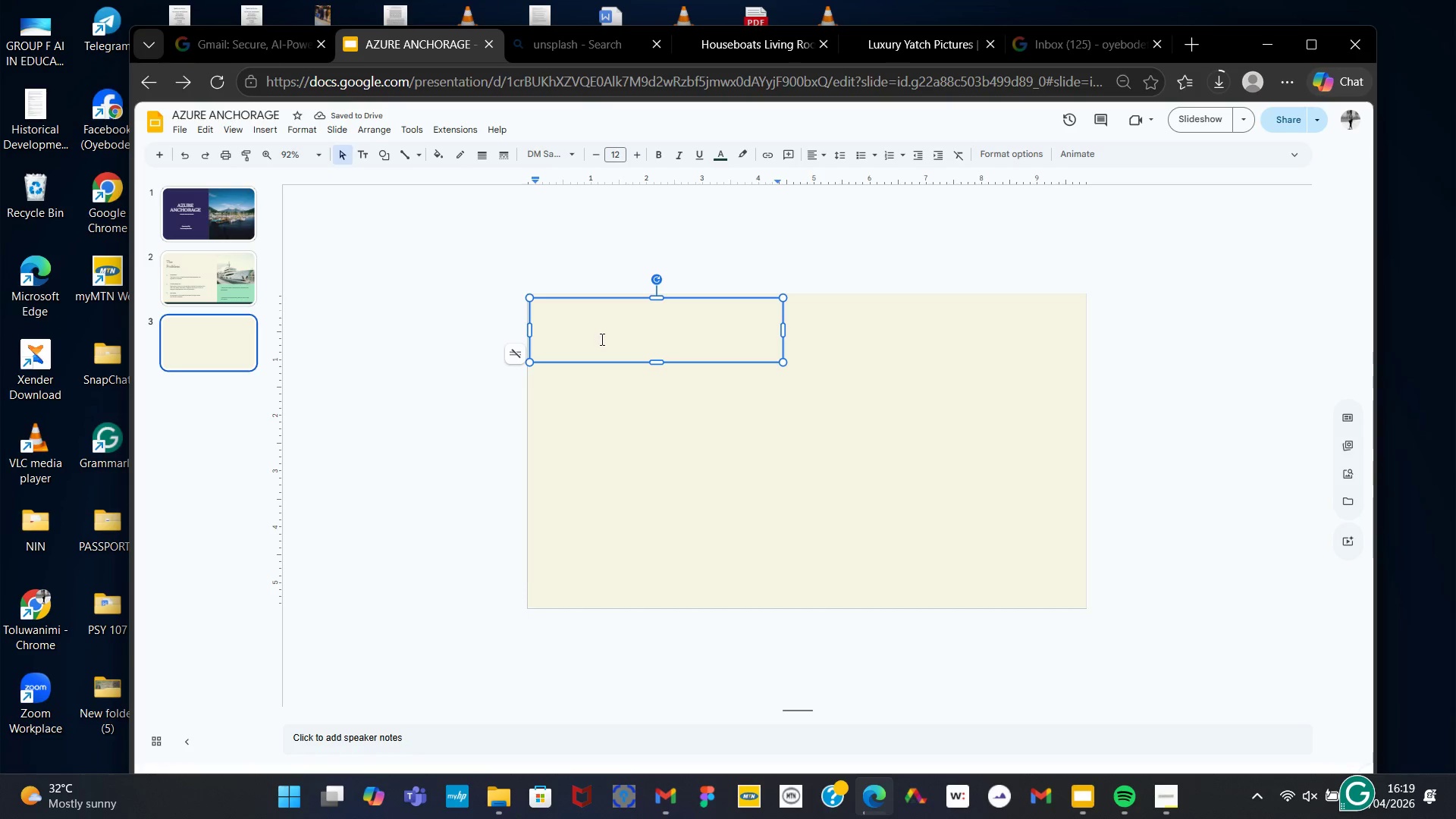 
key(T)
 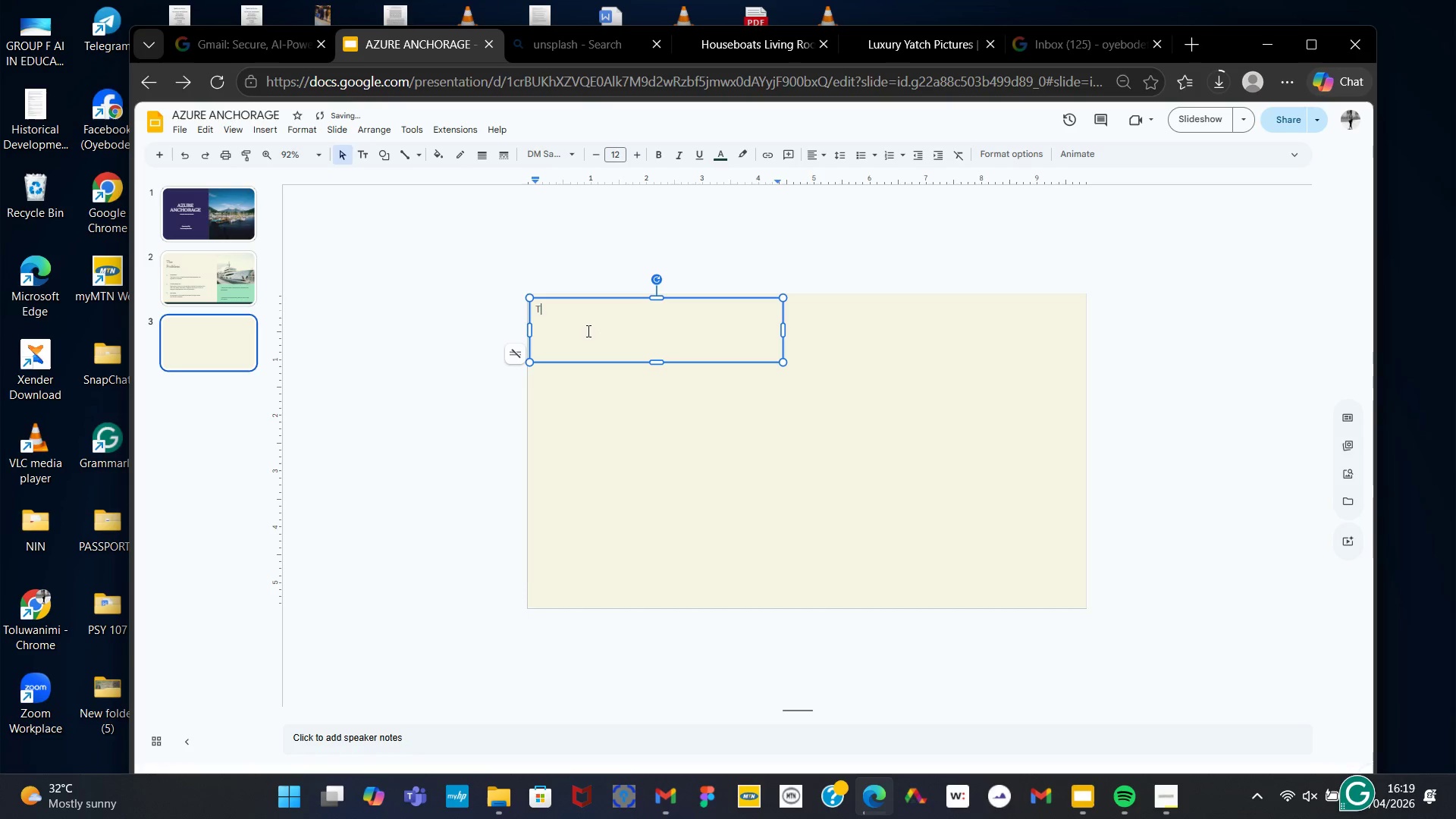 
key(CapsLock)
 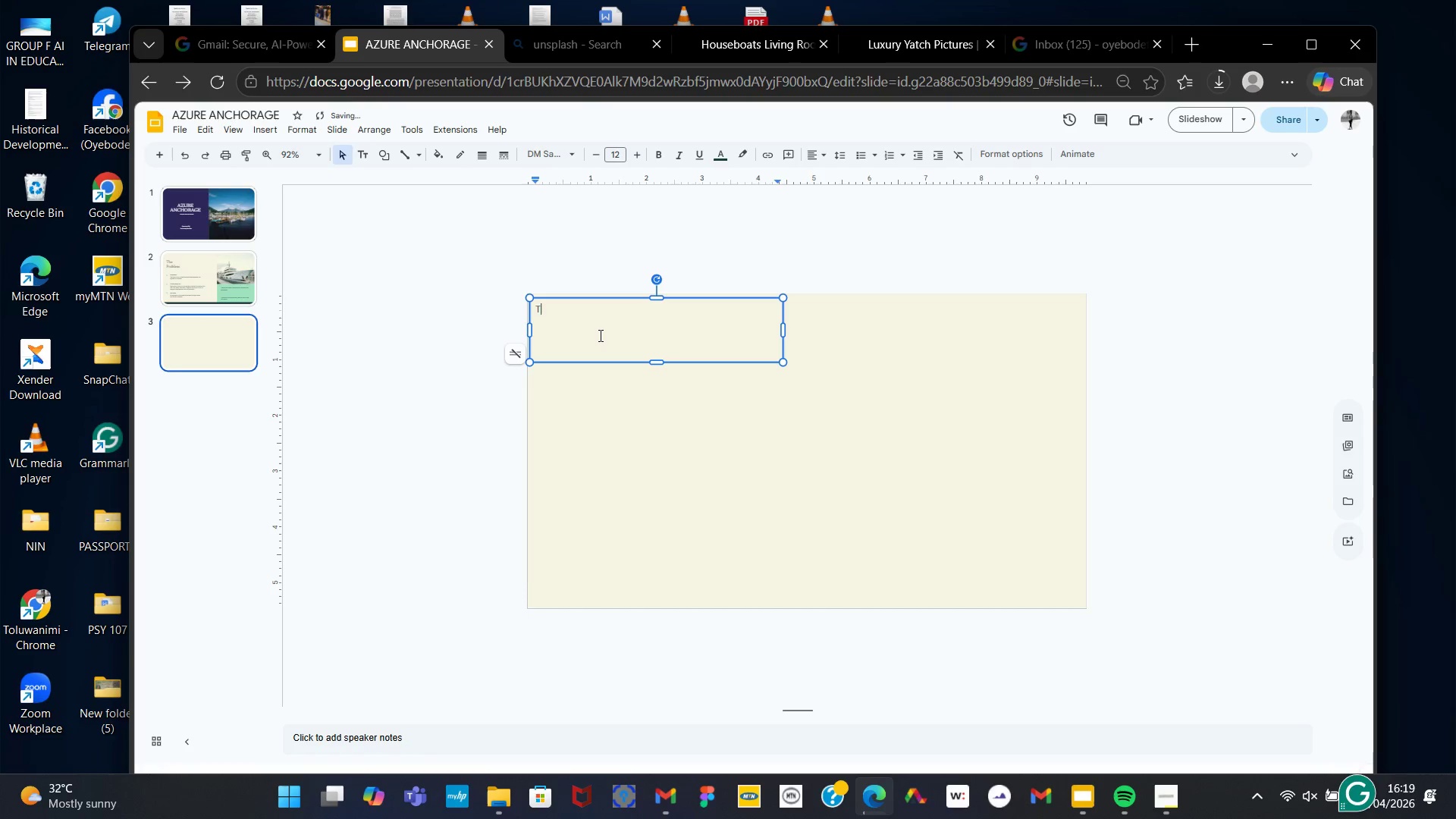 
type(he Solu)
 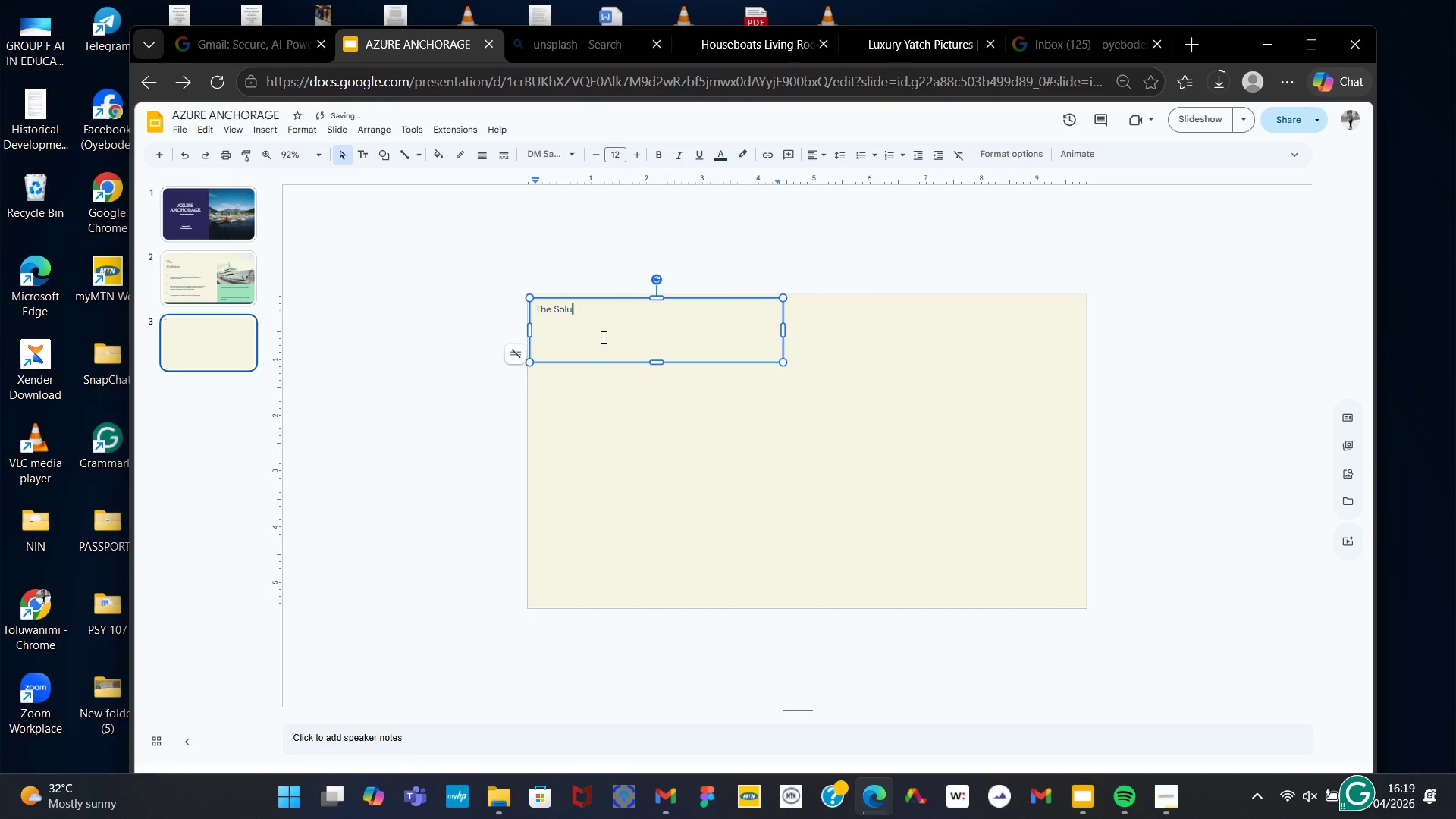 
type(tion )
 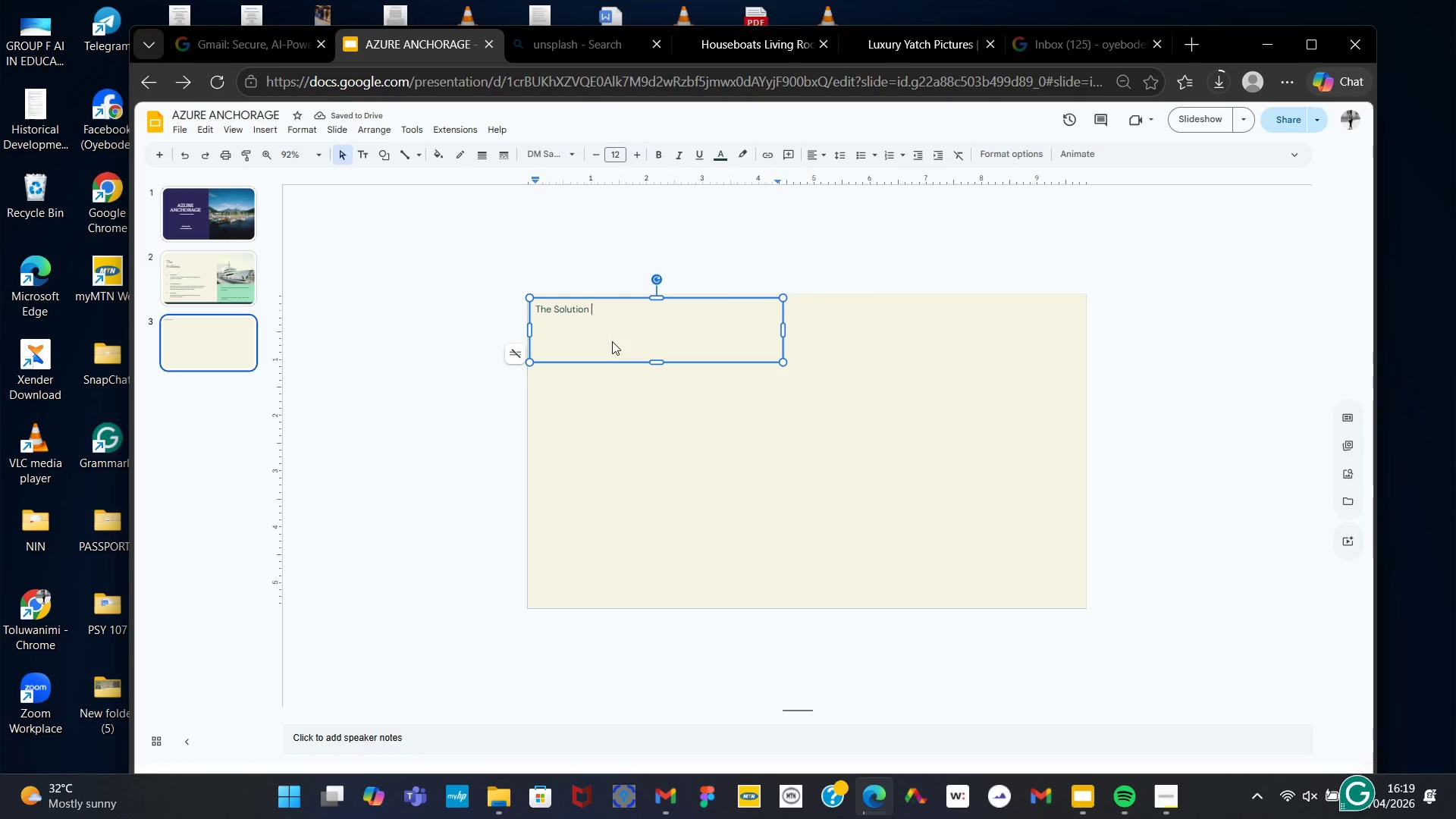 
wait(8.47)
 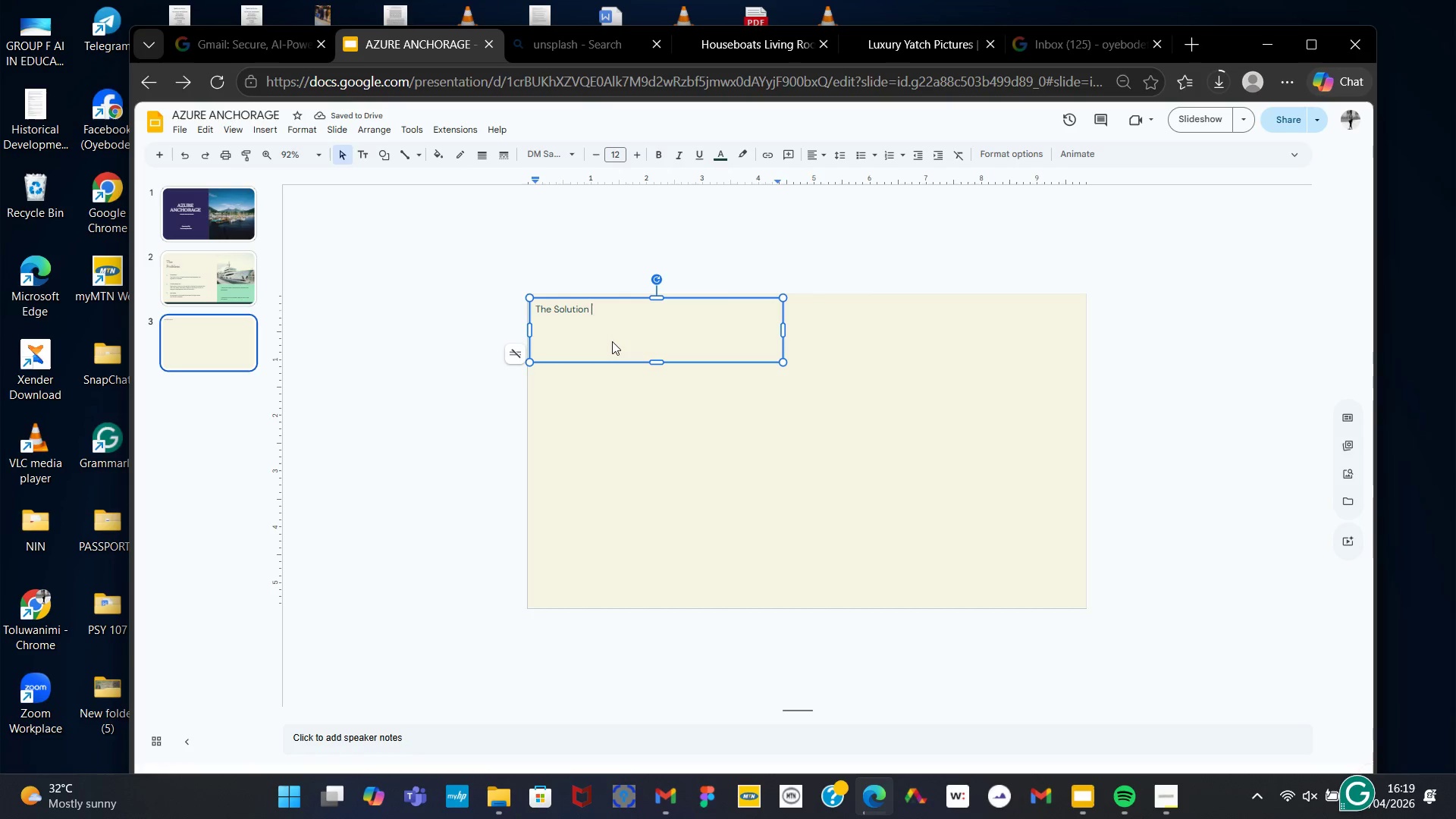 
key(NumpadEnter)
 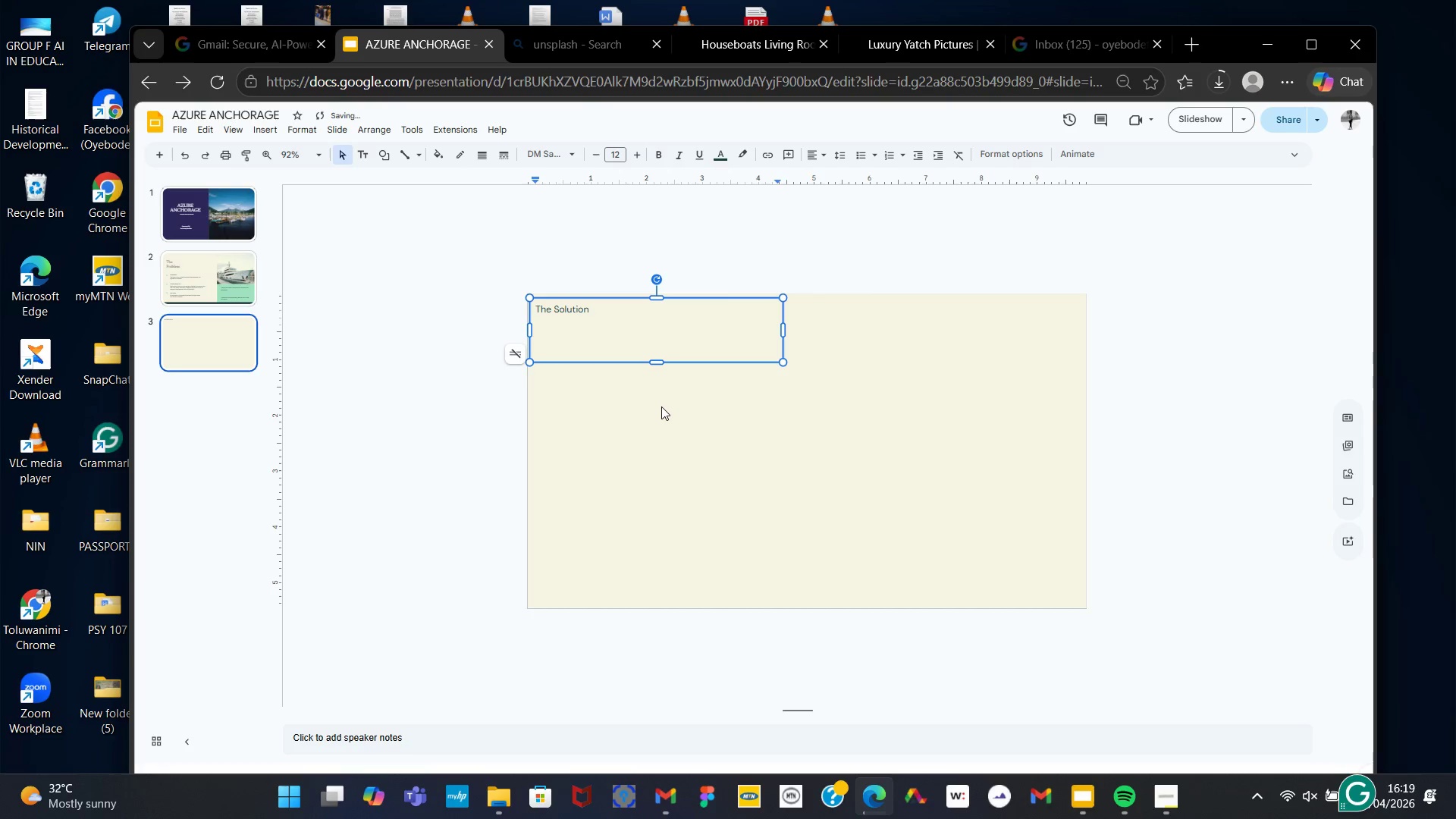 
key(NumpadEnter)
 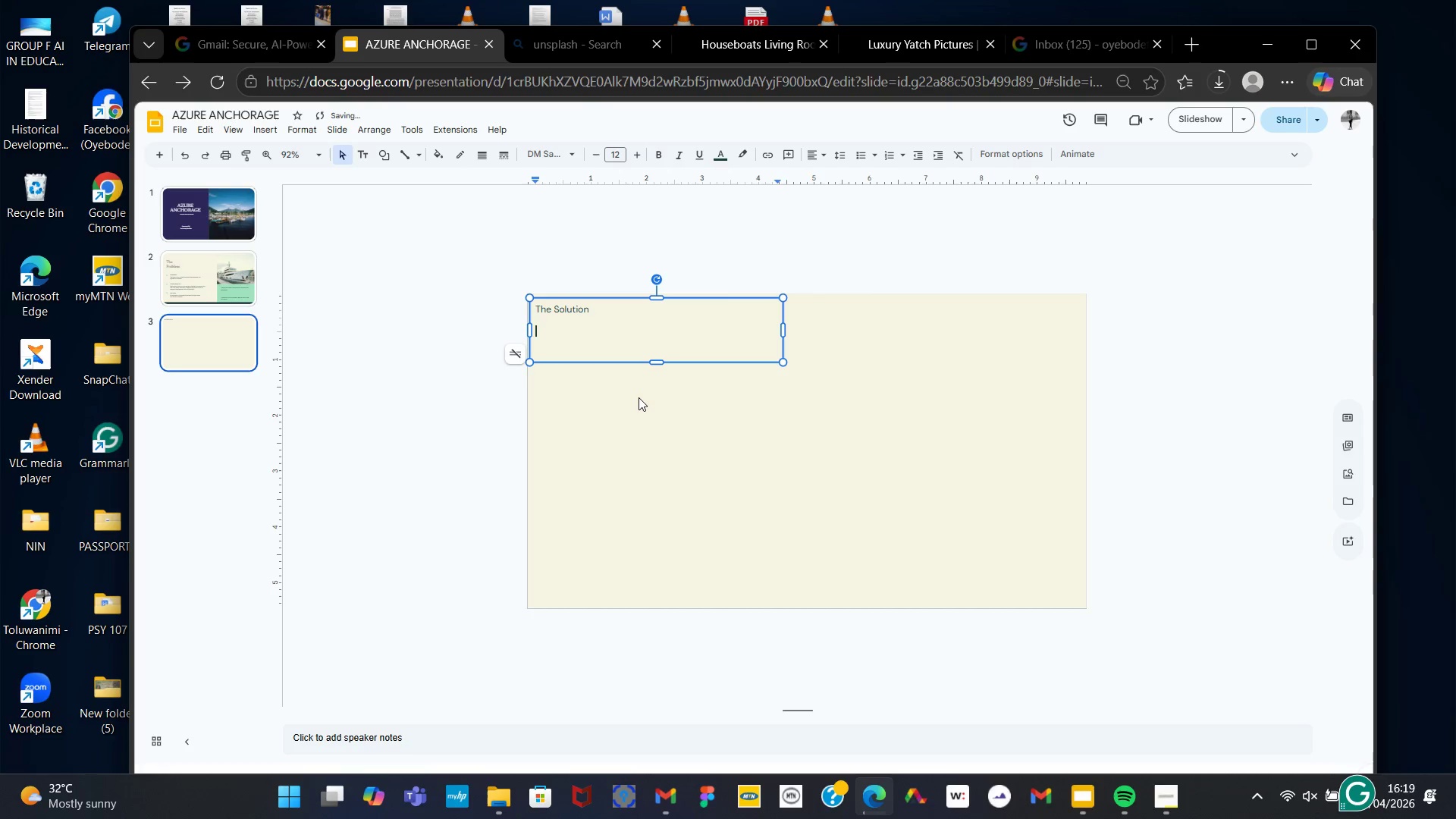 
type(Modula)
 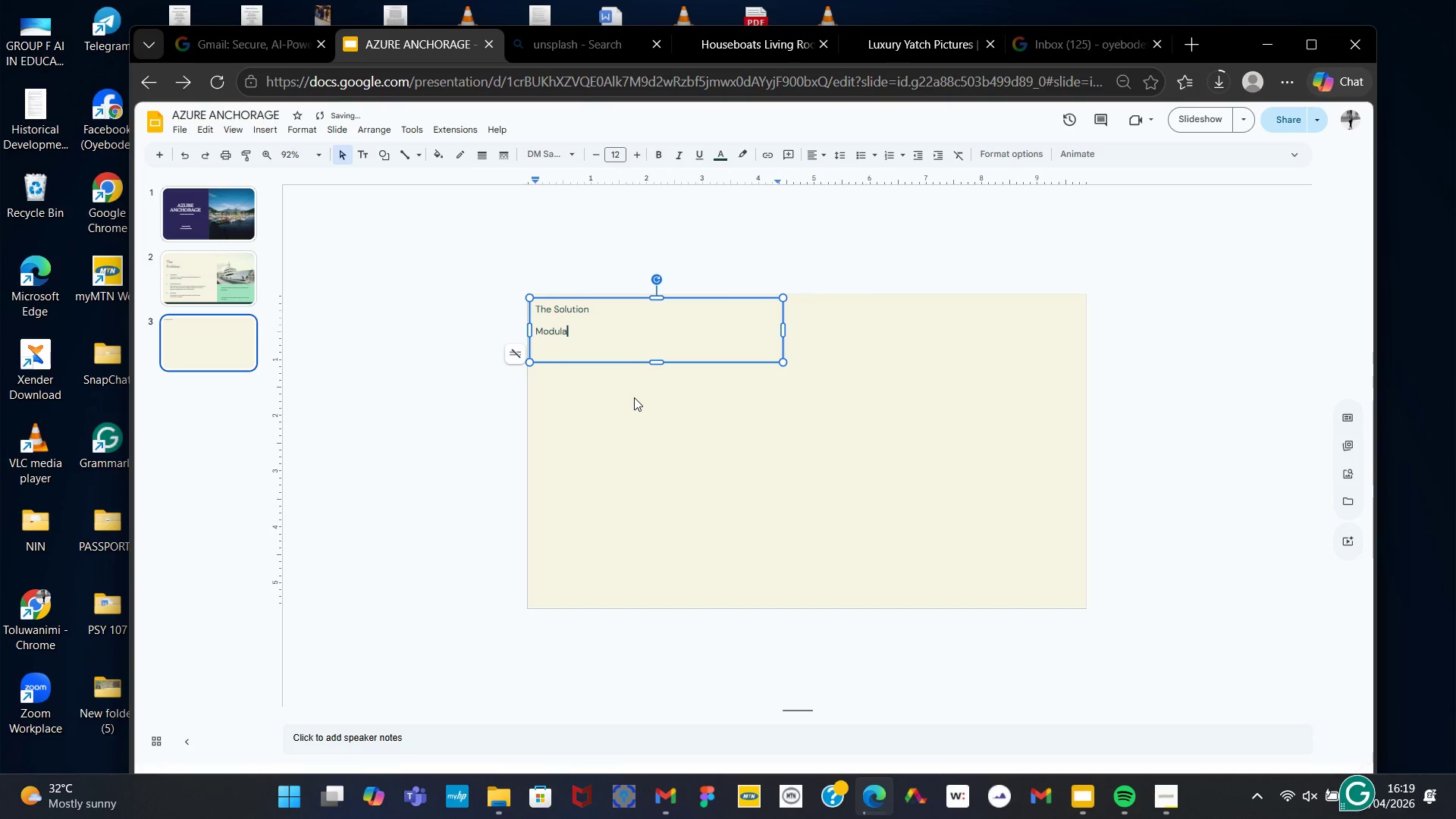 
type(r, floating luxury uniy)
key(Backspace)
type(ts)
 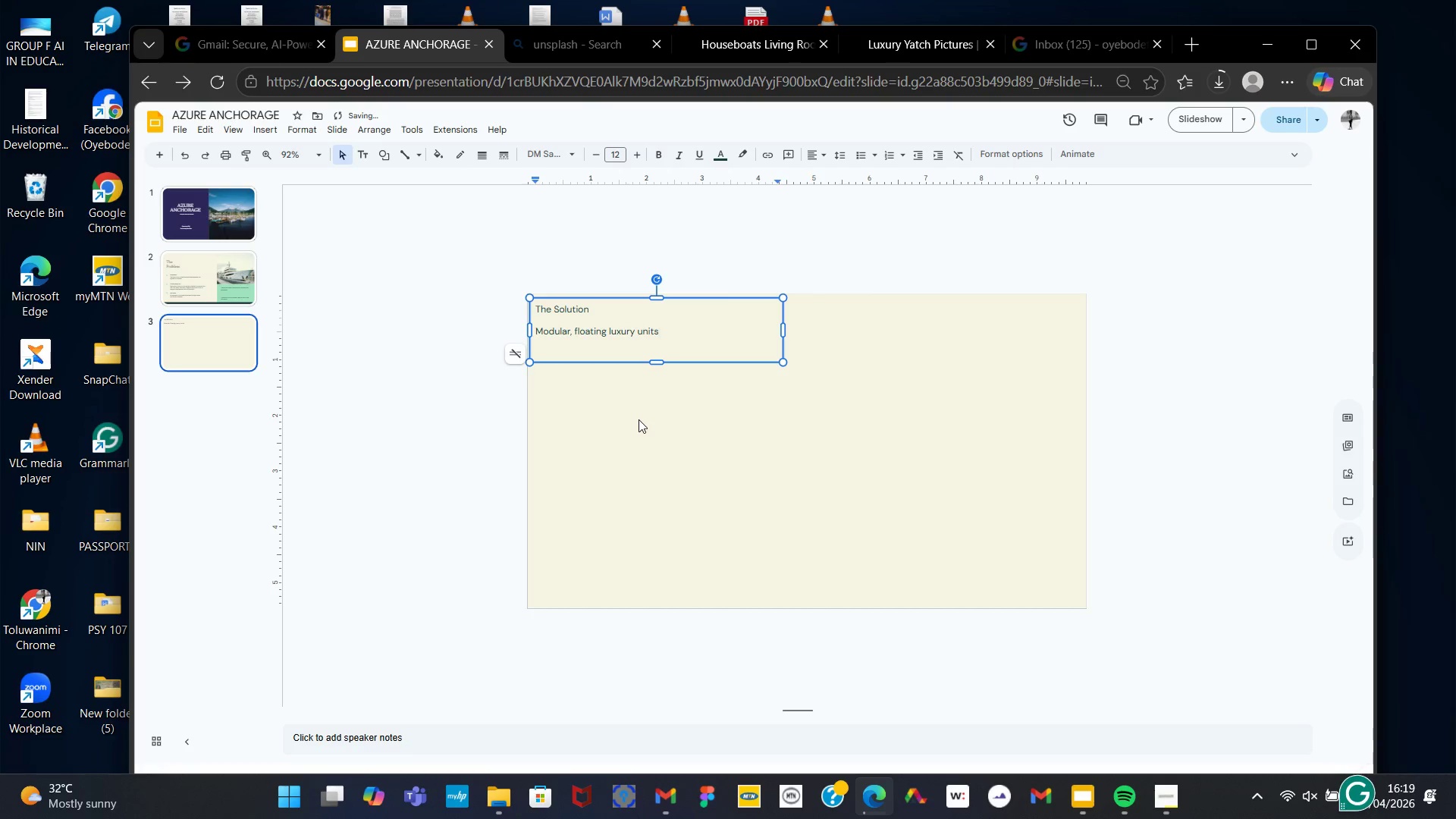 
key(Period)
 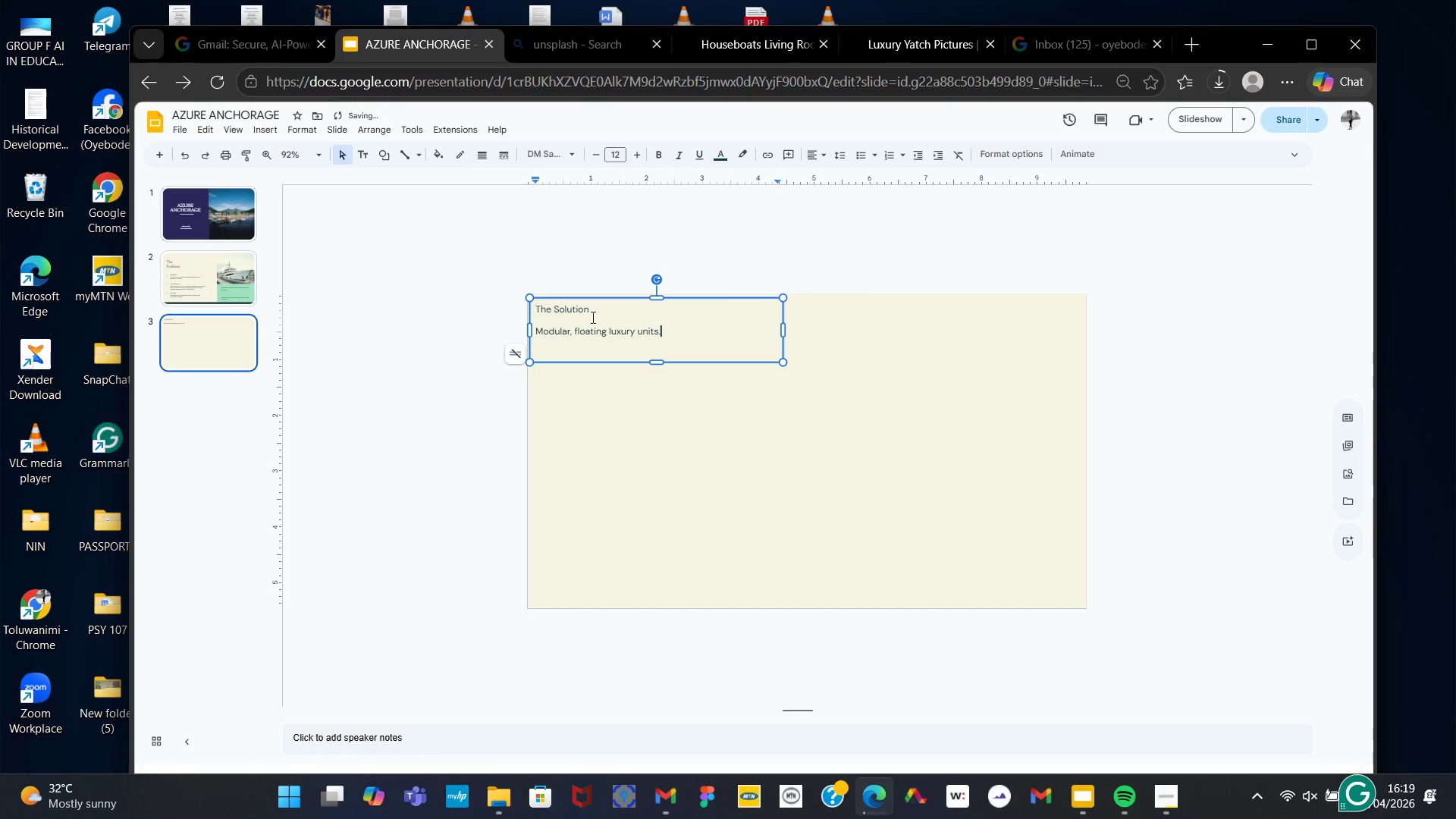 
left_click_drag(start_coordinate=[590, 310], to_coordinate=[535, 312])
 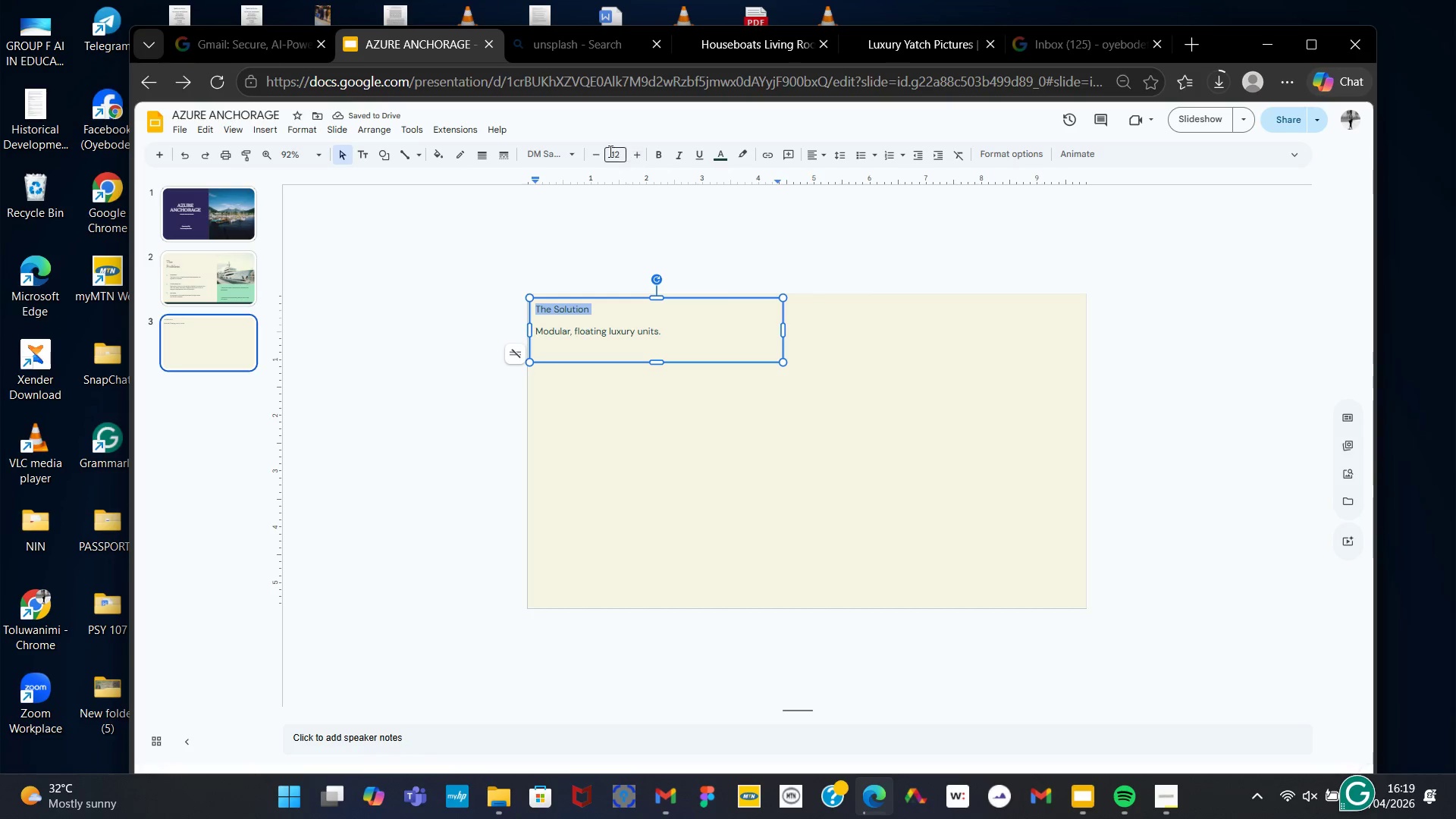 
left_click([571, 157])
 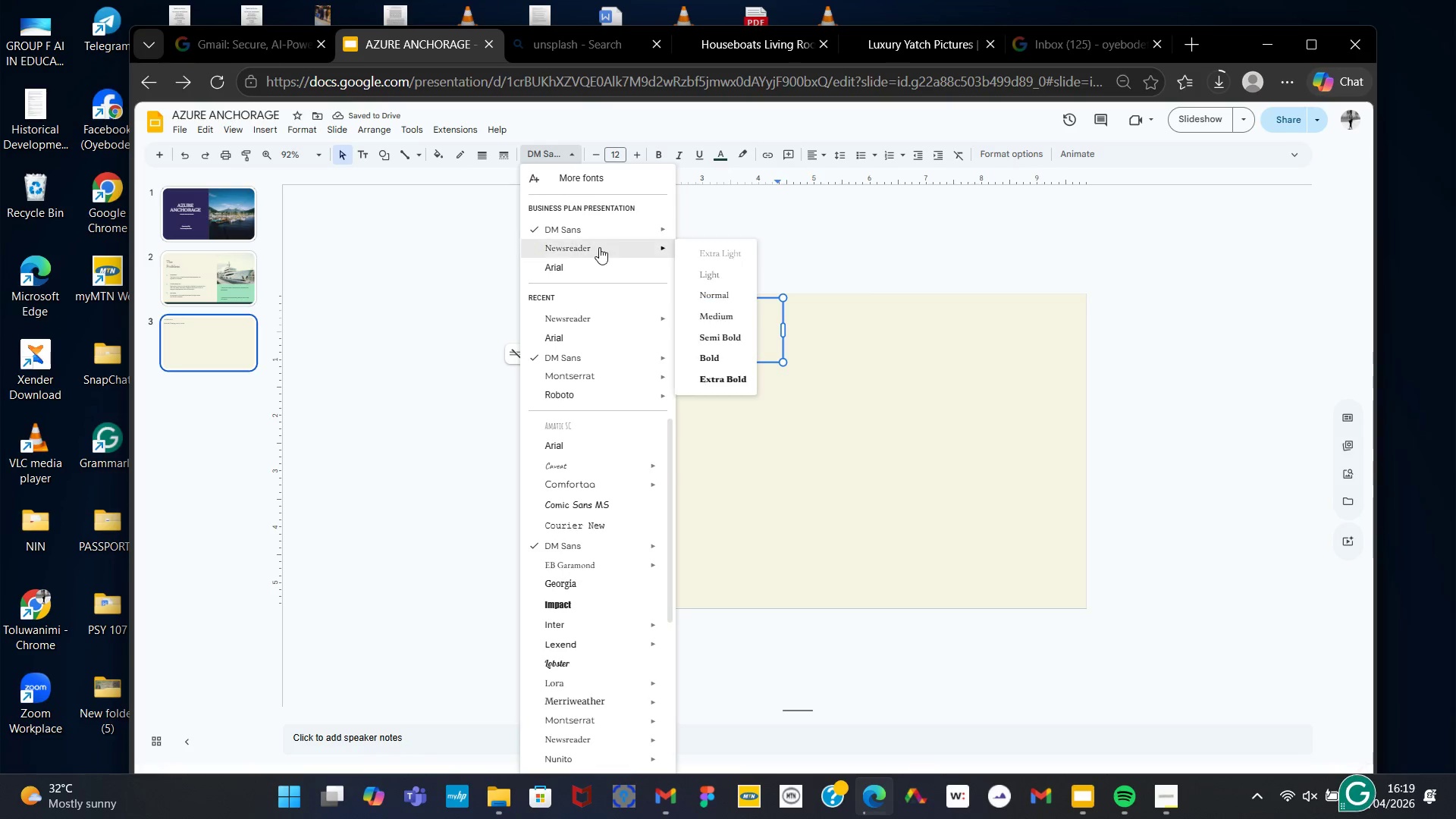 
left_click([595, 249])
 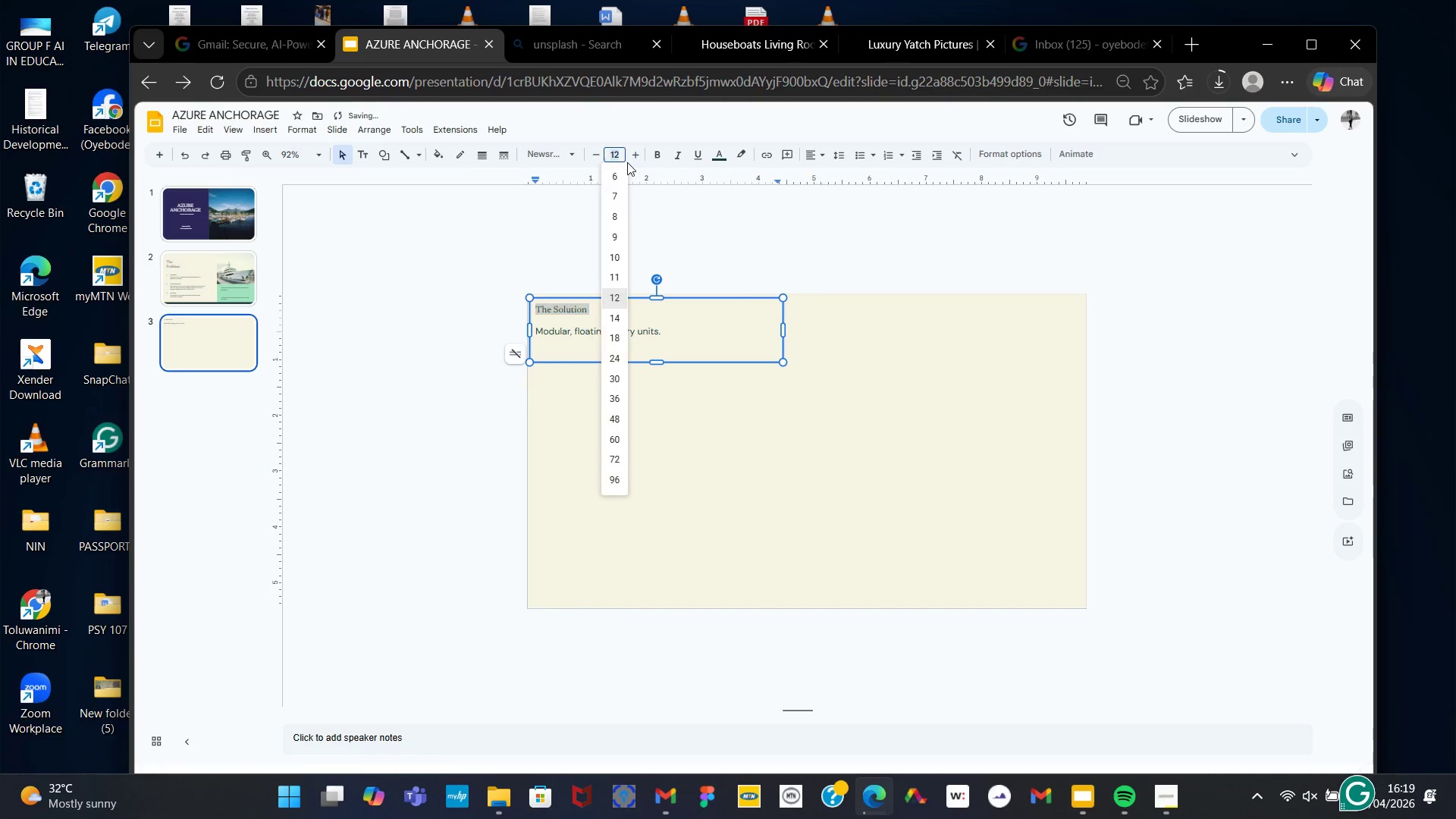 
left_click([627, 162])
 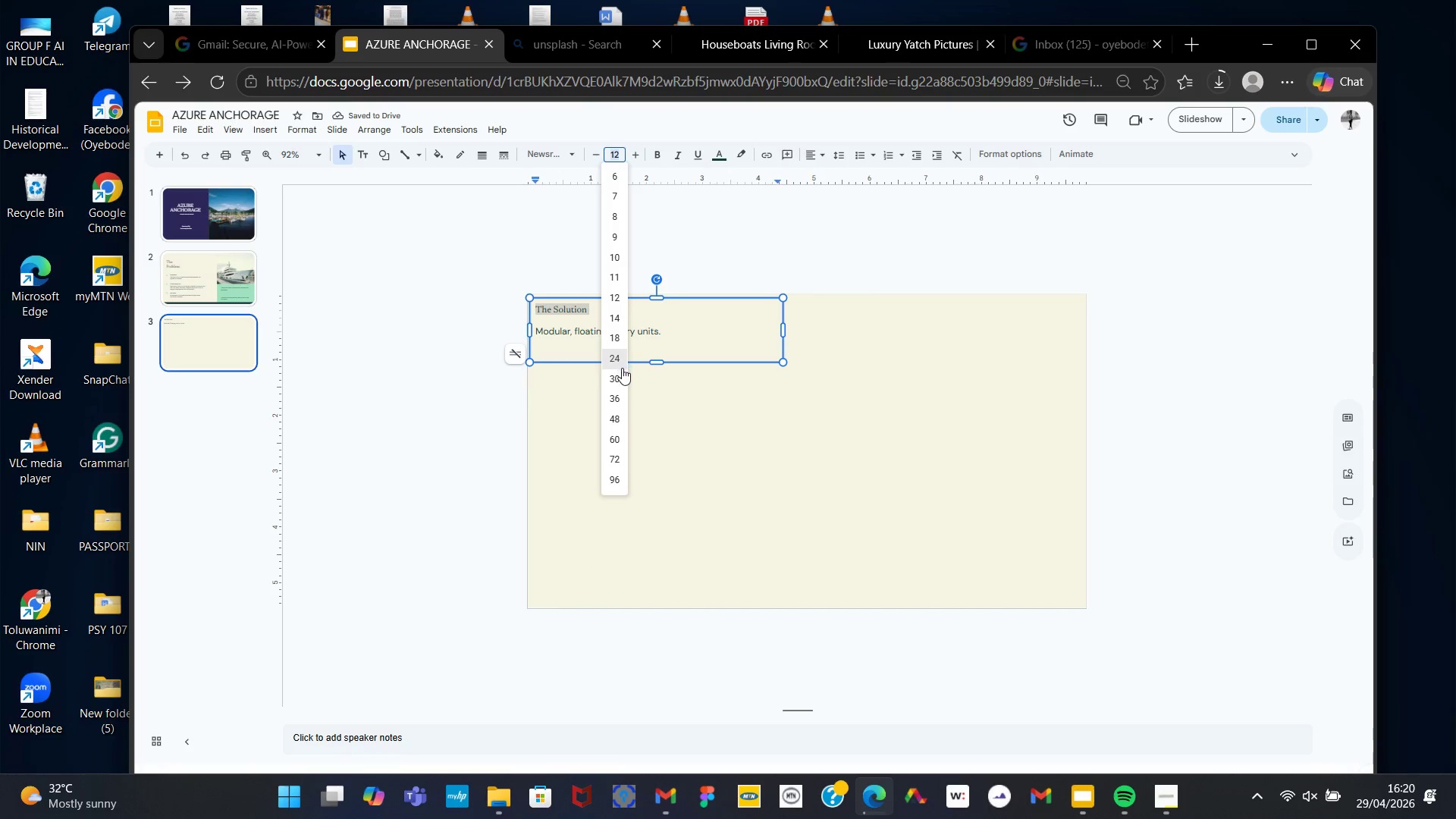 
left_click([618, 375])
 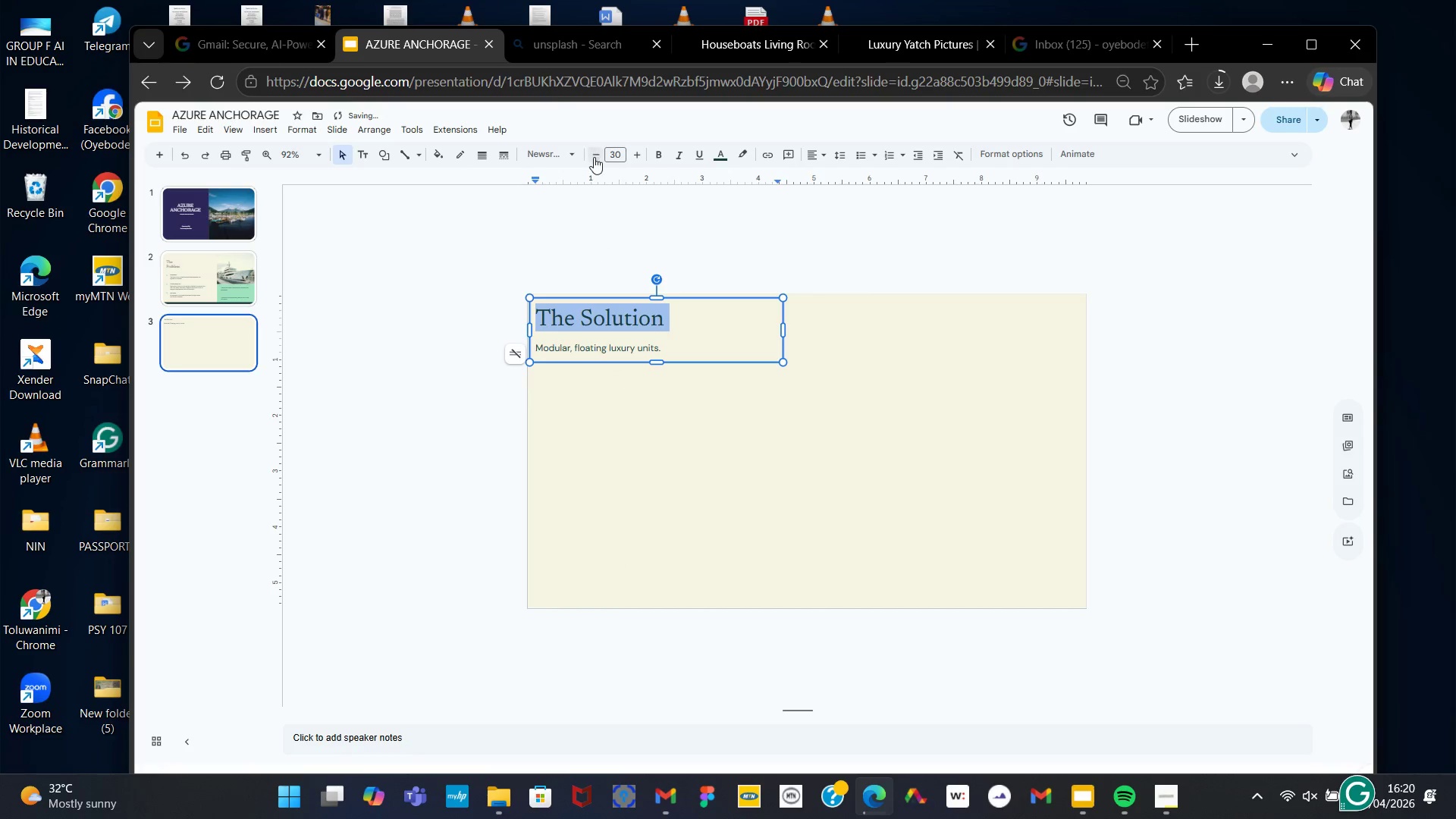 
left_click([596, 158])
 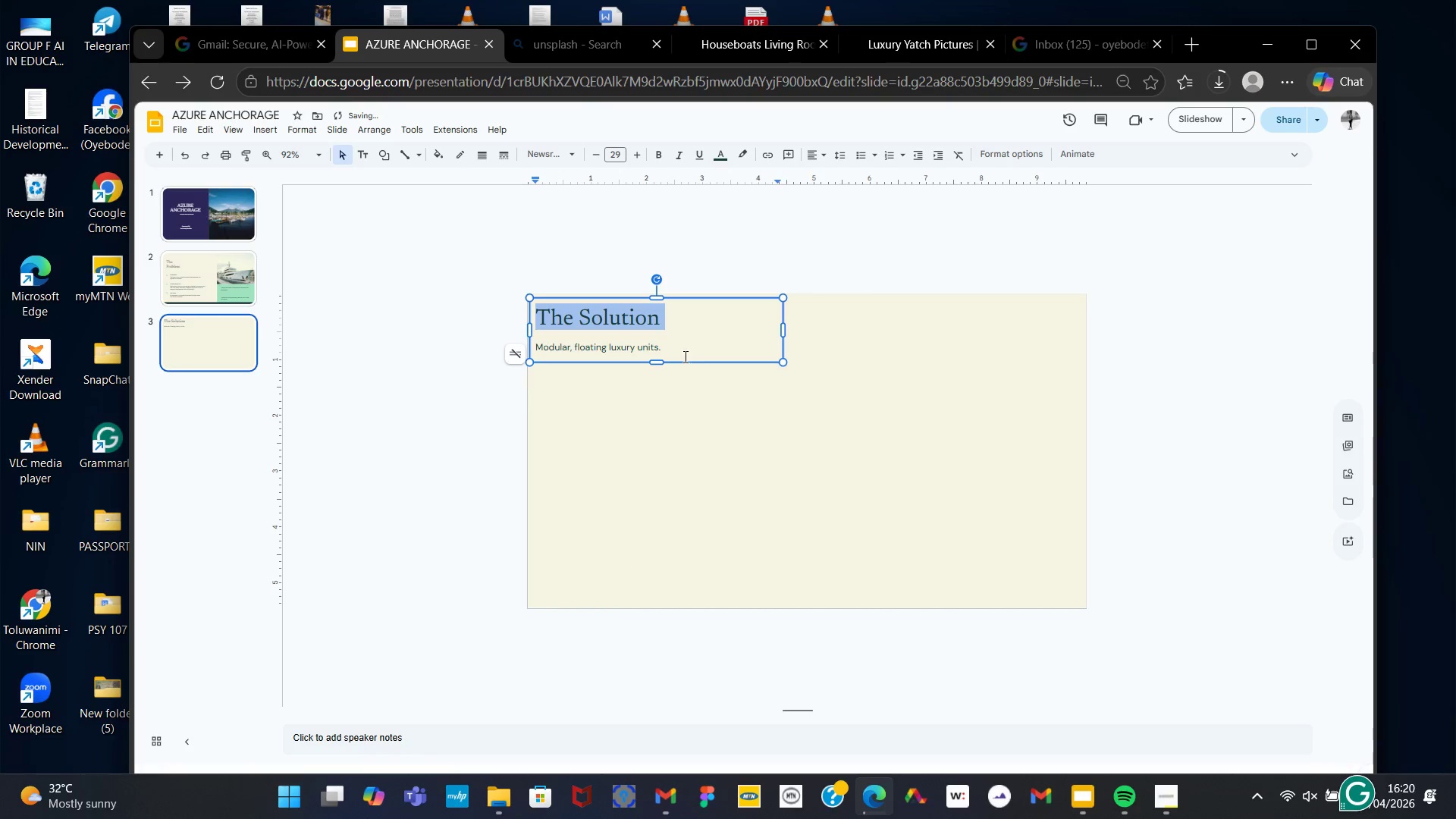 
left_click_drag(start_coordinate=[674, 353], to_coordinate=[532, 353])
 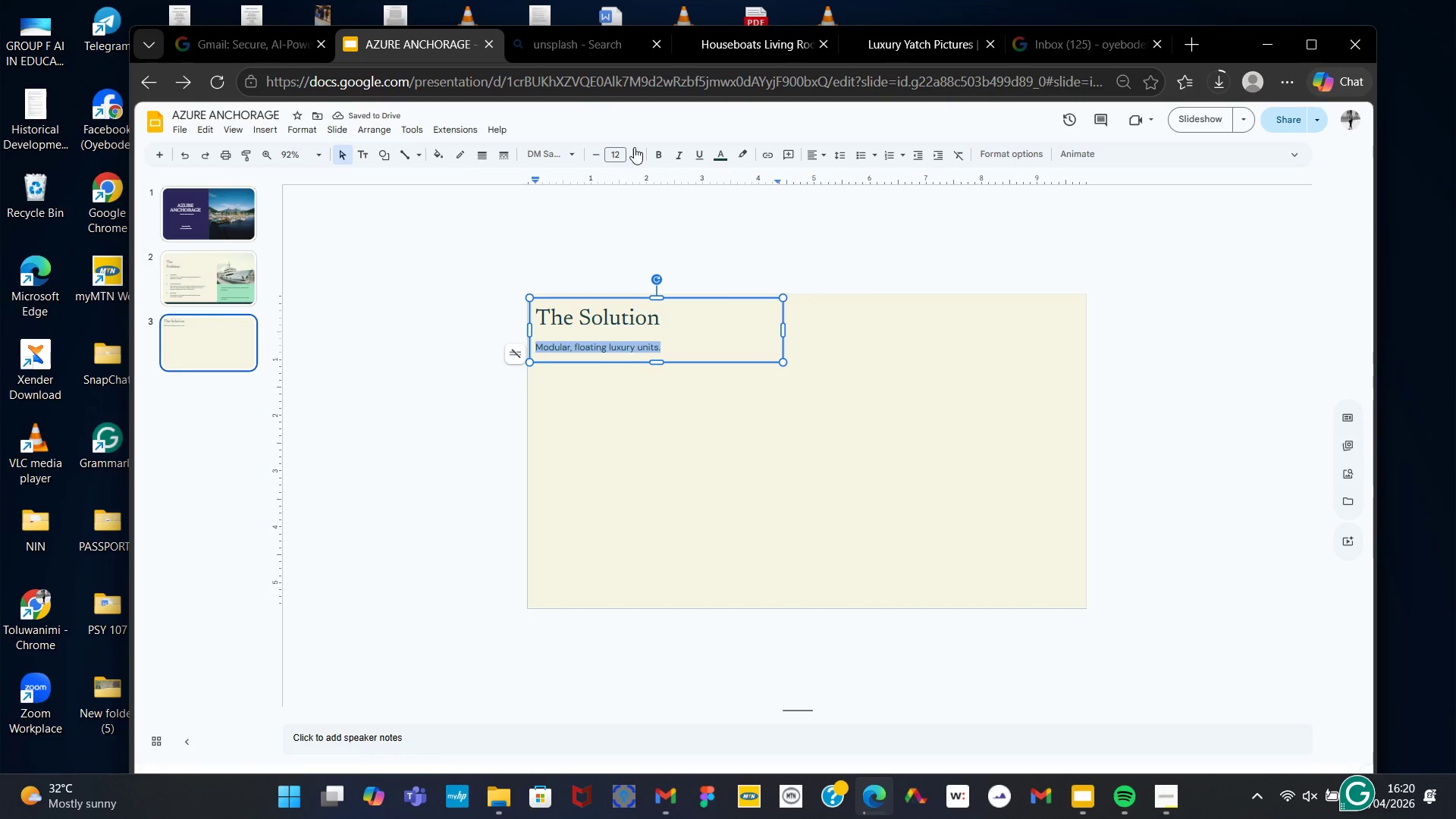 
double_click([632, 155])
 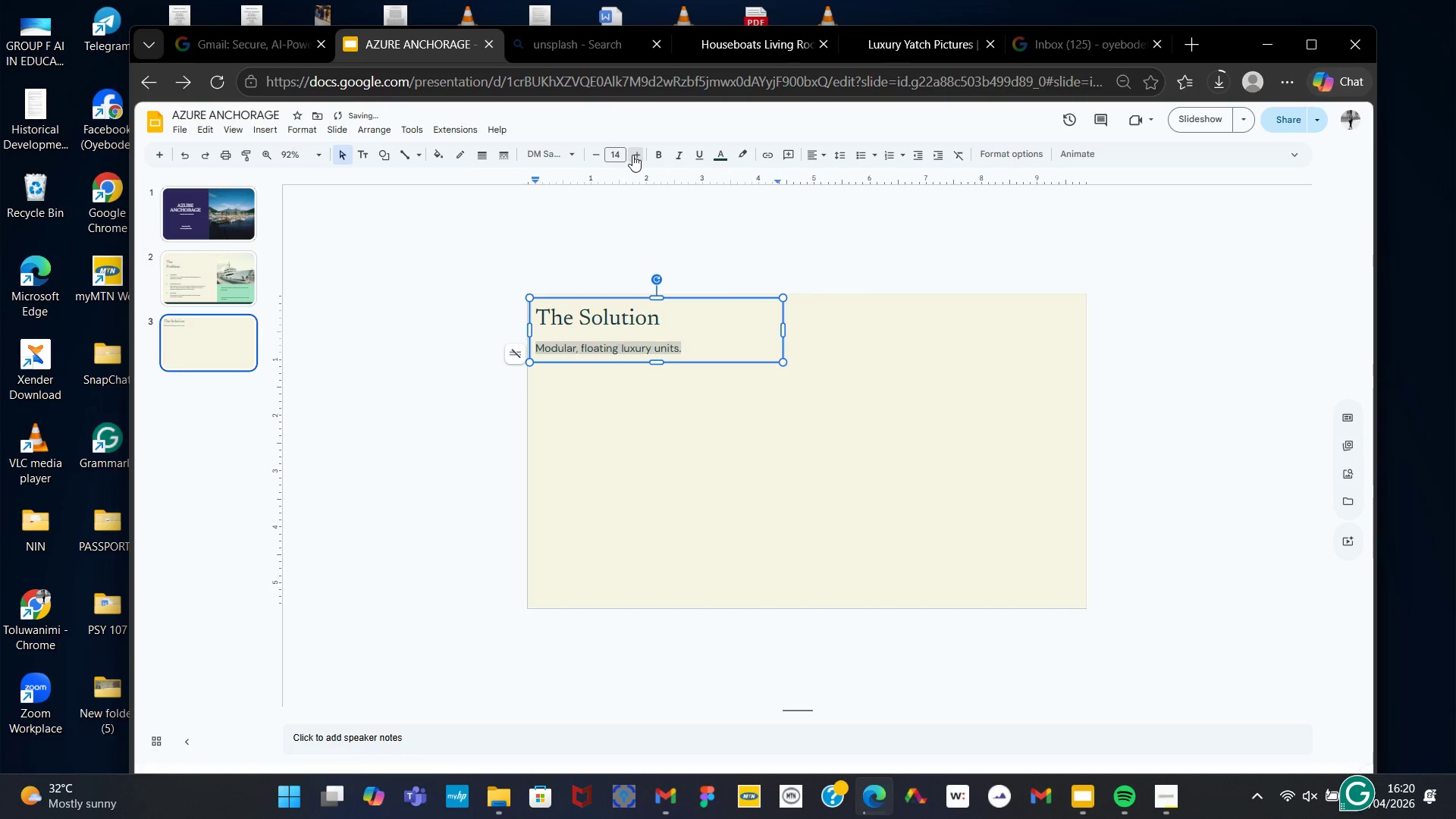 
triple_click([632, 155])
 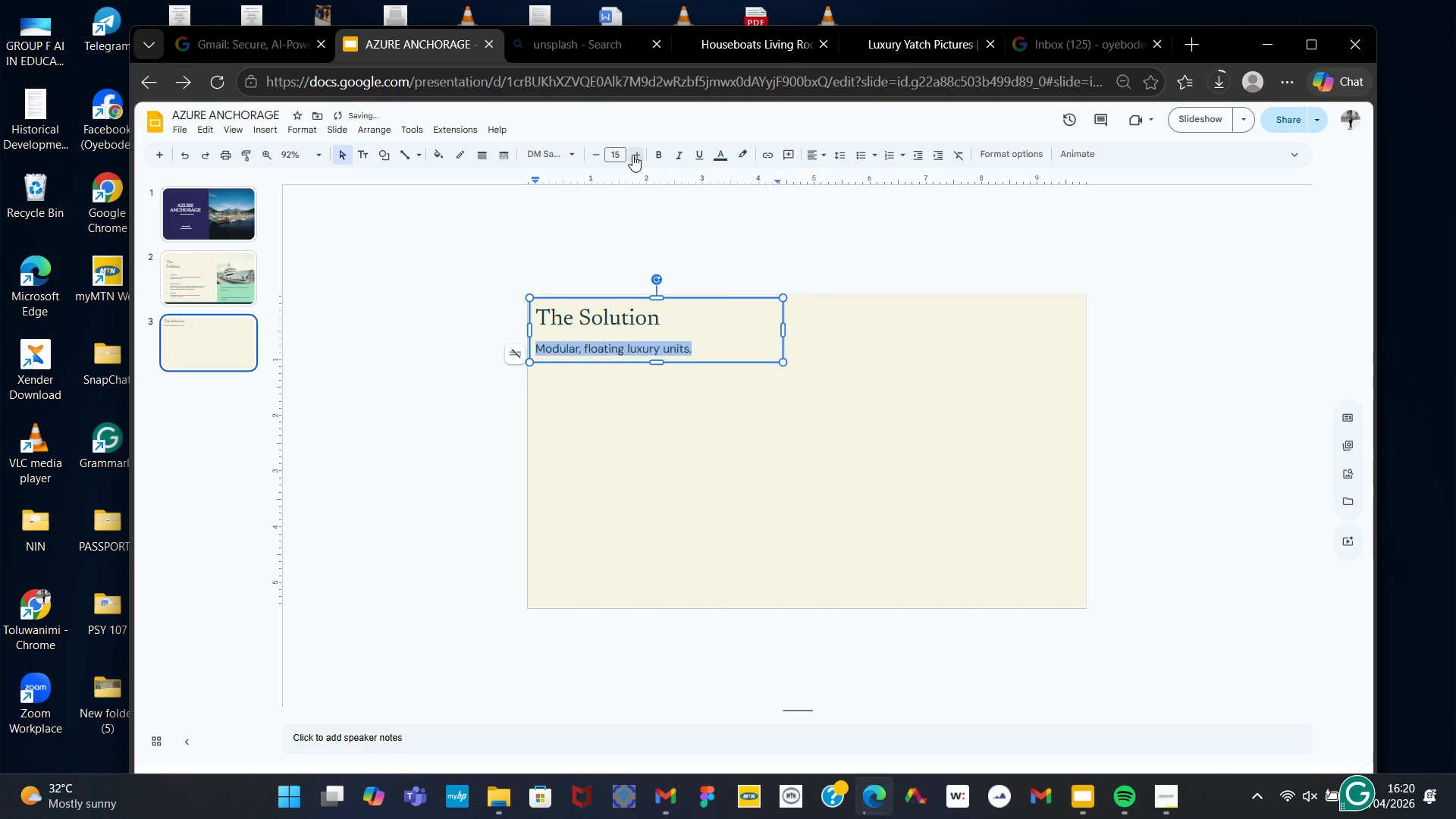 
triple_click([632, 155])
 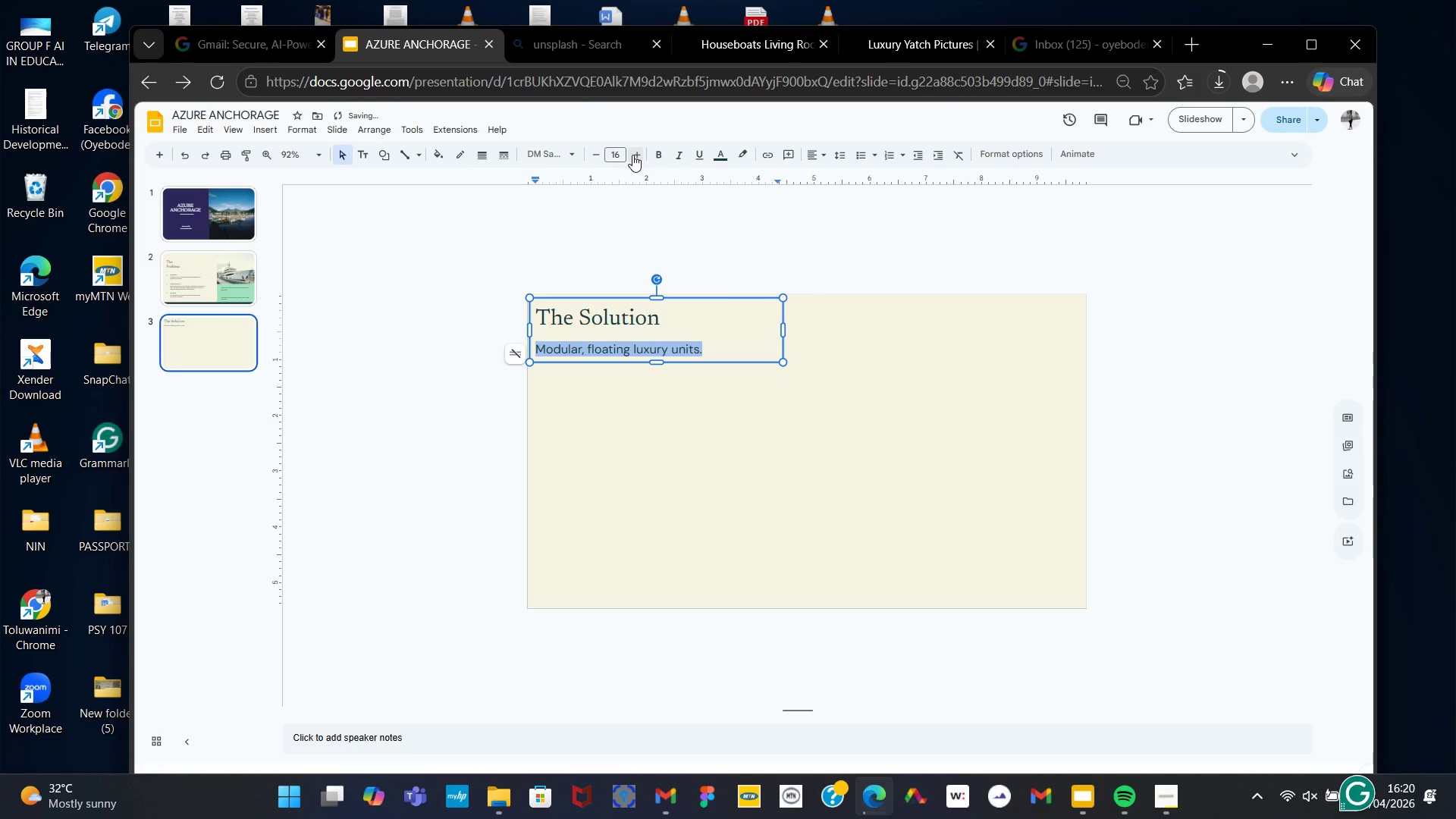 
left_click_drag(start_coordinate=[623, 154], to_coordinate=[610, 151])
 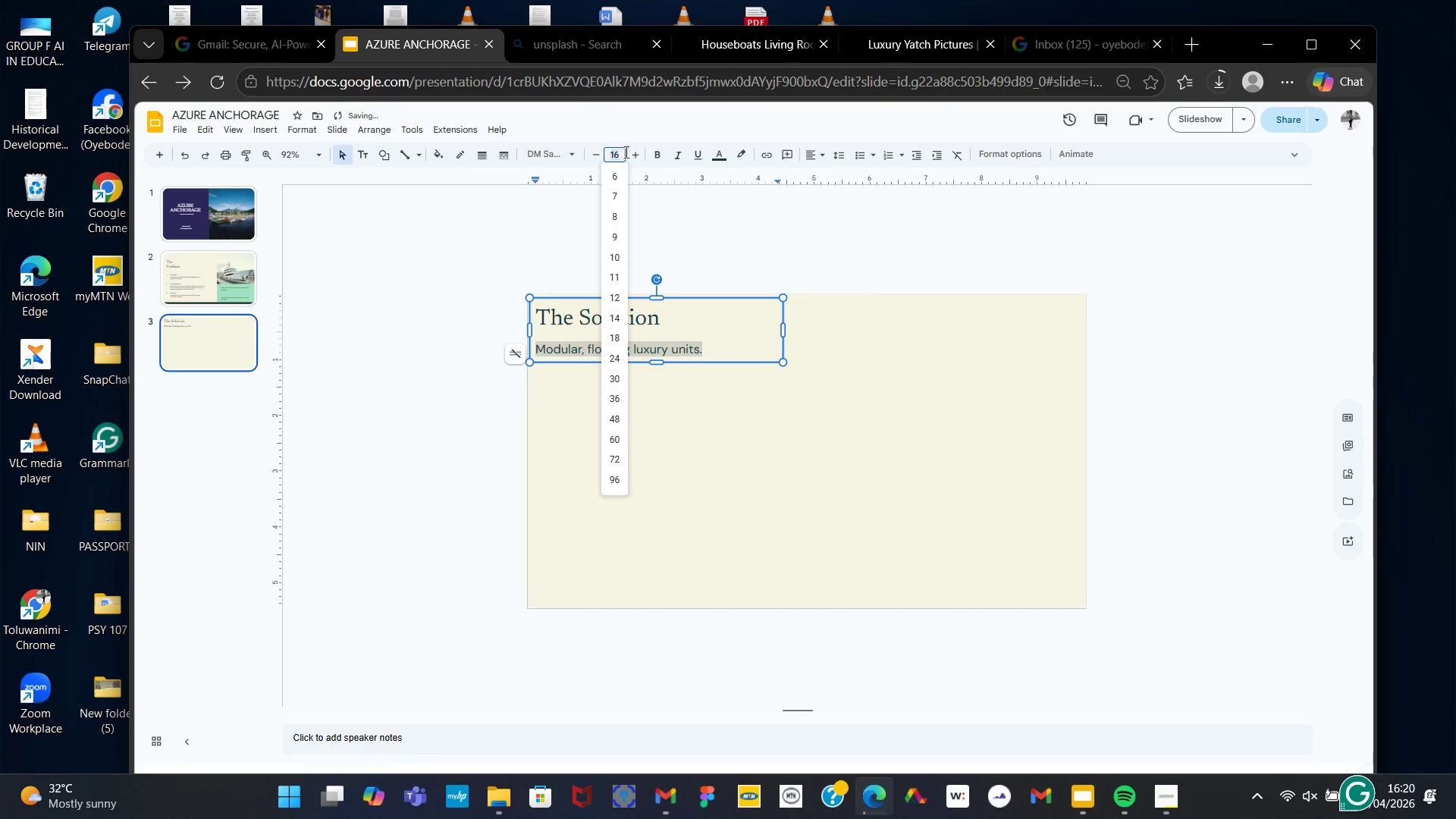 
left_click([634, 154])
 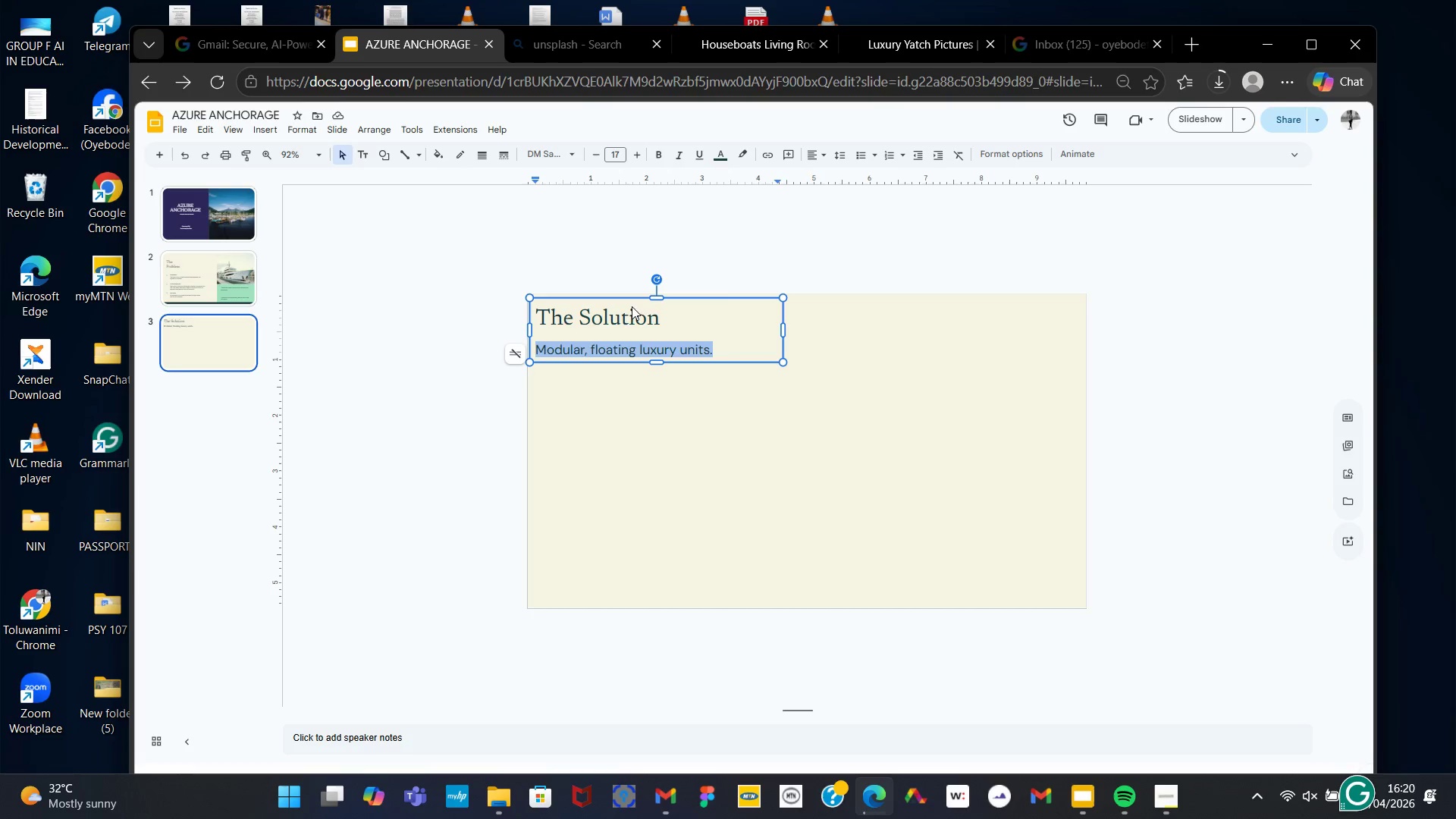 
wait(6.28)
 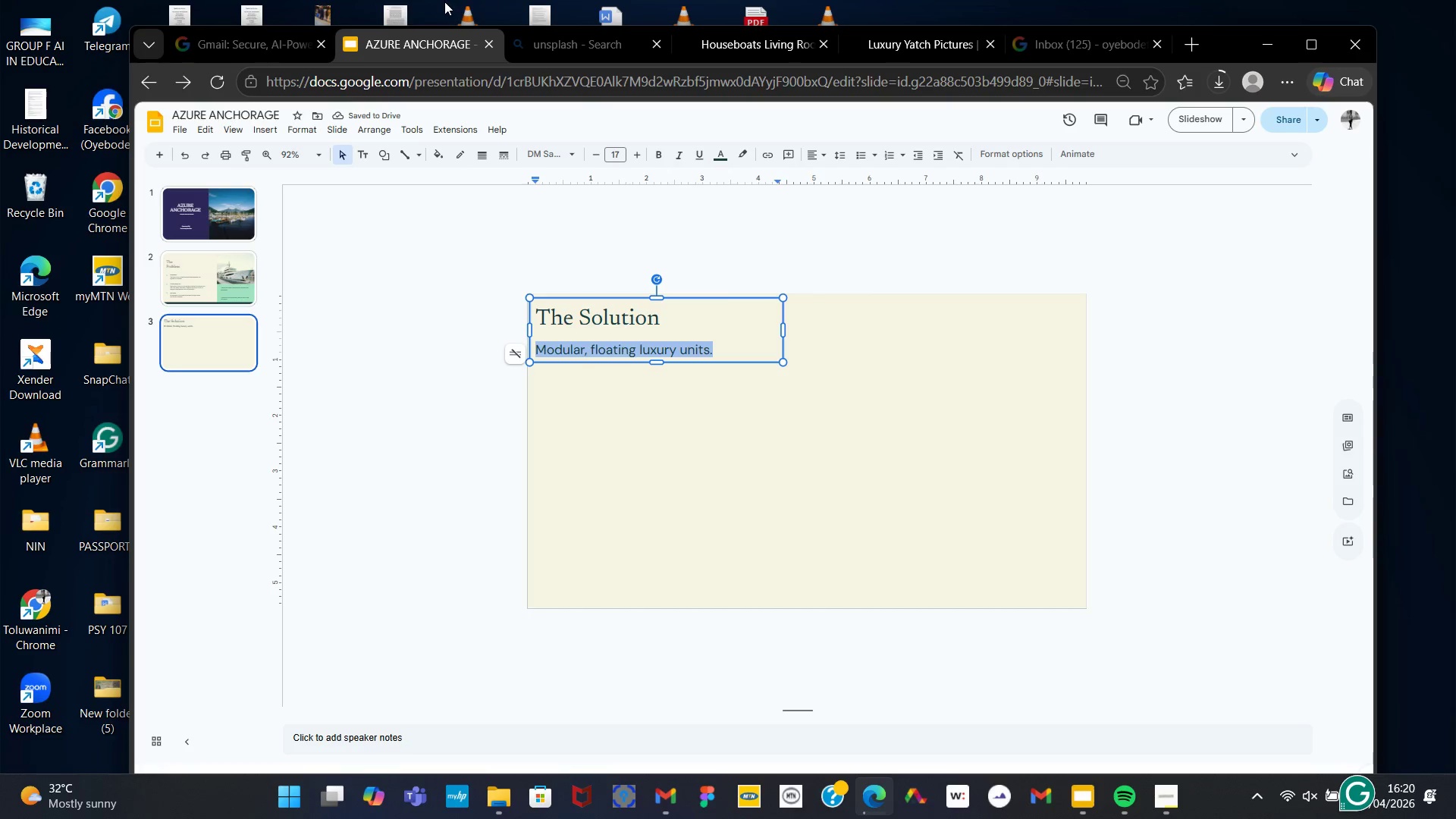 
left_click_drag(start_coordinate=[659, 361], to_coordinate=[657, 342])
 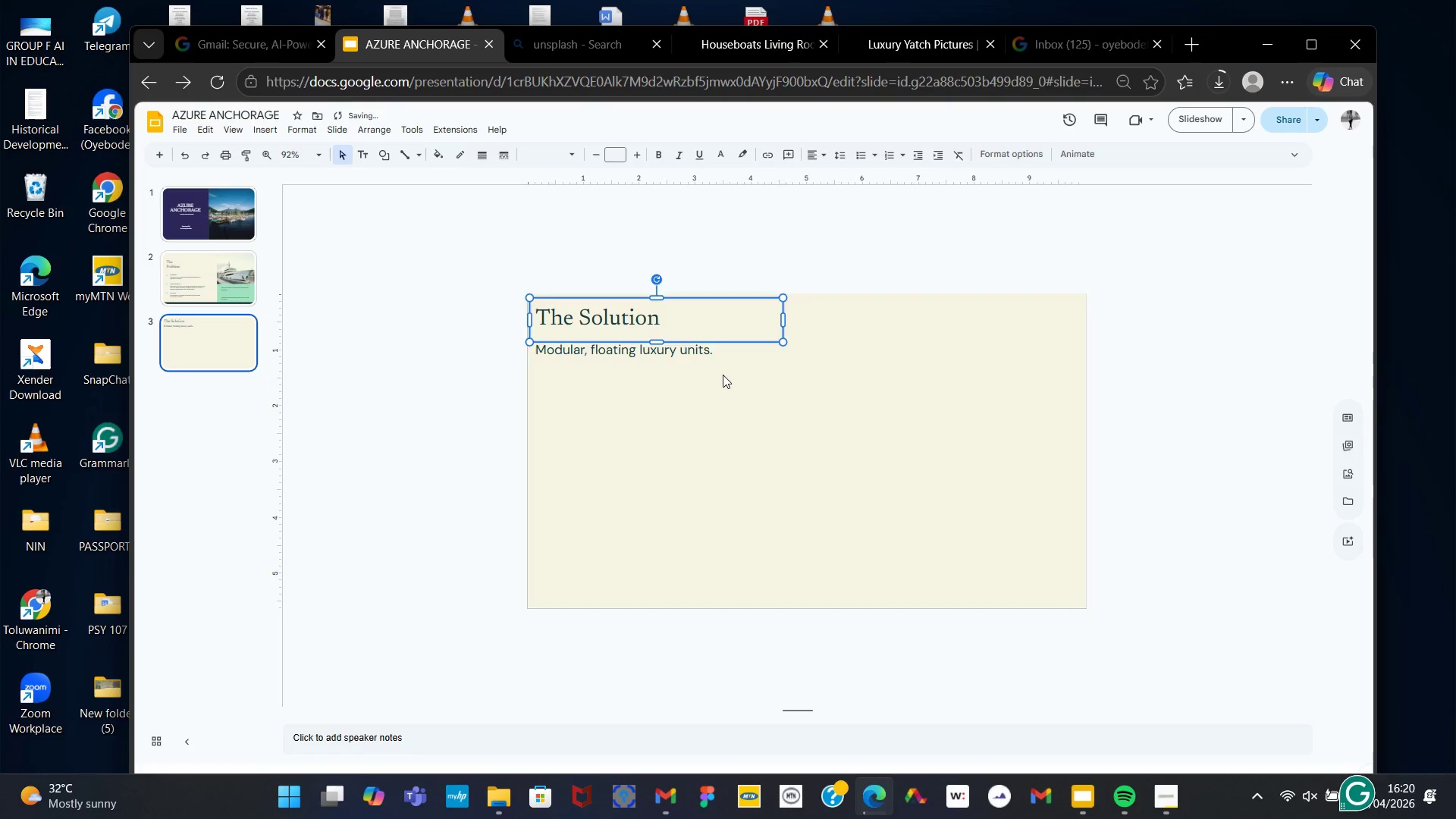 
left_click([723, 375])
 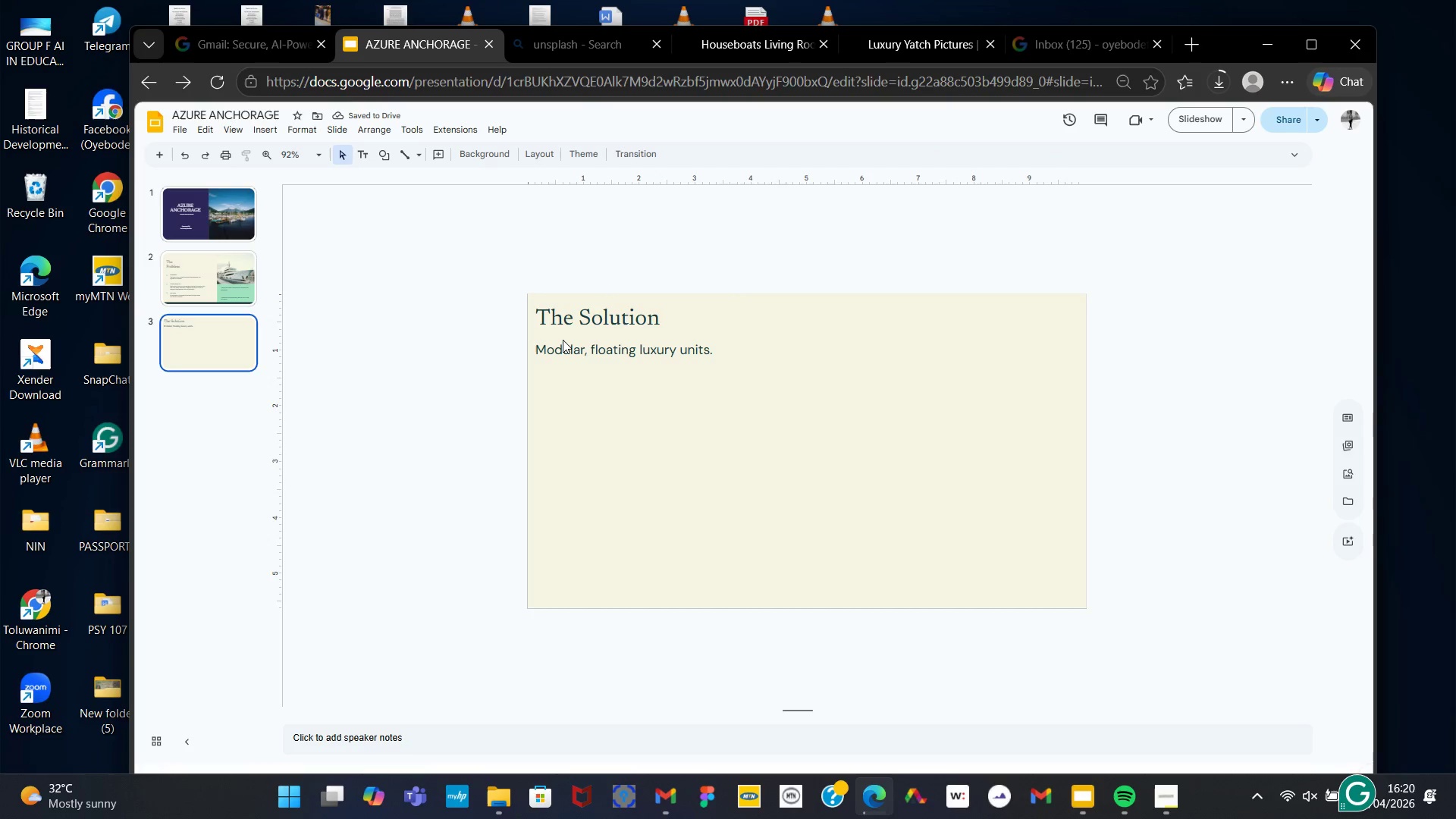 
left_click([563, 340])
 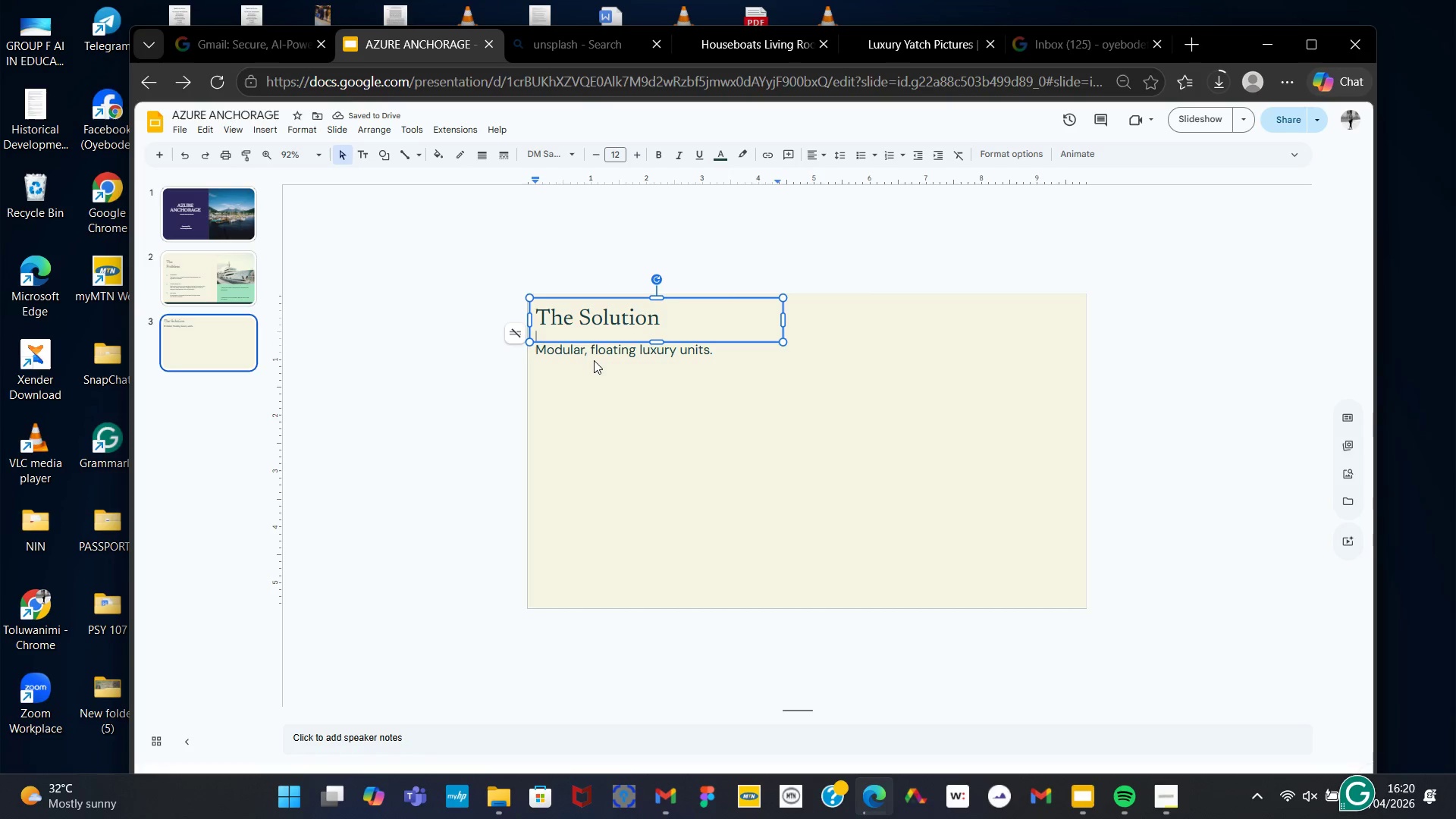 
key(Backspace)
 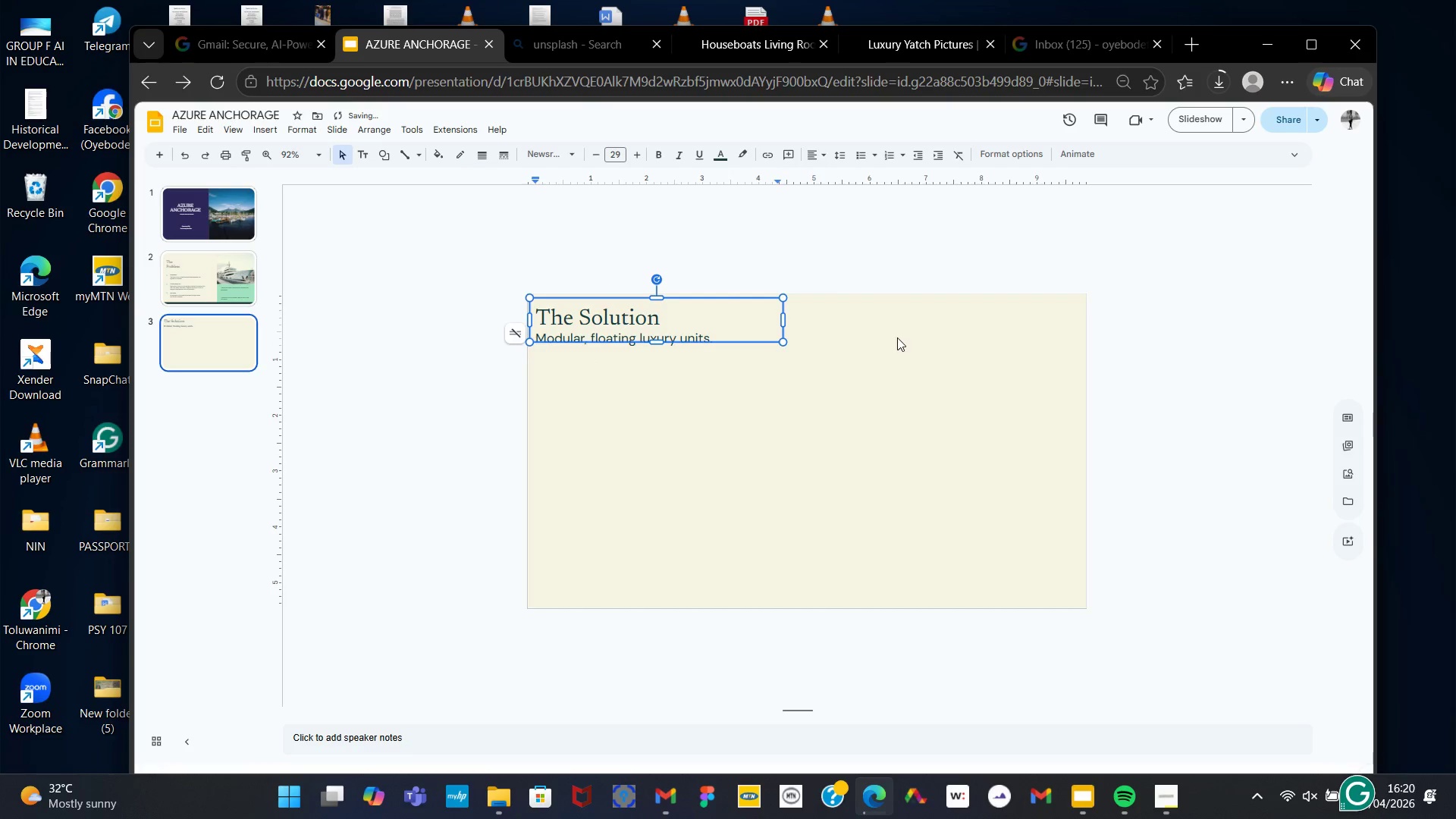 
left_click([897, 337])
 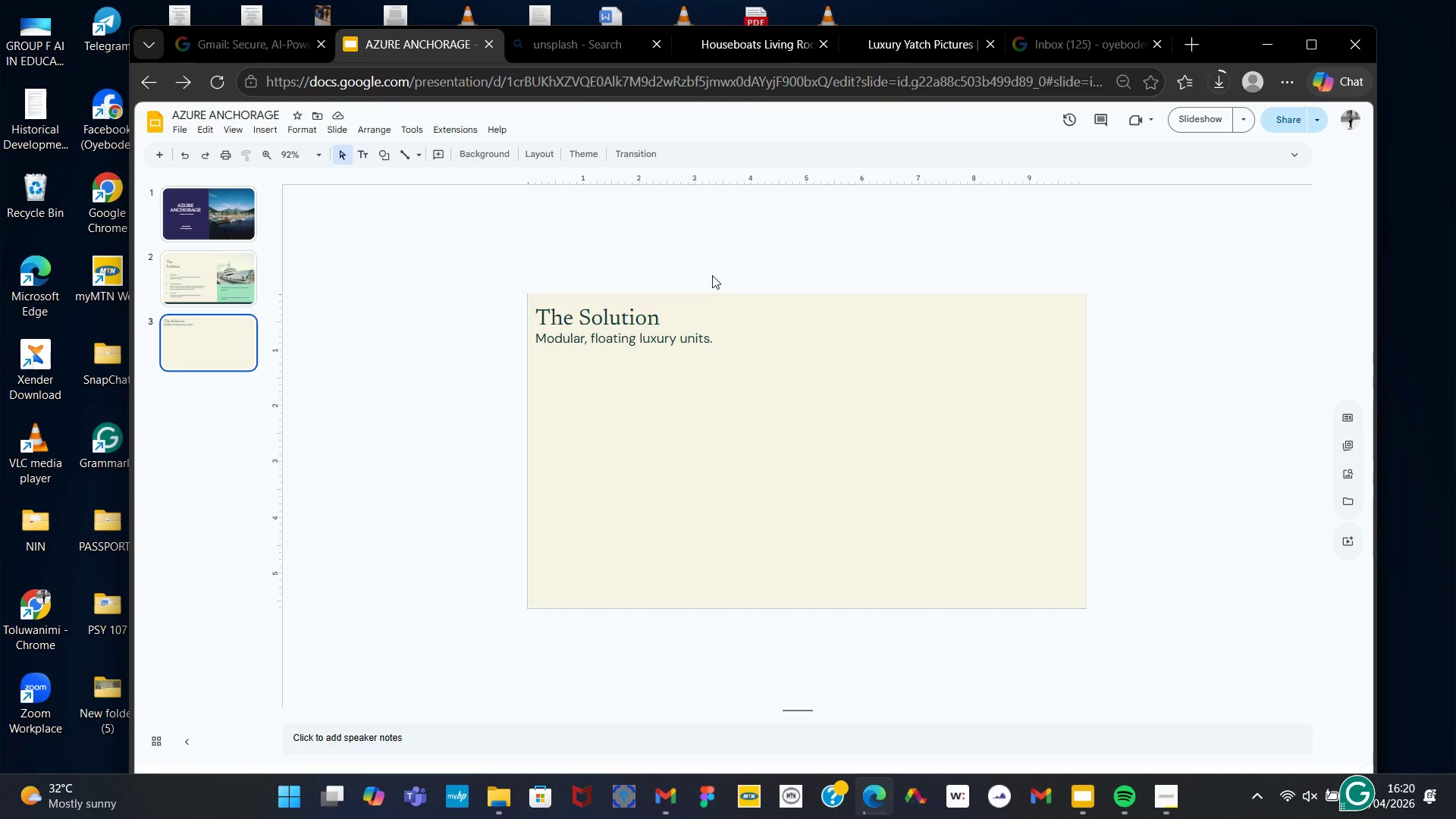 
wait(9.77)
 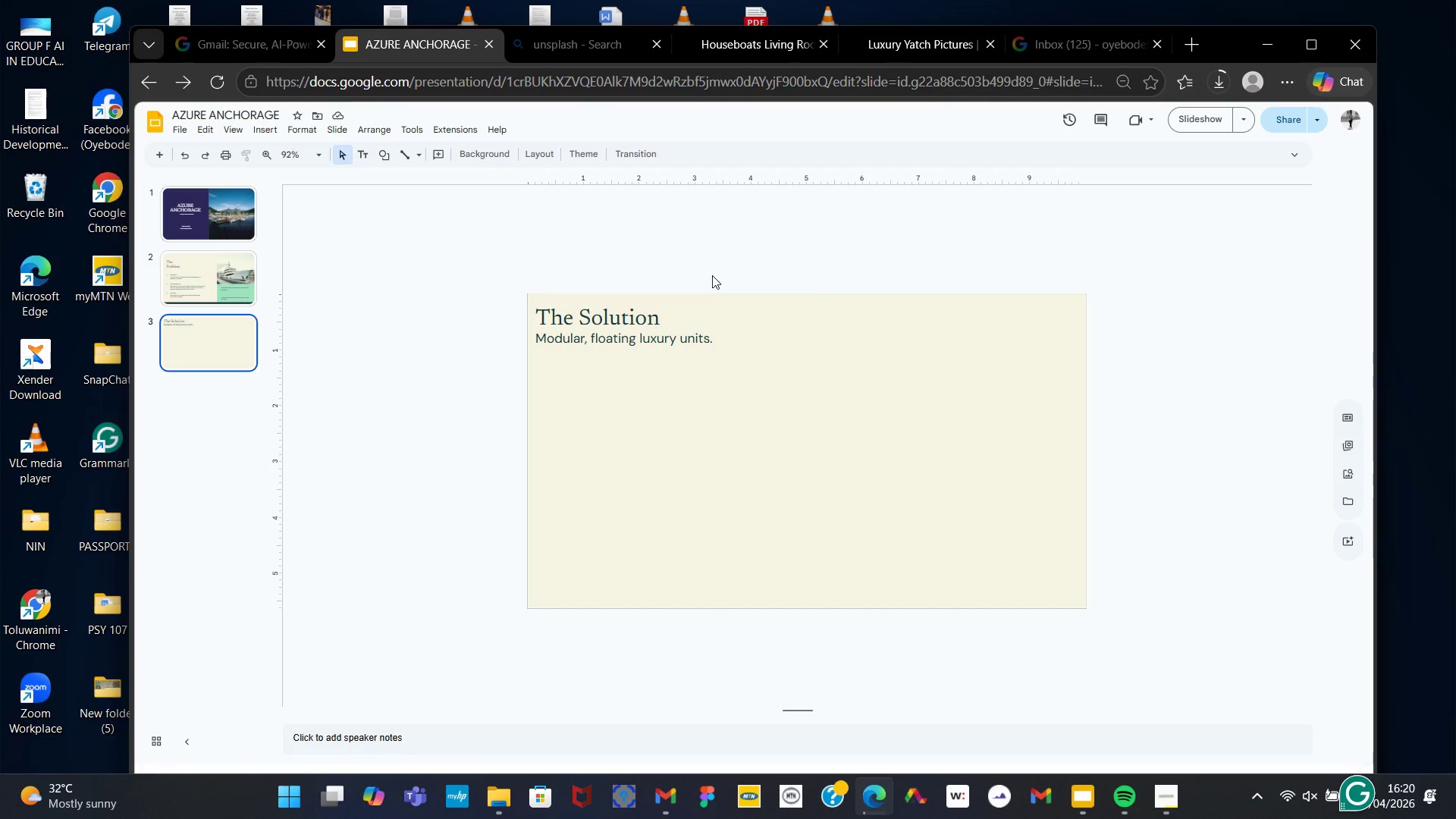 
left_click([554, 335])
 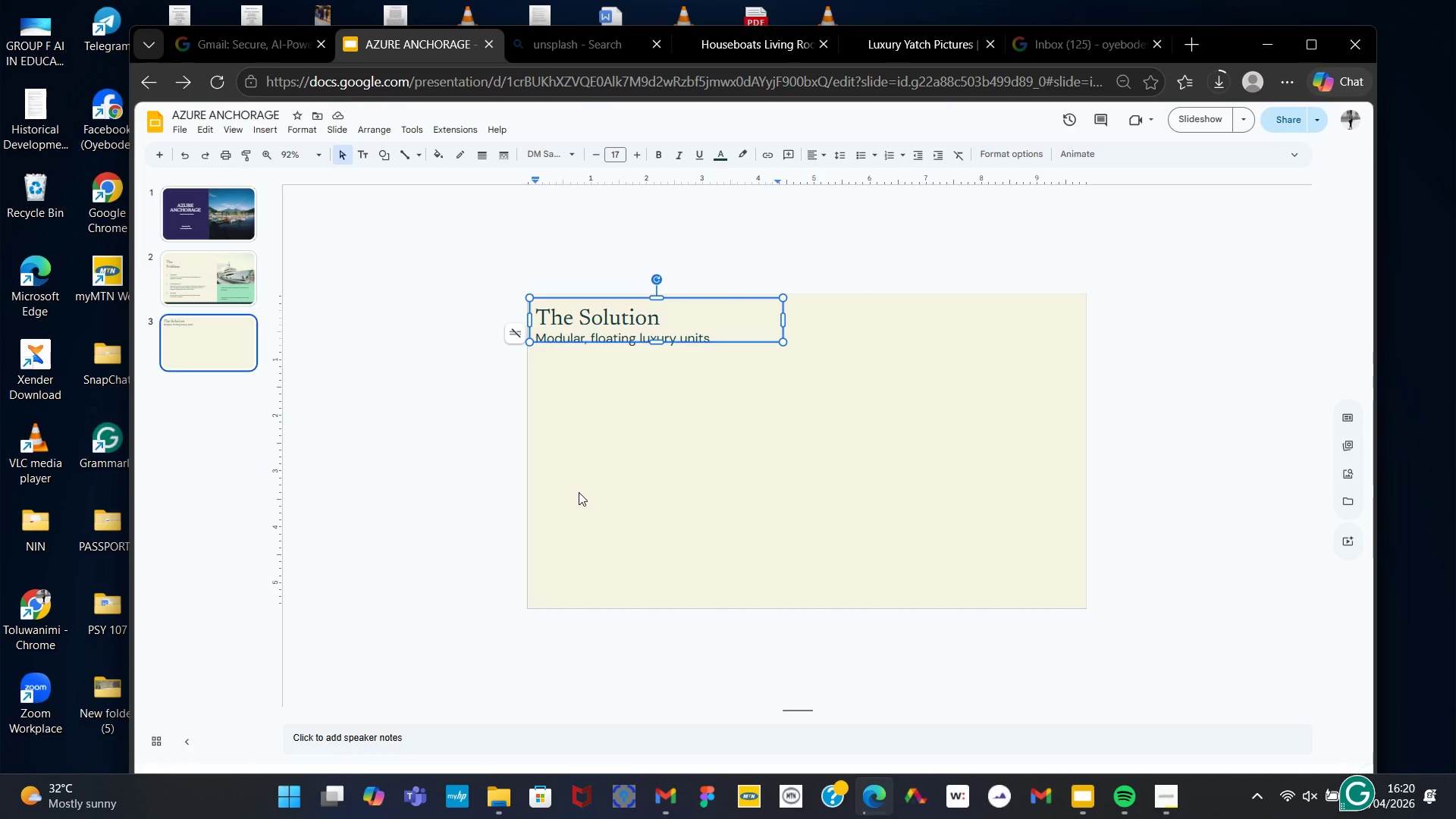 
key(ArrowLeft)
 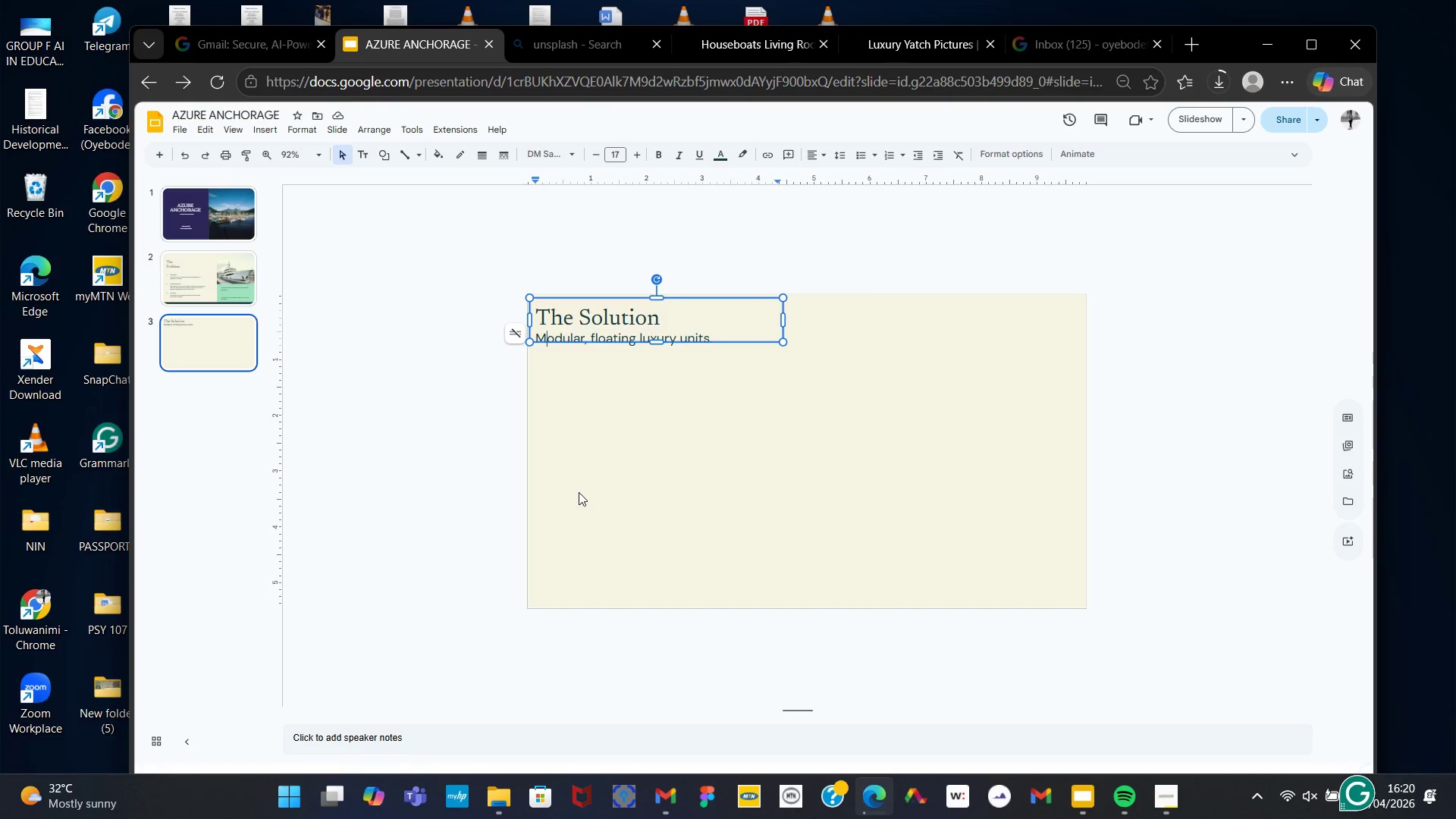 
key(ArrowLeft)
 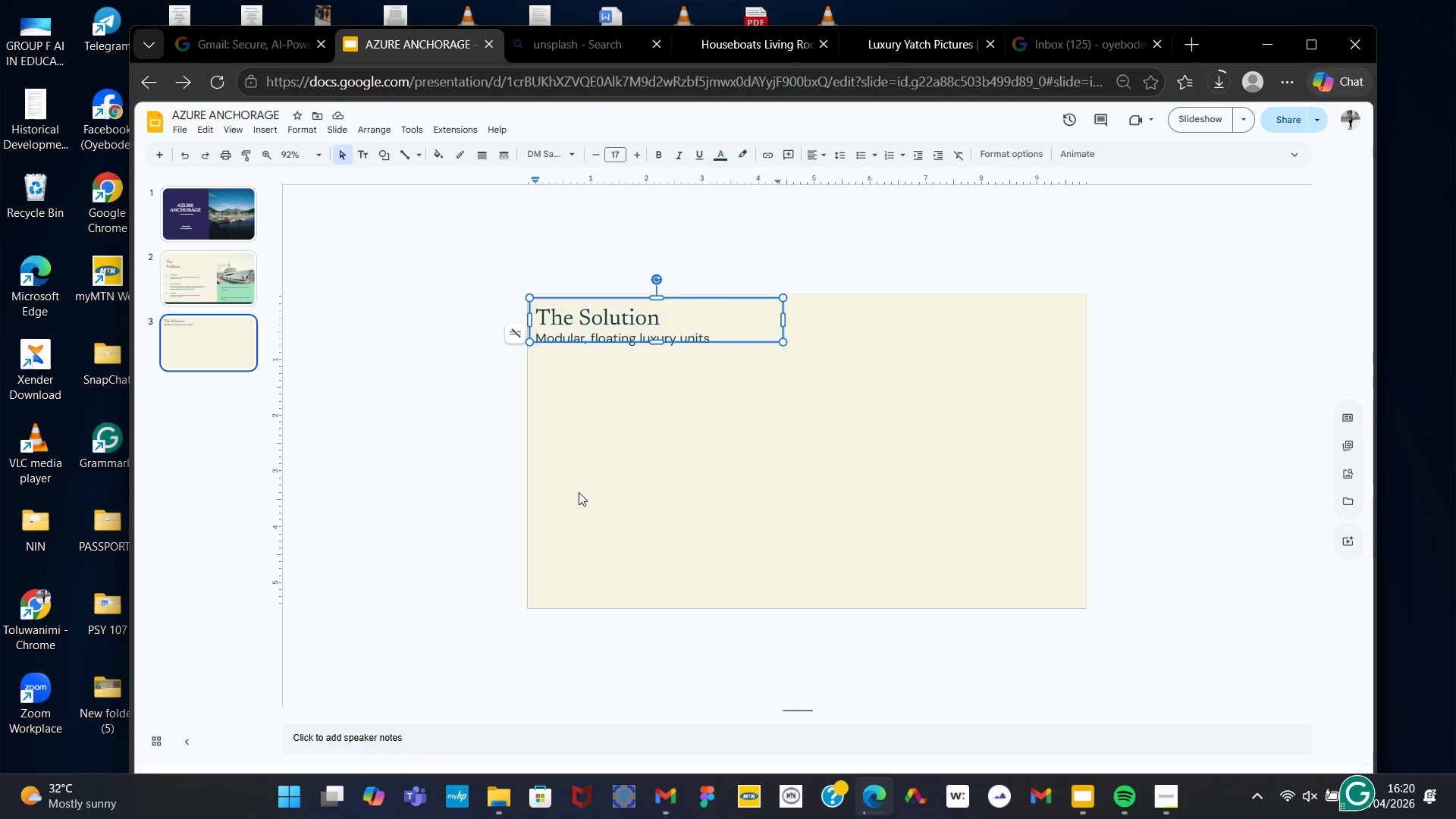 
key(Space)
 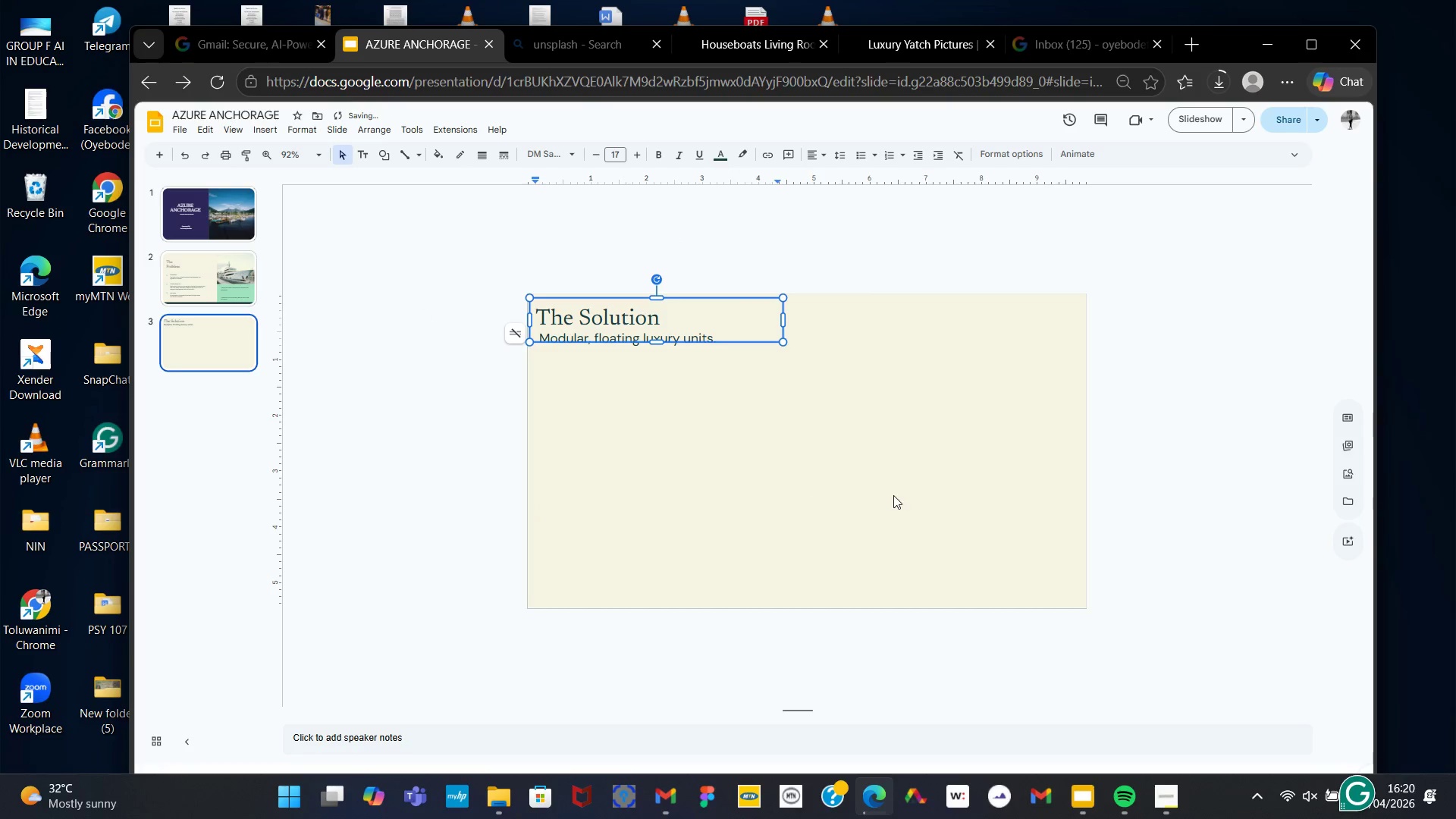 
left_click([895, 495])
 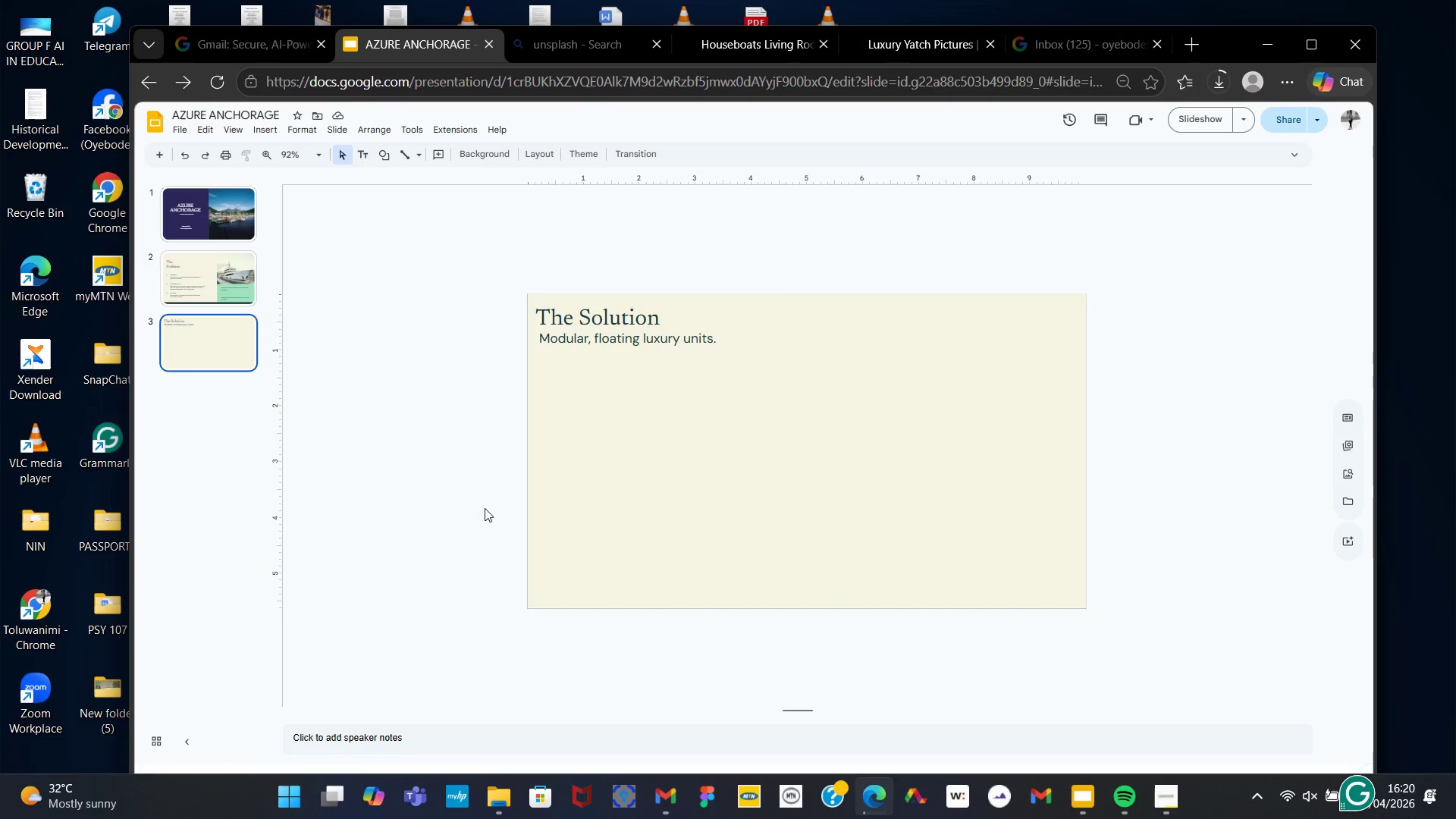 
wait(18.3)
 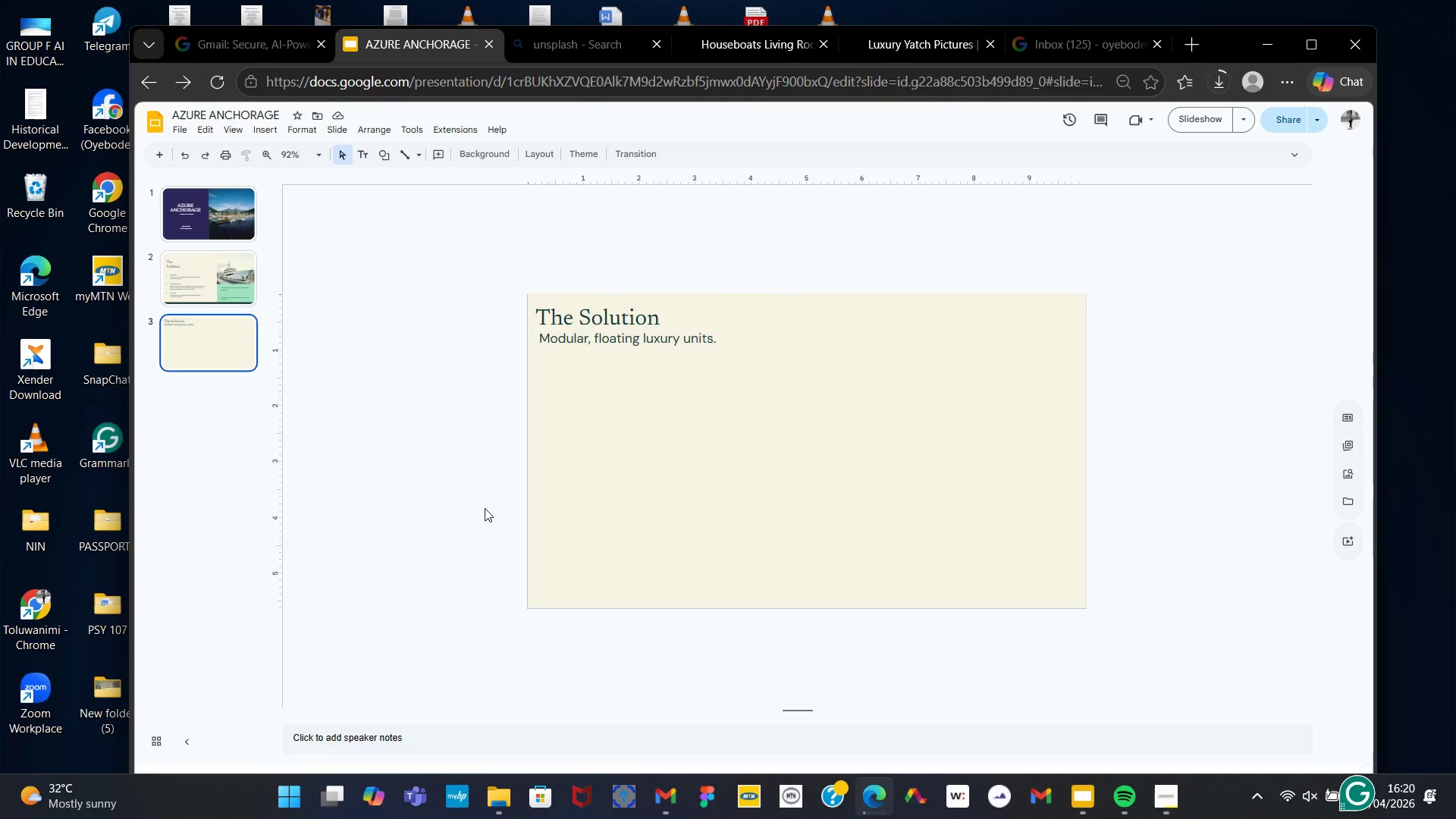 
left_click([268, 127])
 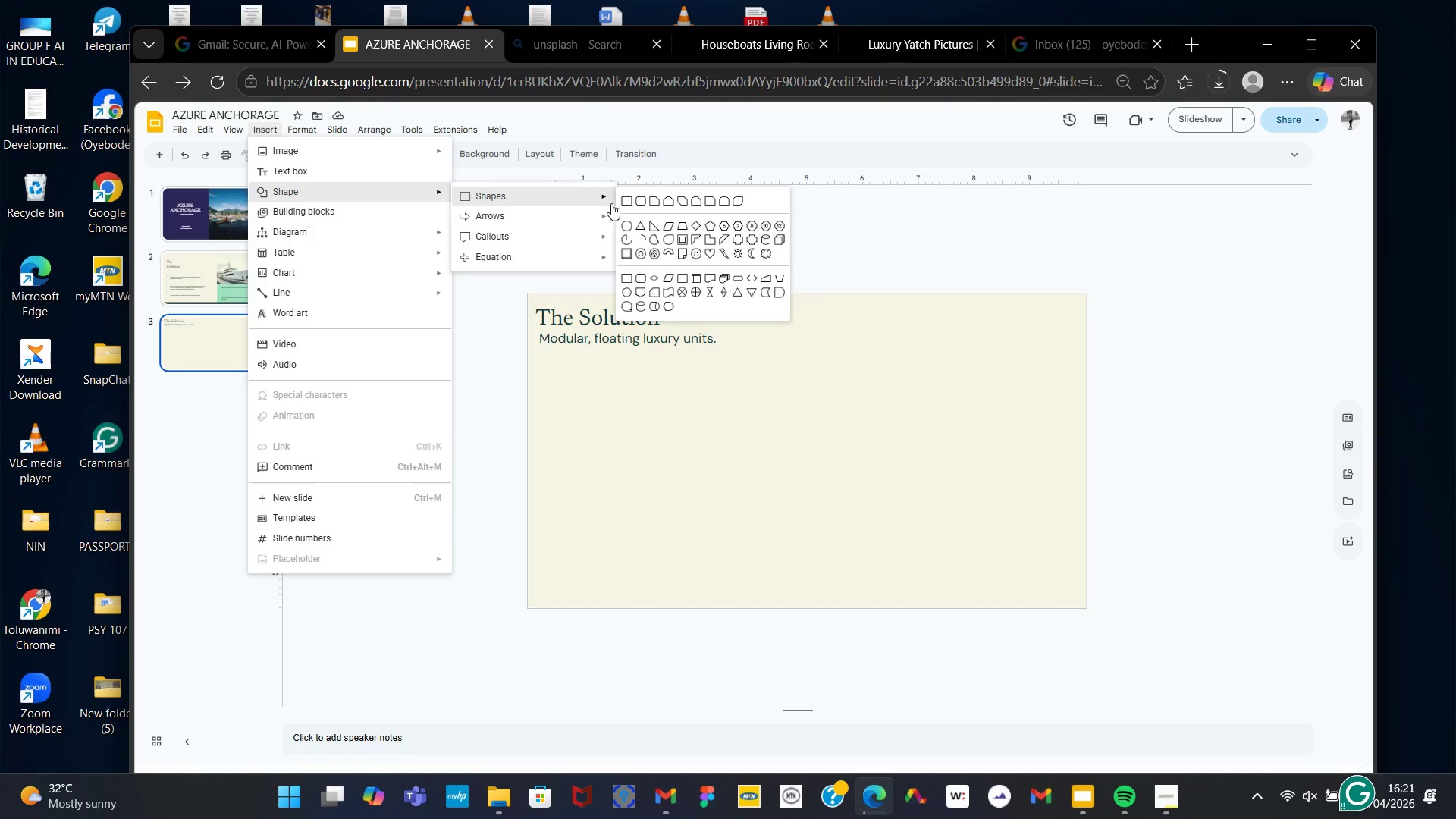 
wait(6.25)
 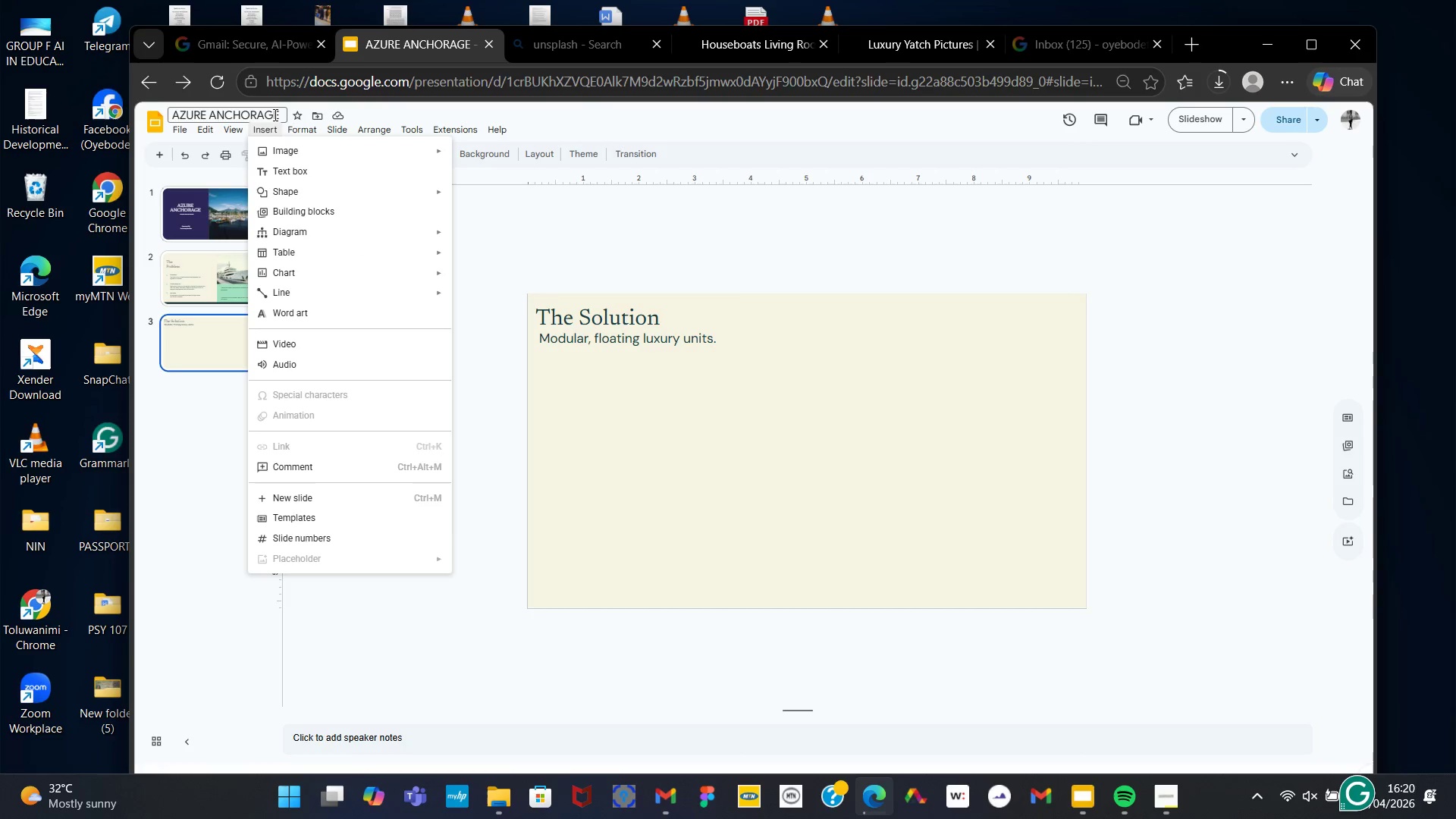 
left_click([625, 199])
 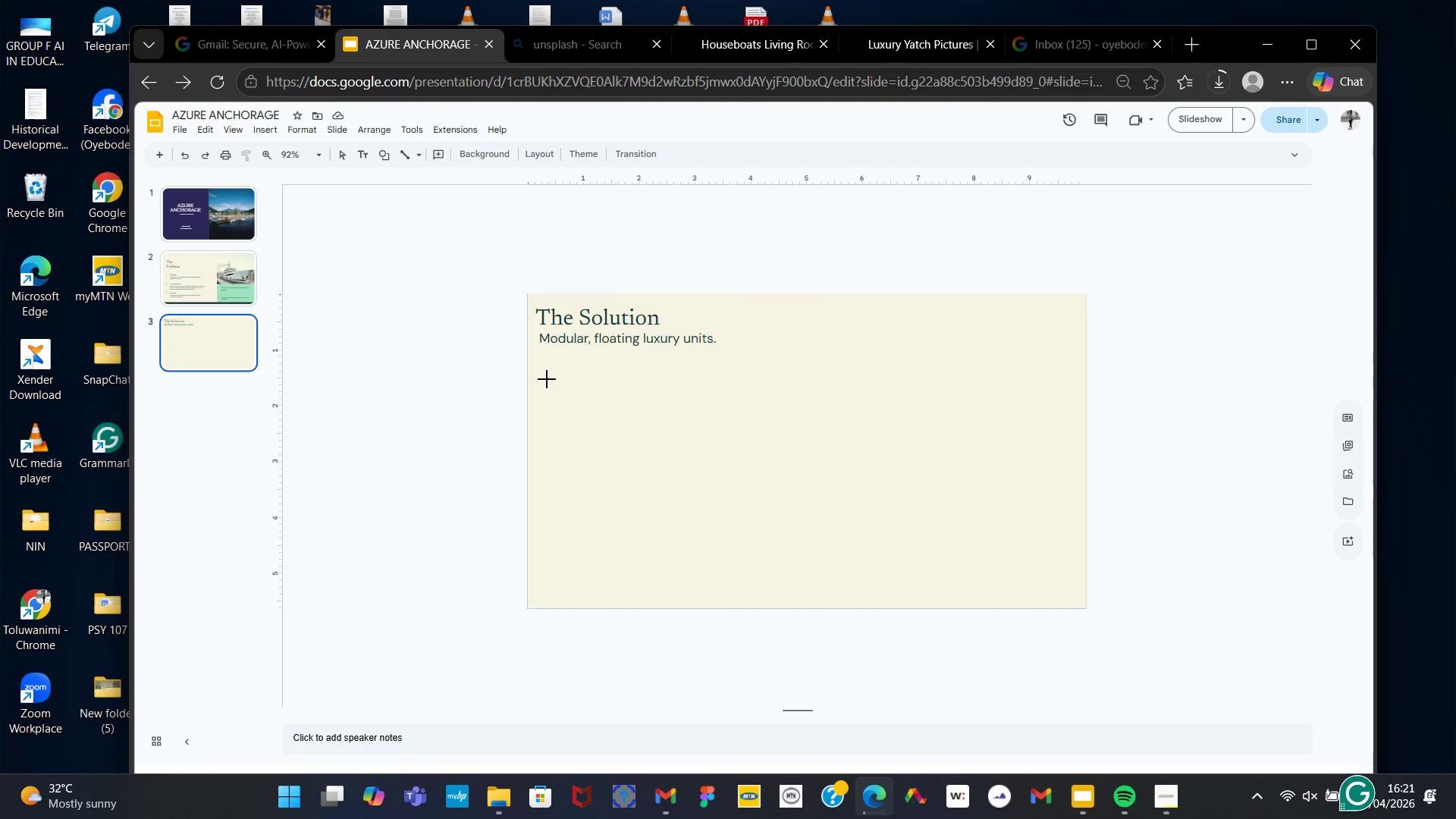 
left_click_drag(start_coordinate=[546, 376], to_coordinate=[689, 563])
 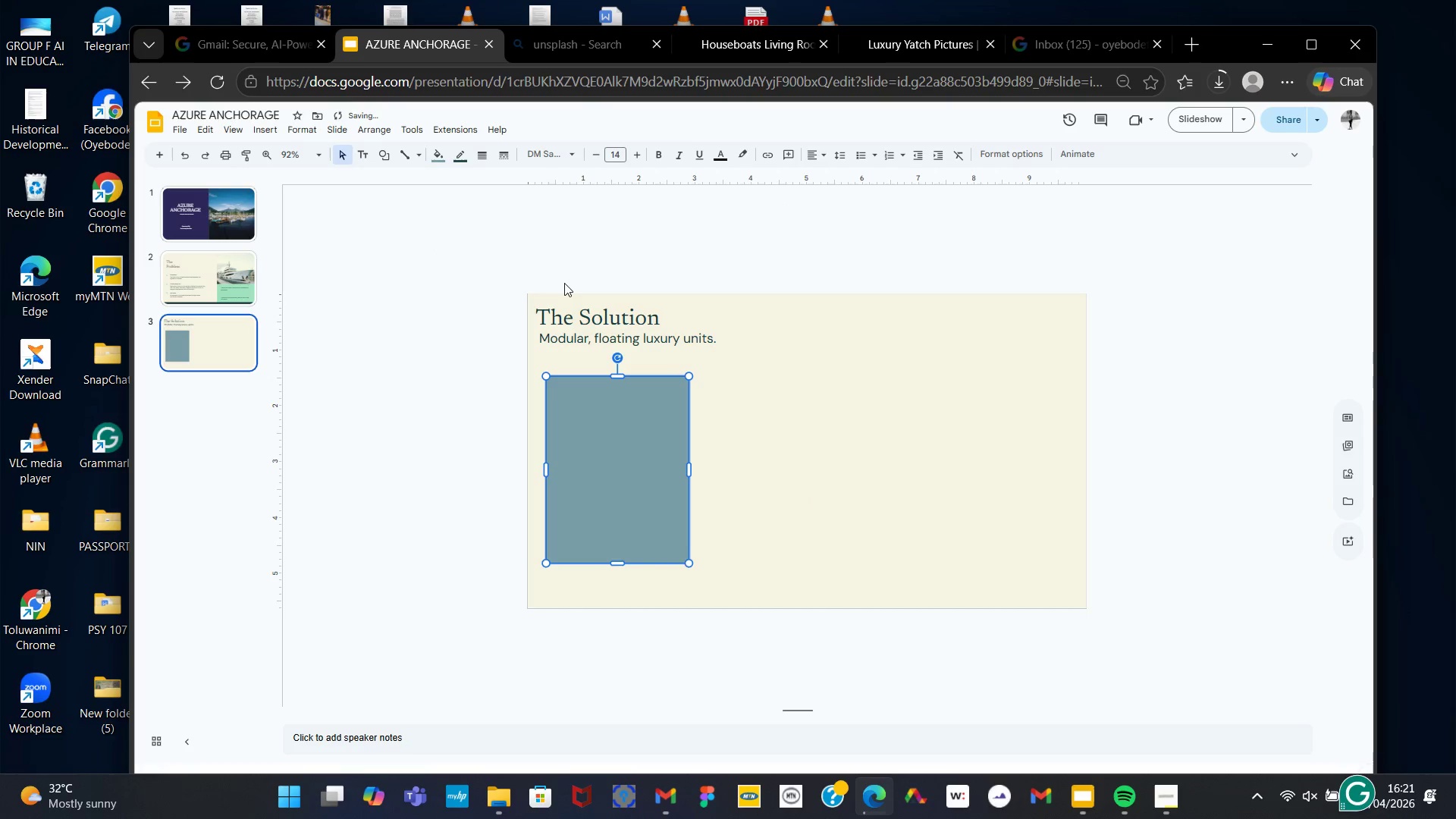 
key(Control+Z)
 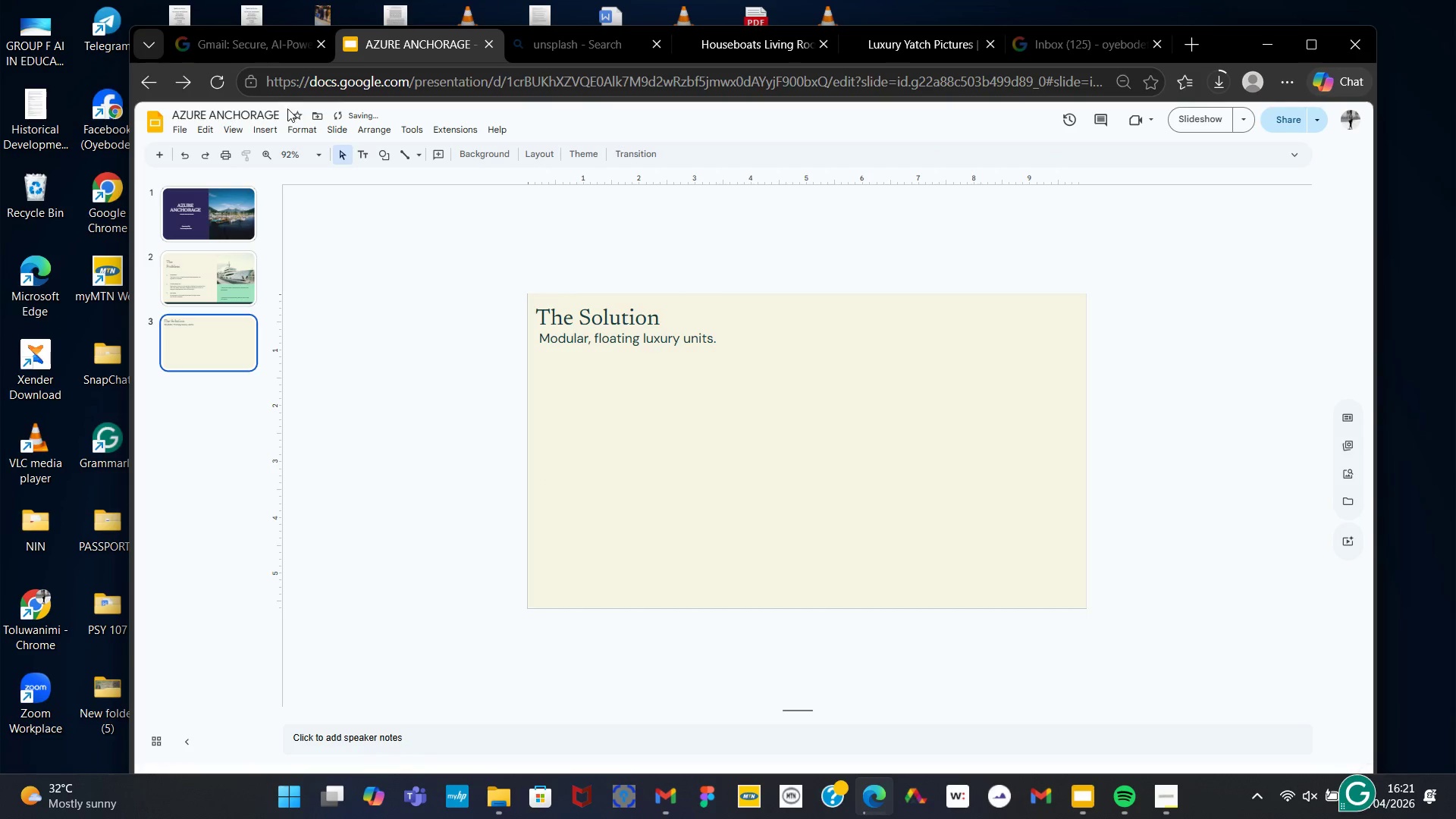 
left_click([271, 134])
 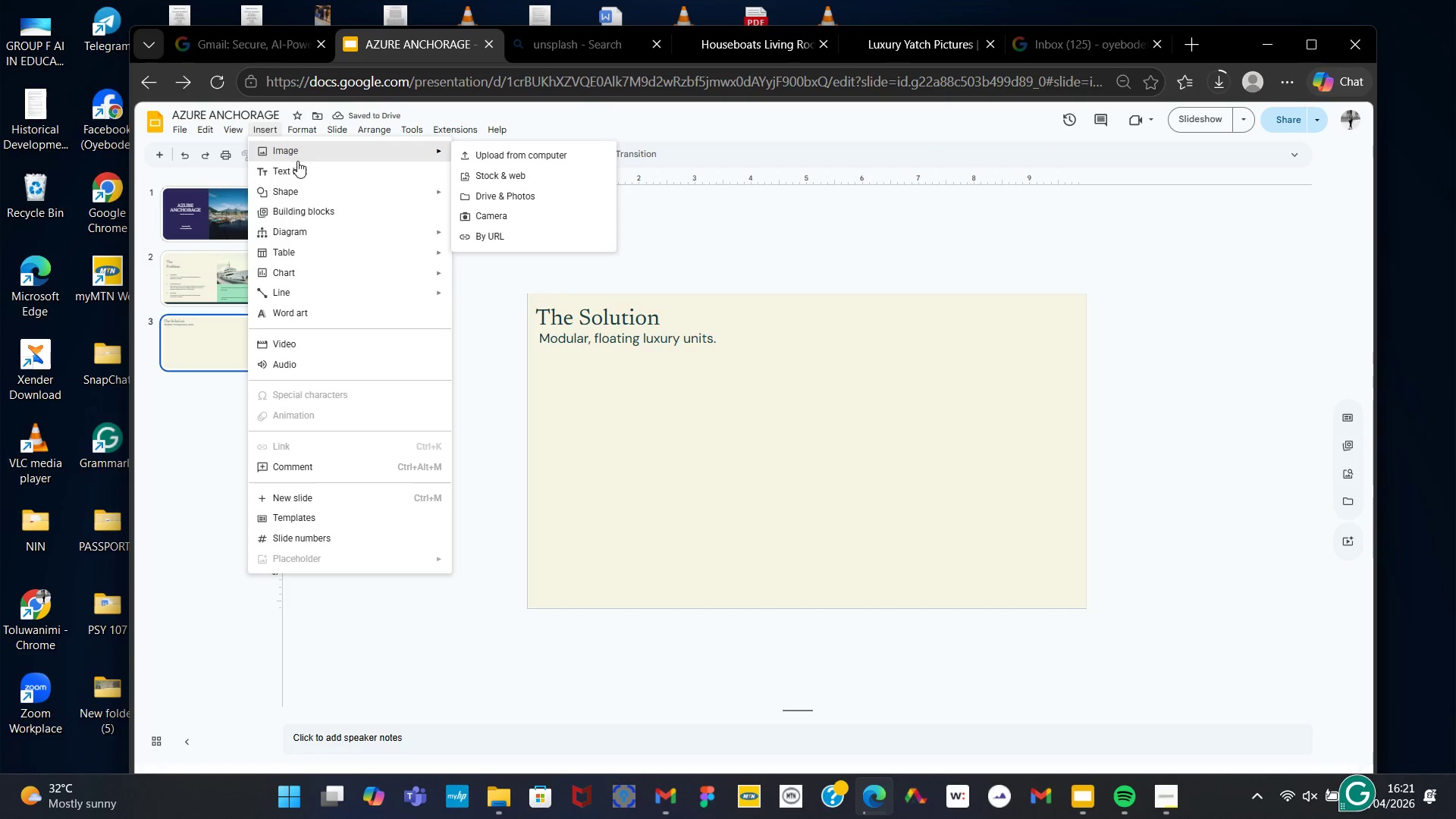 
left_click([303, 172])
 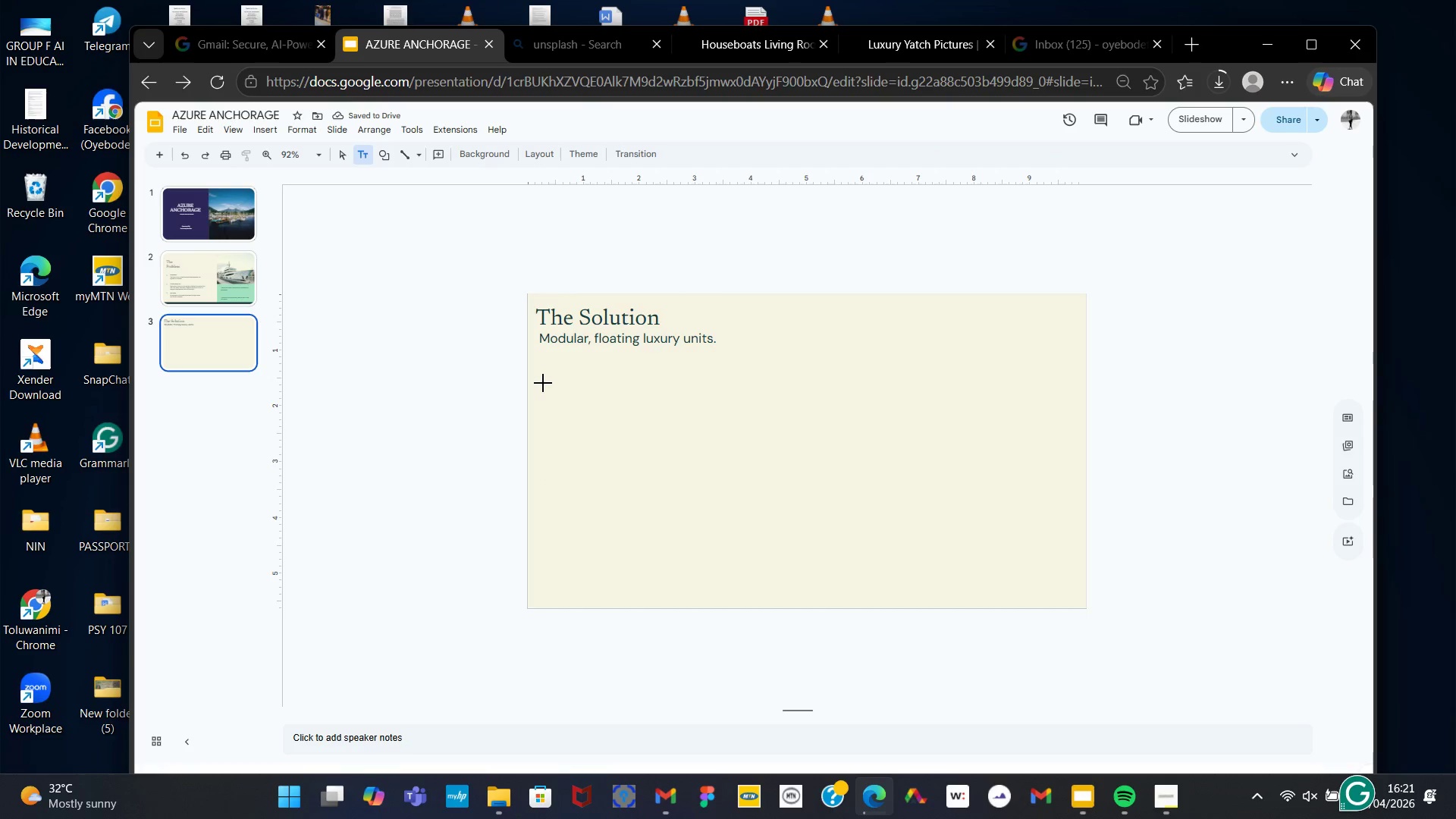 
left_click_drag(start_coordinate=[535, 381], to_coordinate=[725, 571])
 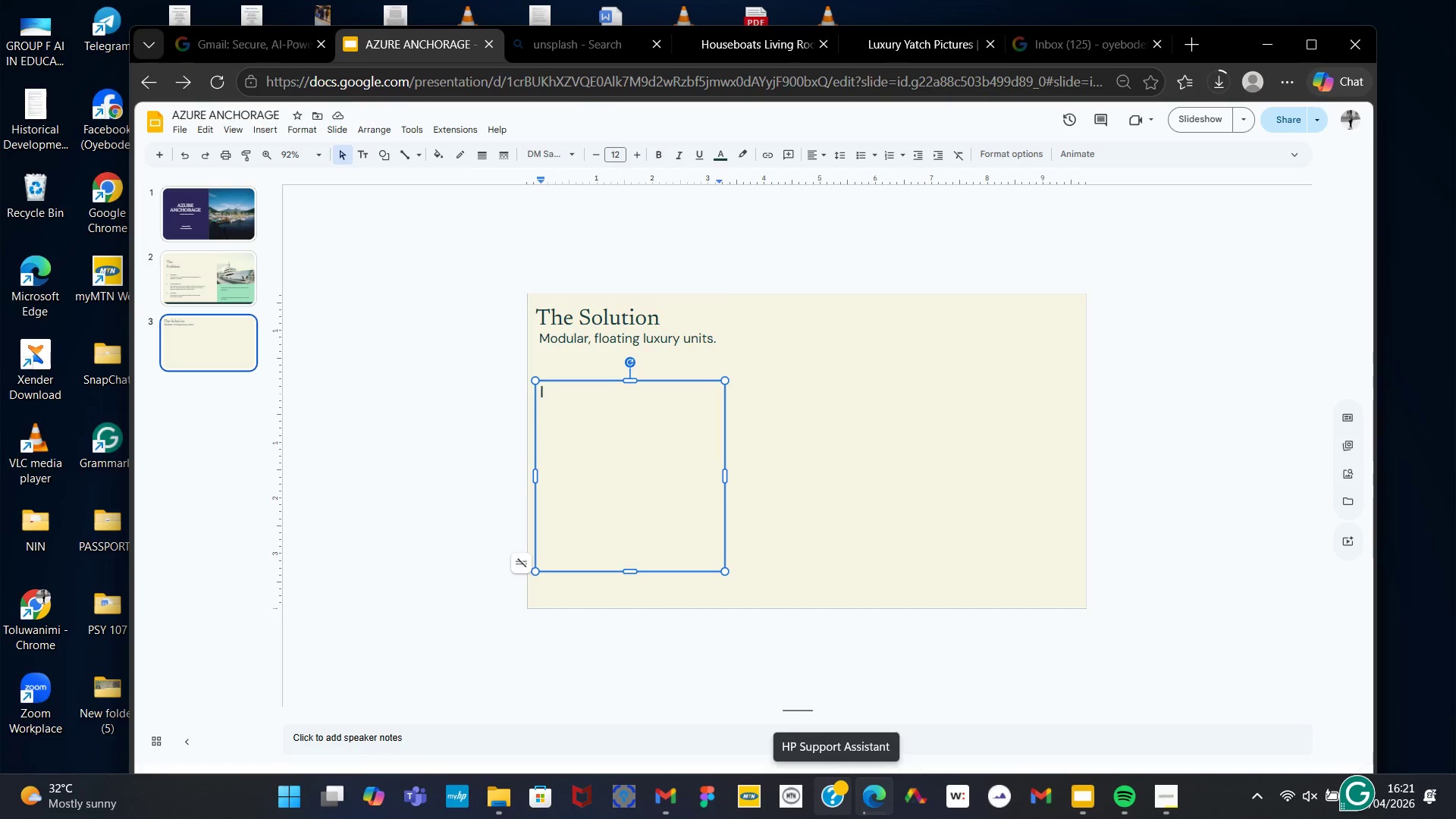 
wait(14.26)
 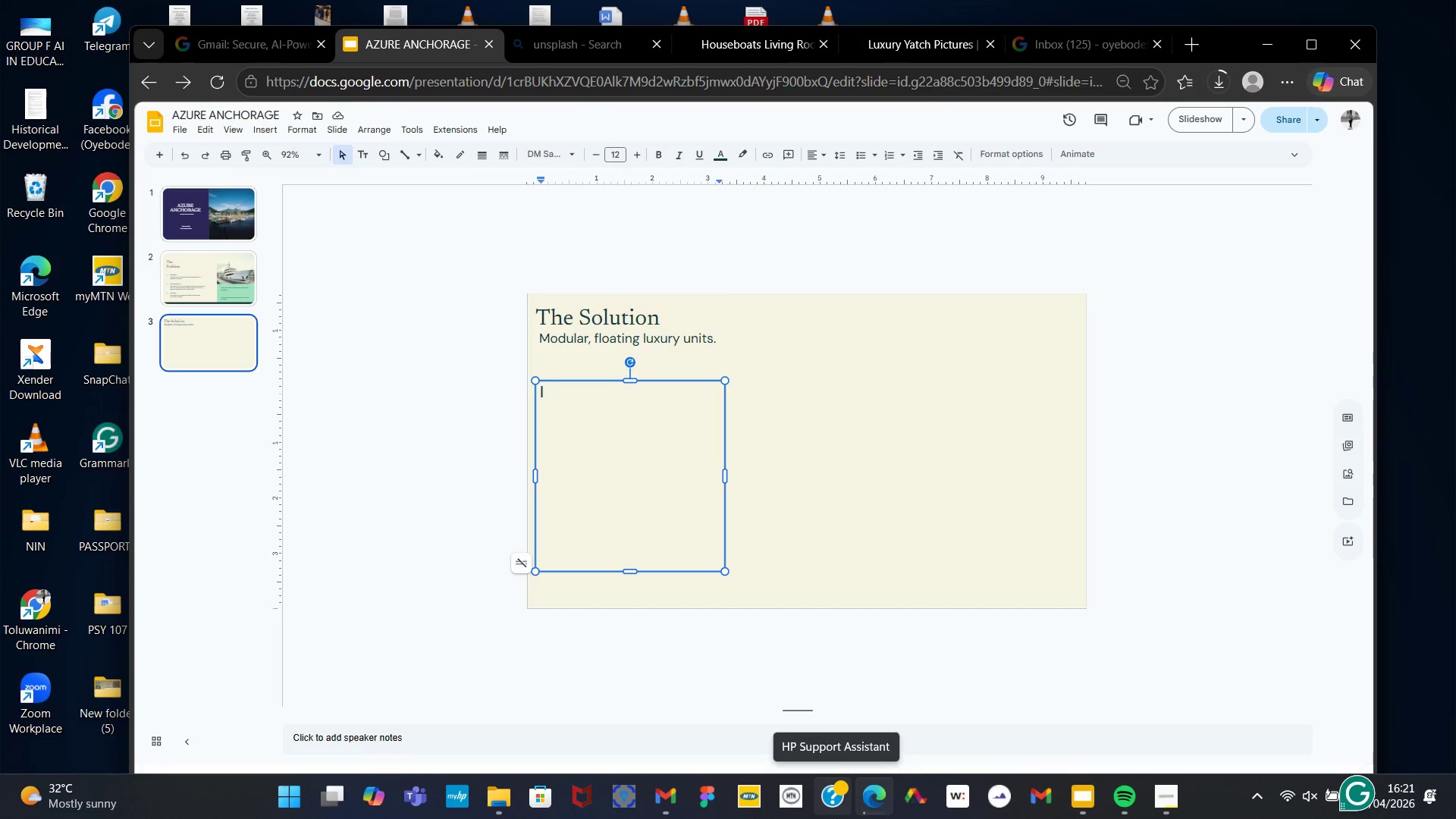 
key(1)
 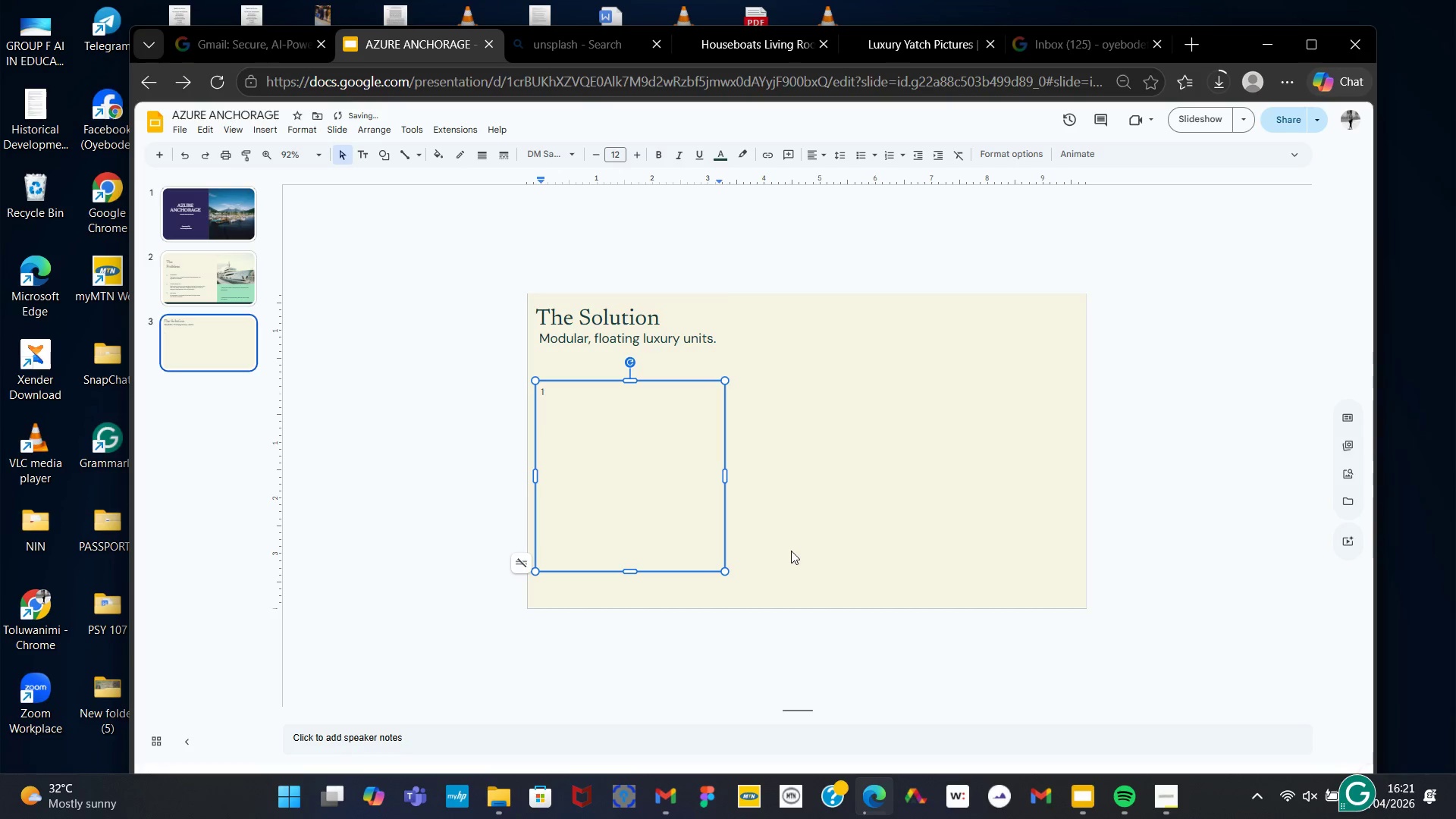 
key(NumpadEnter)
 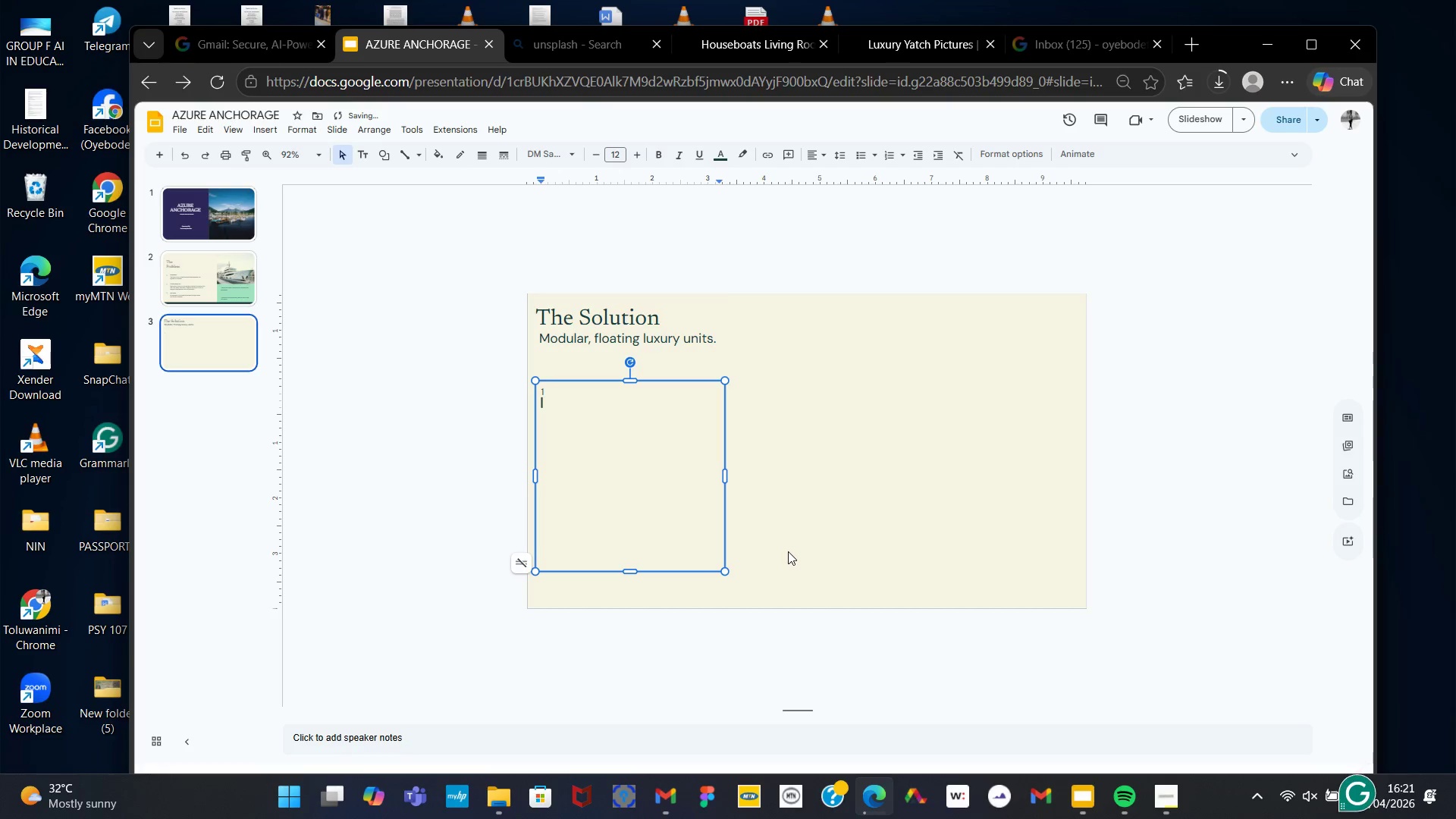 
key(NumpadEnter)
 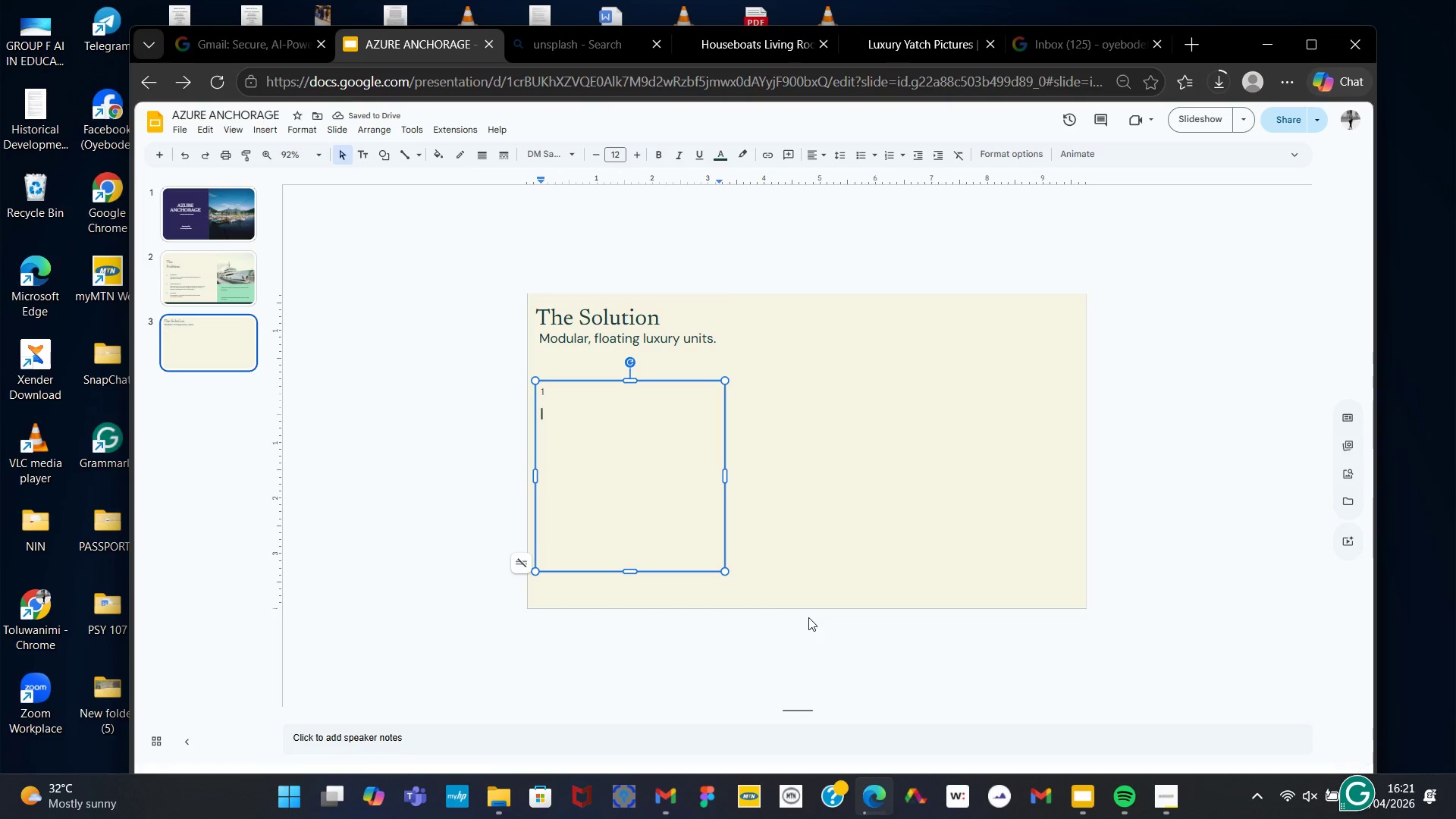 
wait(6.28)
 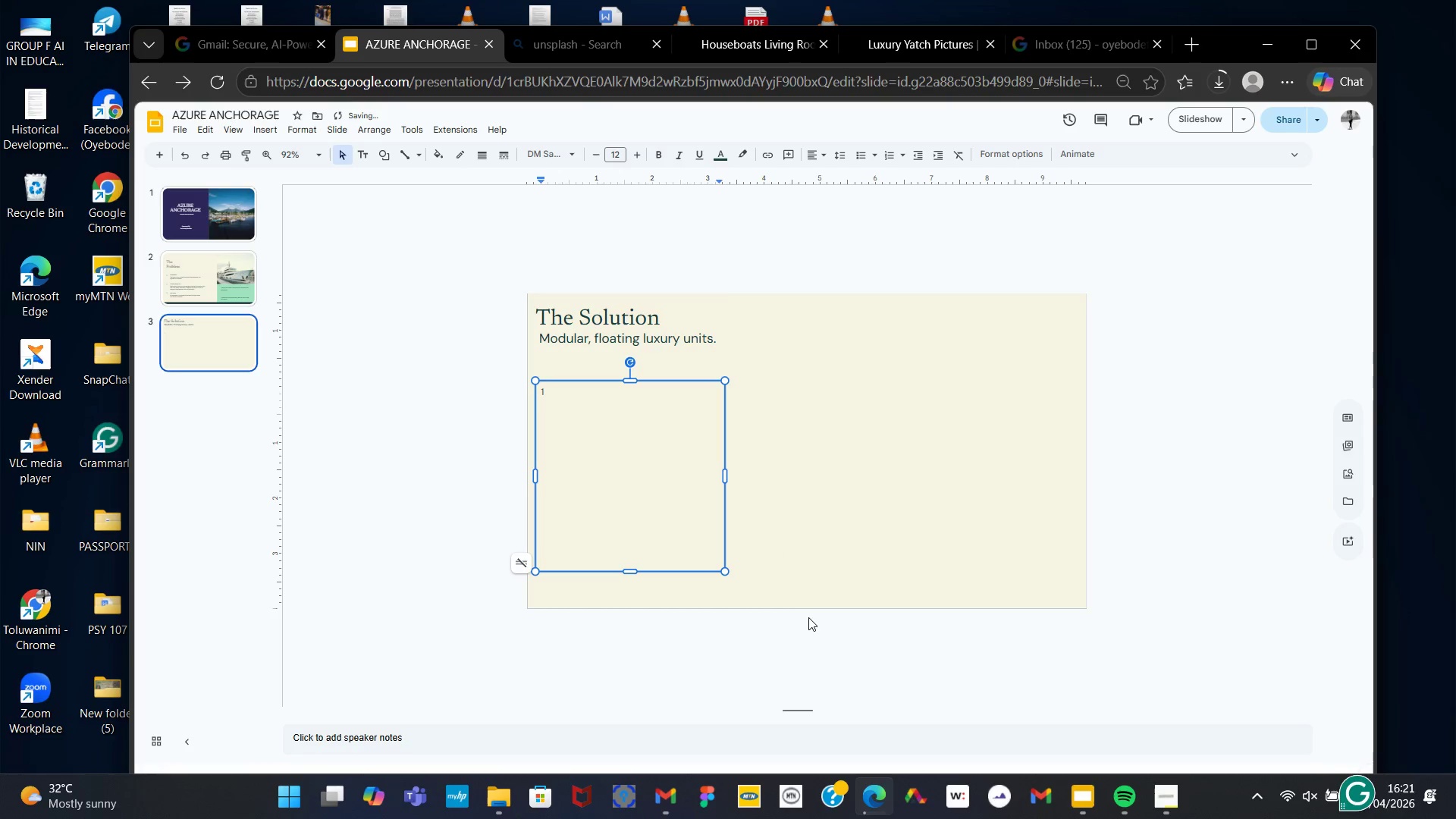 
type(Bes)
 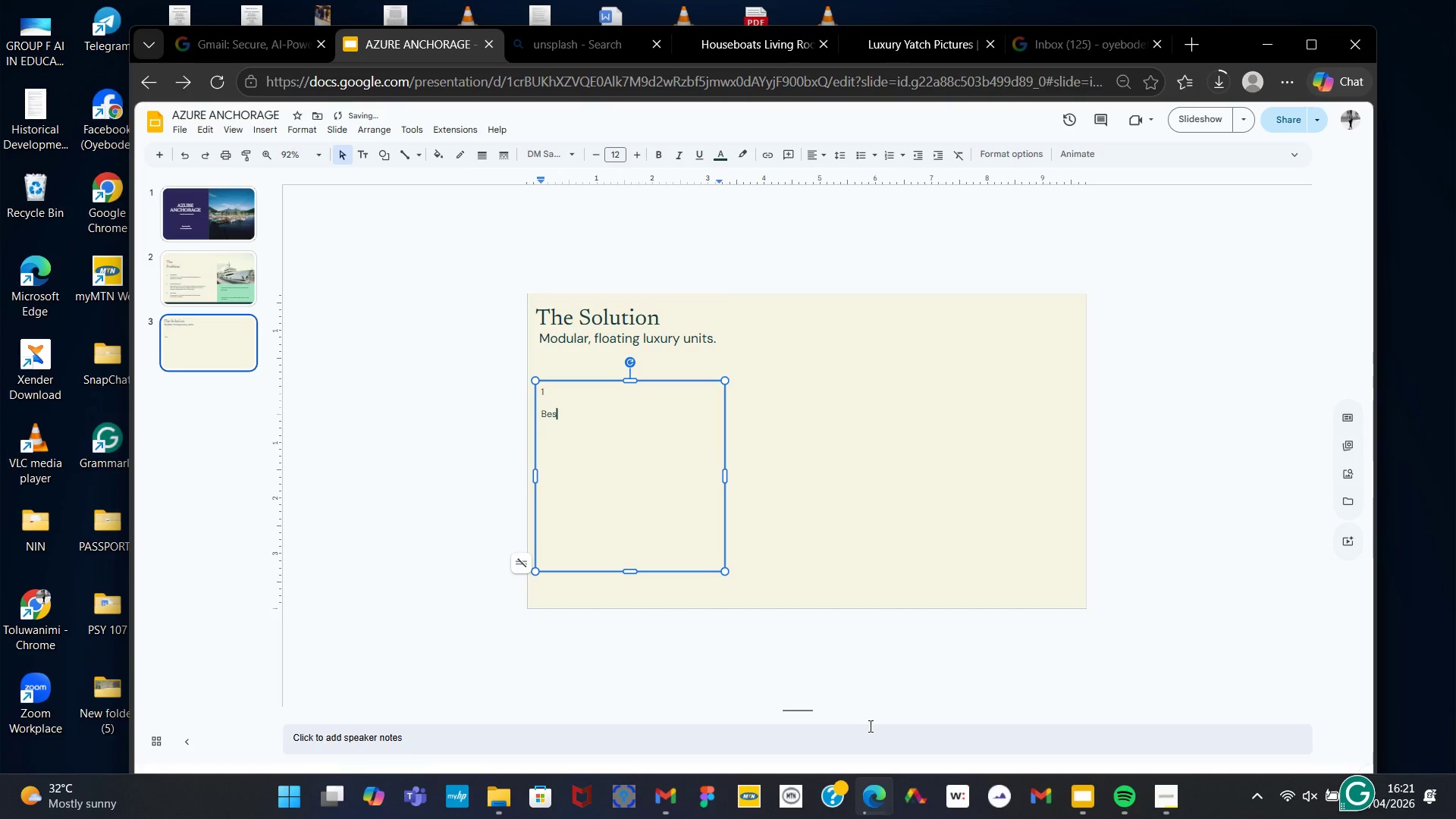 
type(poke Mobility)
 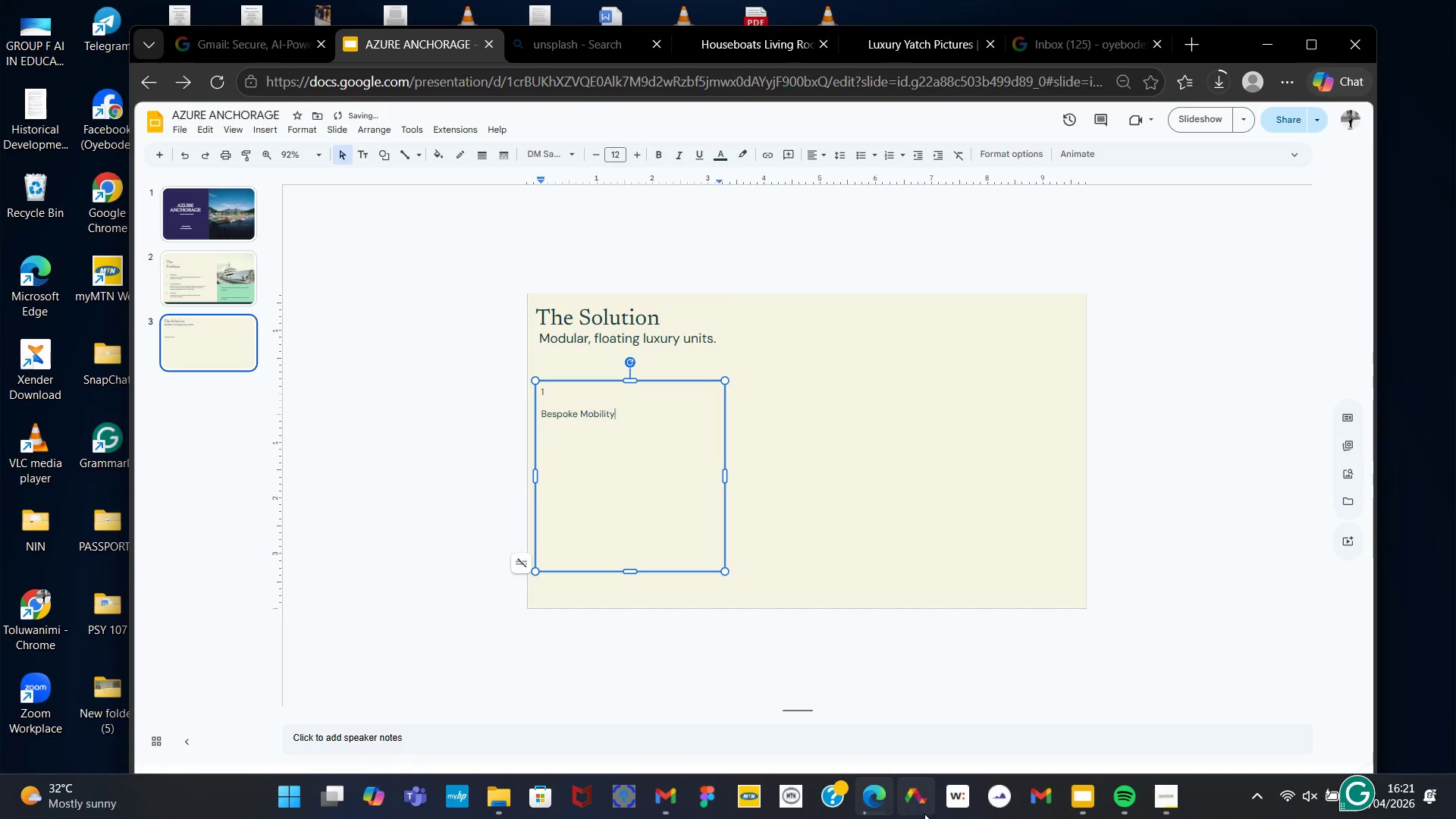 
key(Shift+Semicolon)
 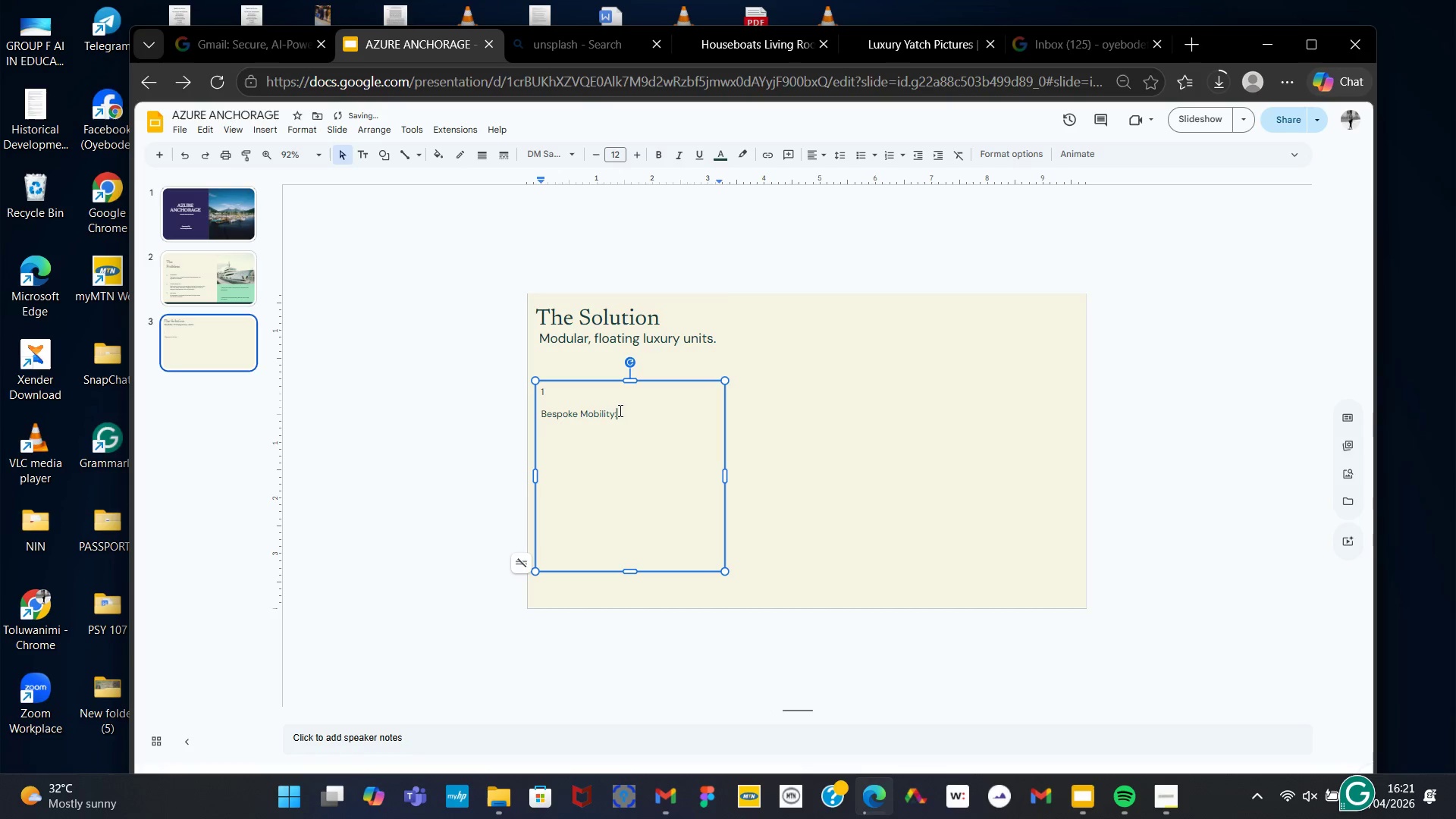 
left_click_drag(start_coordinate=[613, 413], to_coordinate=[516, 416])
 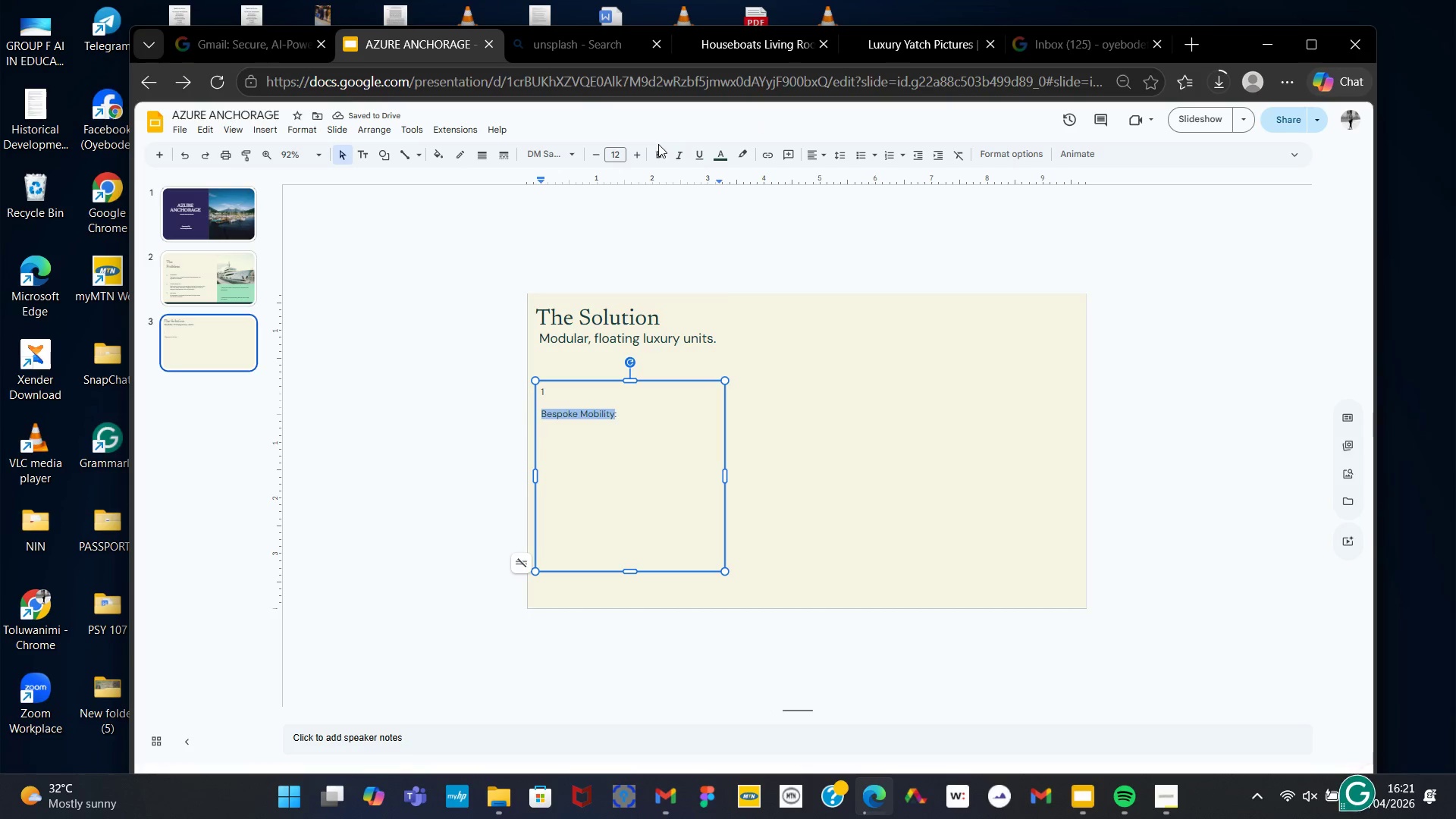 
left_click([661, 152])
 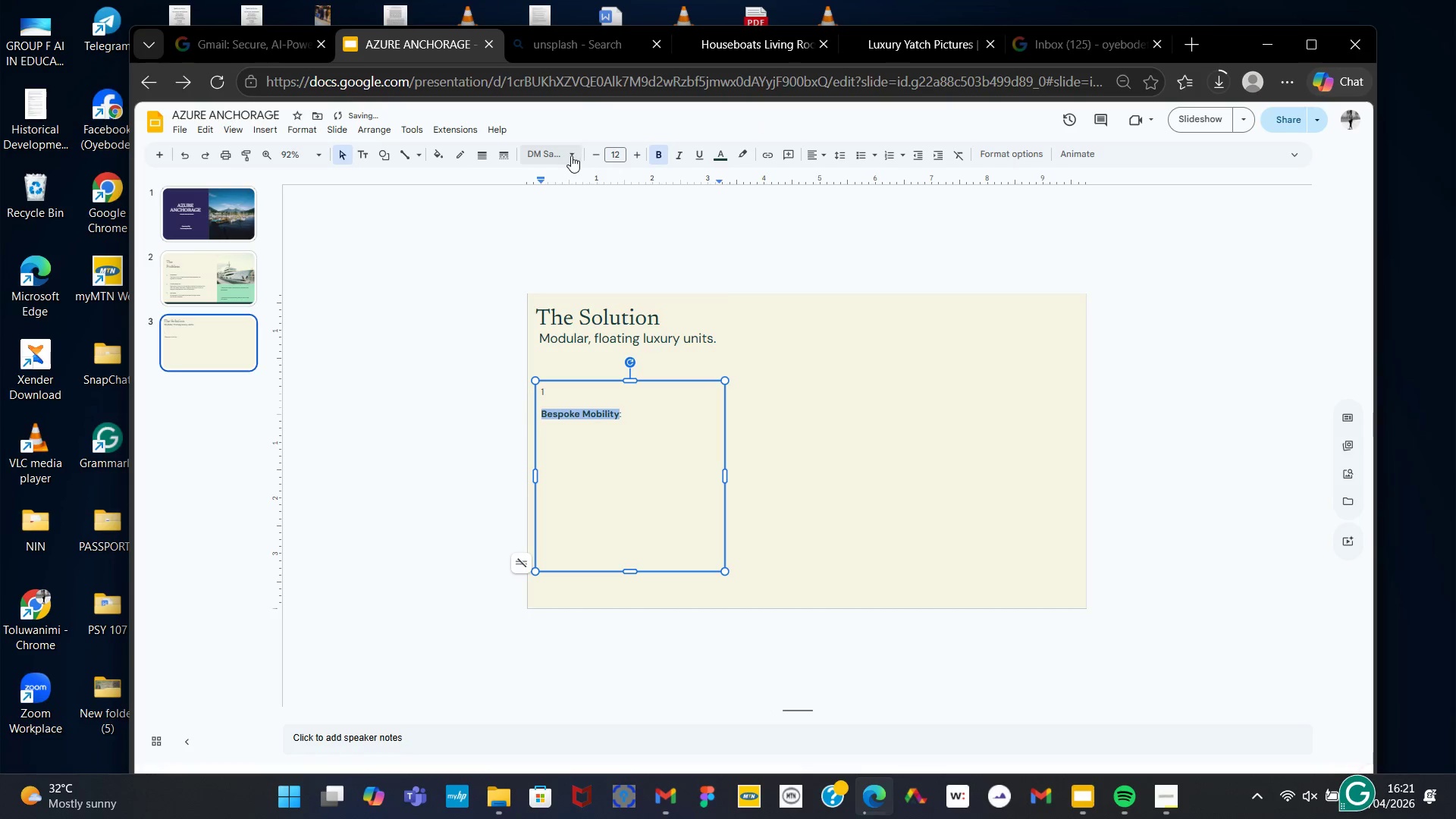 
left_click([570, 155])
 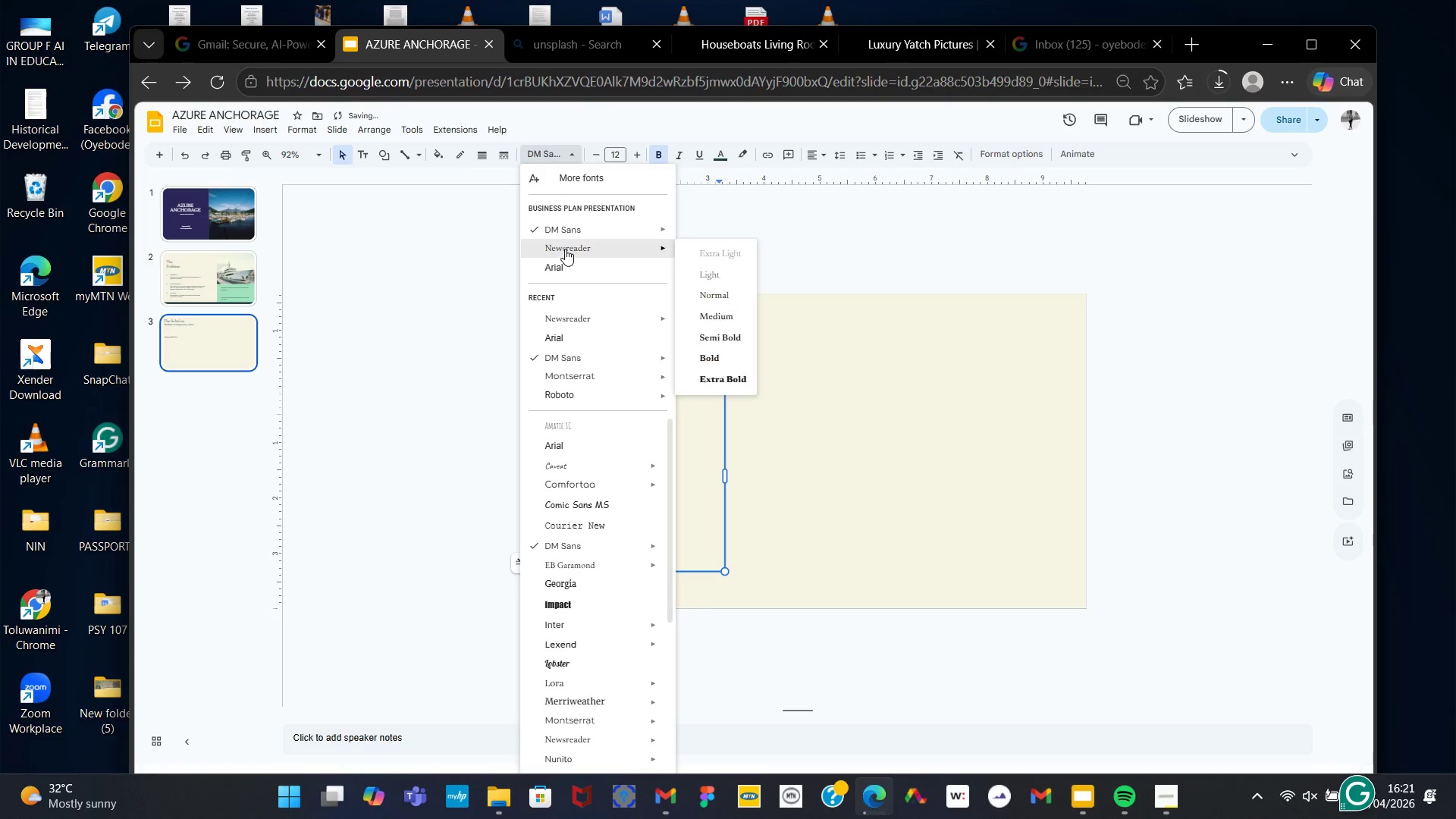 
left_click([564, 249])
 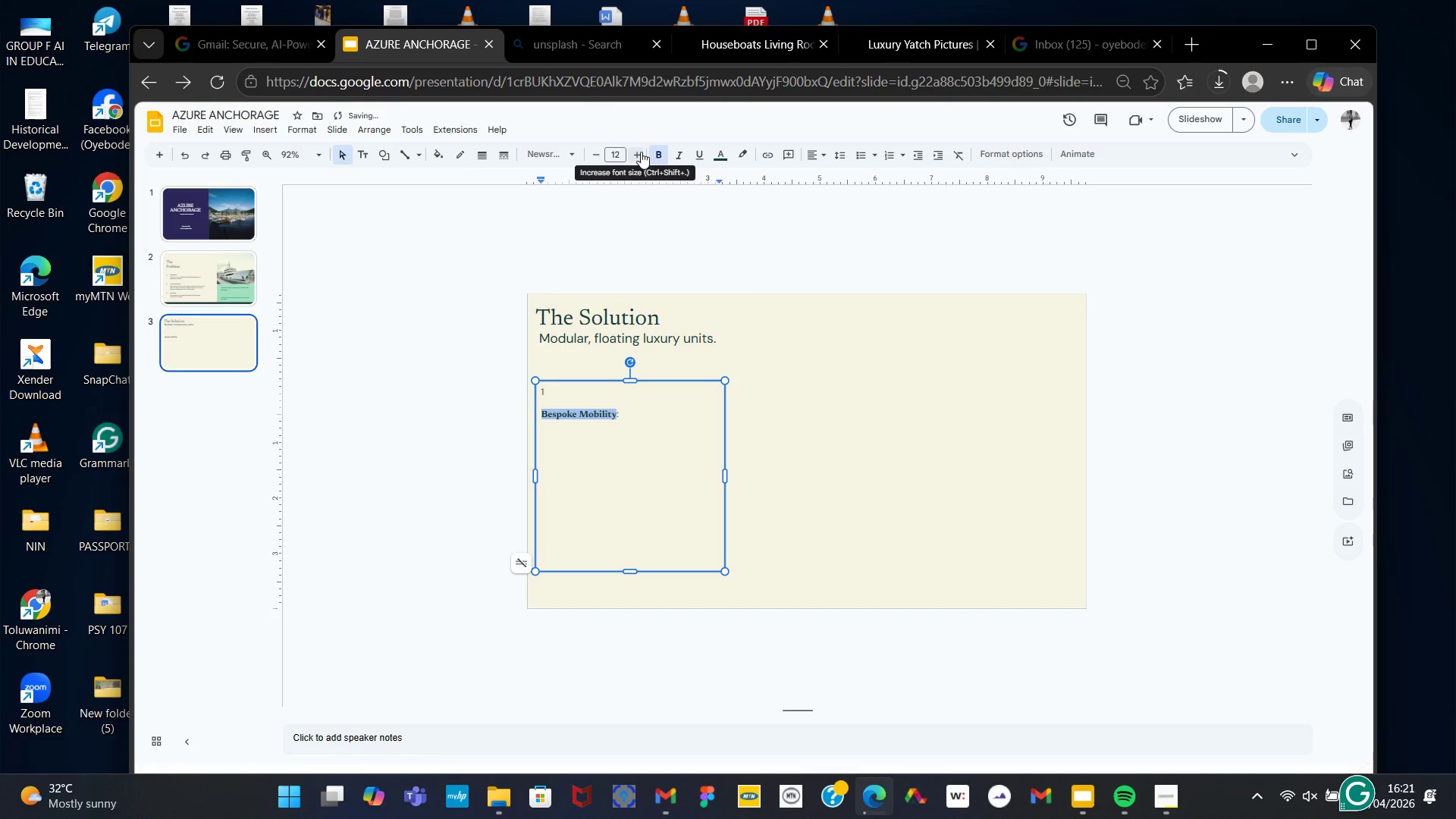 
double_click([641, 152])
 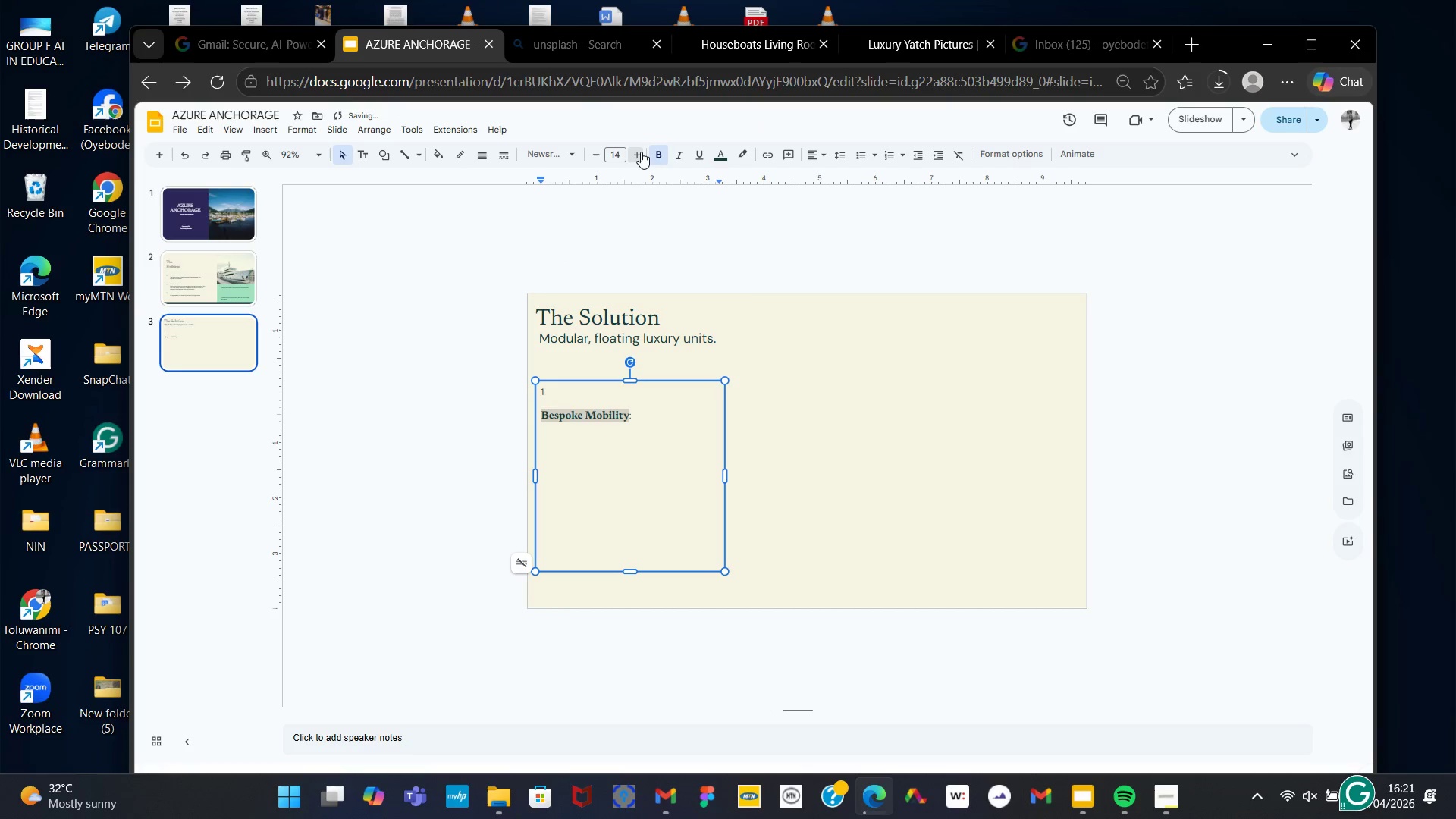 
triple_click([641, 152])
 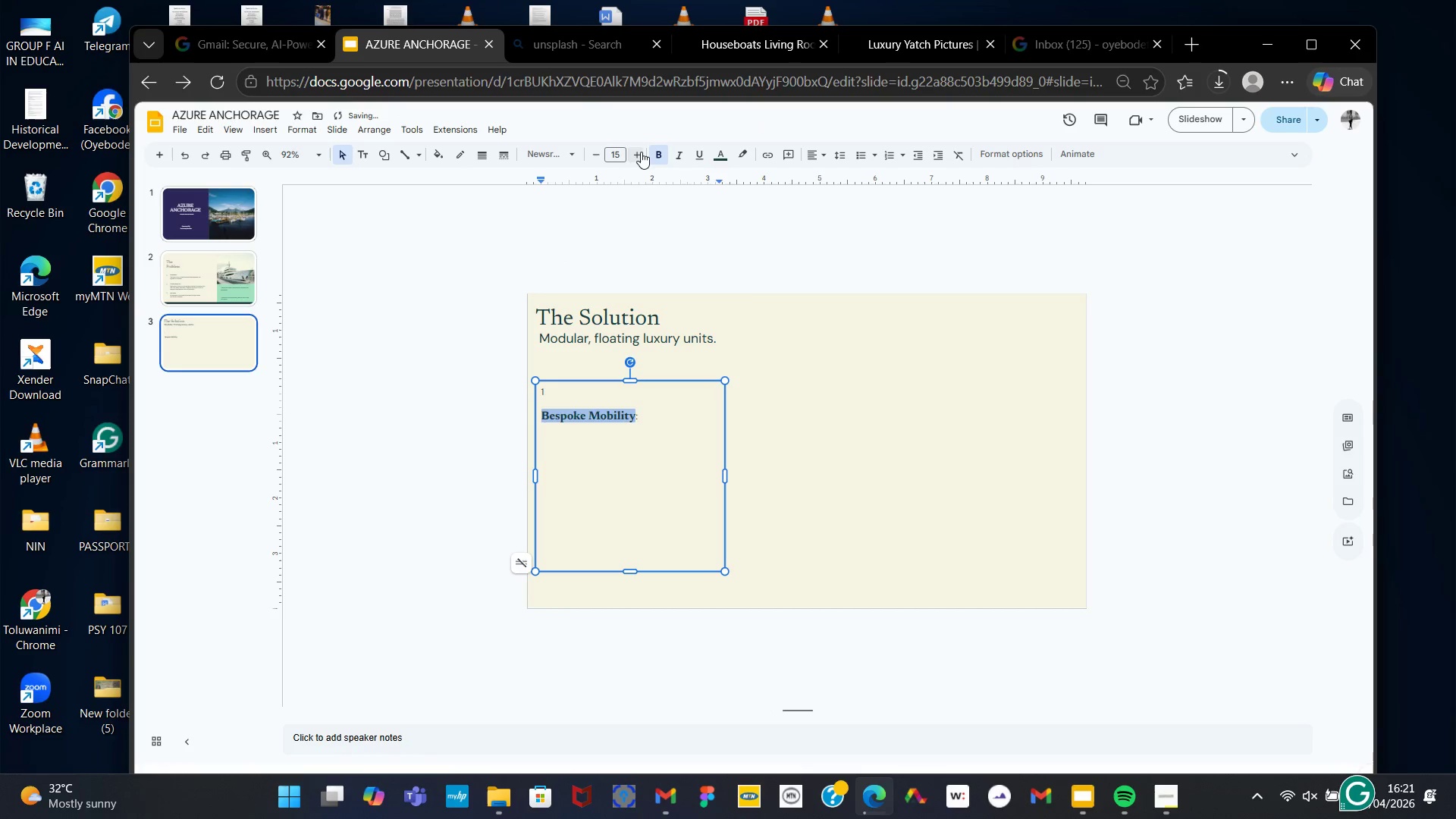 
triple_click([641, 152])
 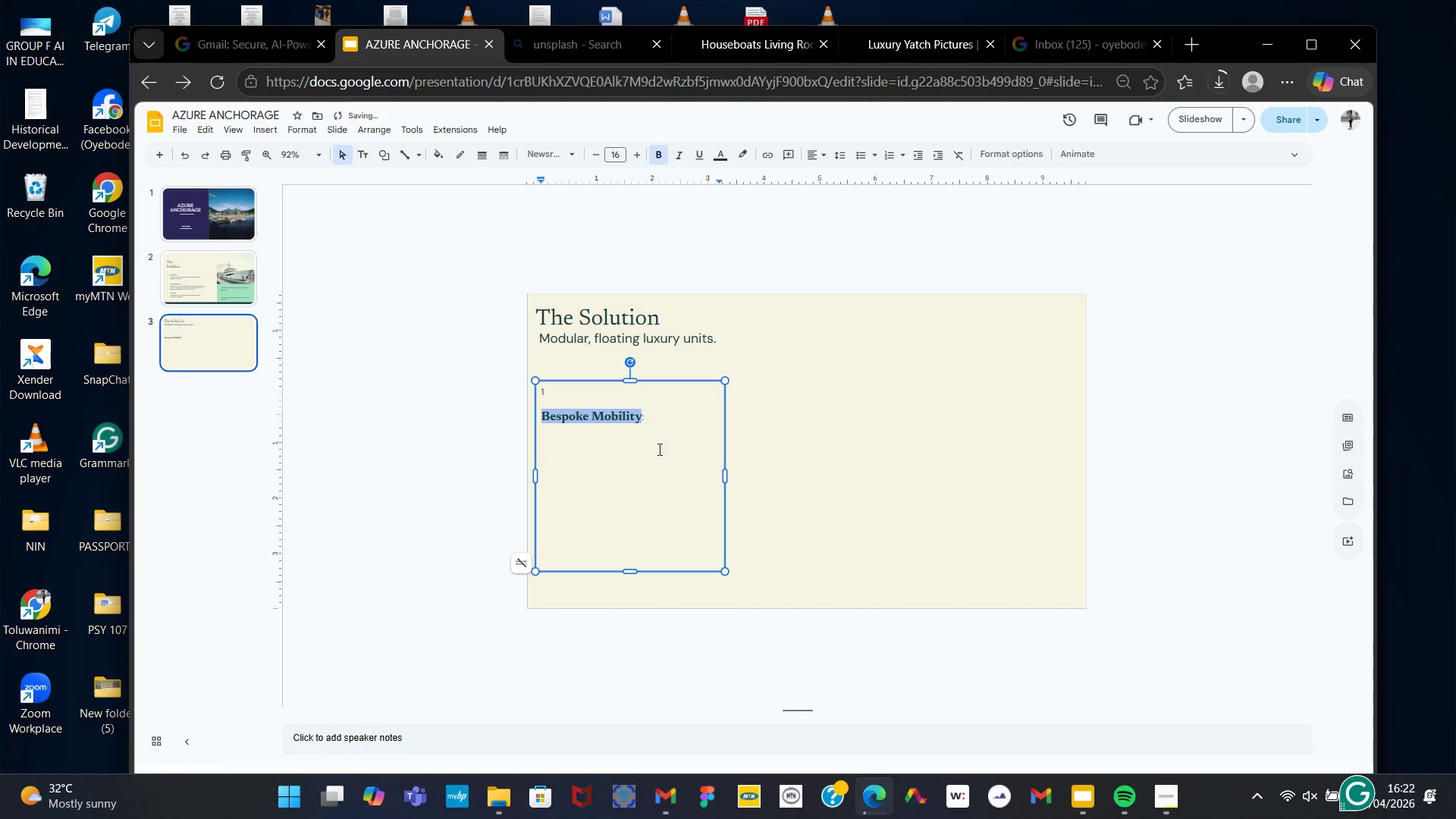 
left_click([652, 425])
 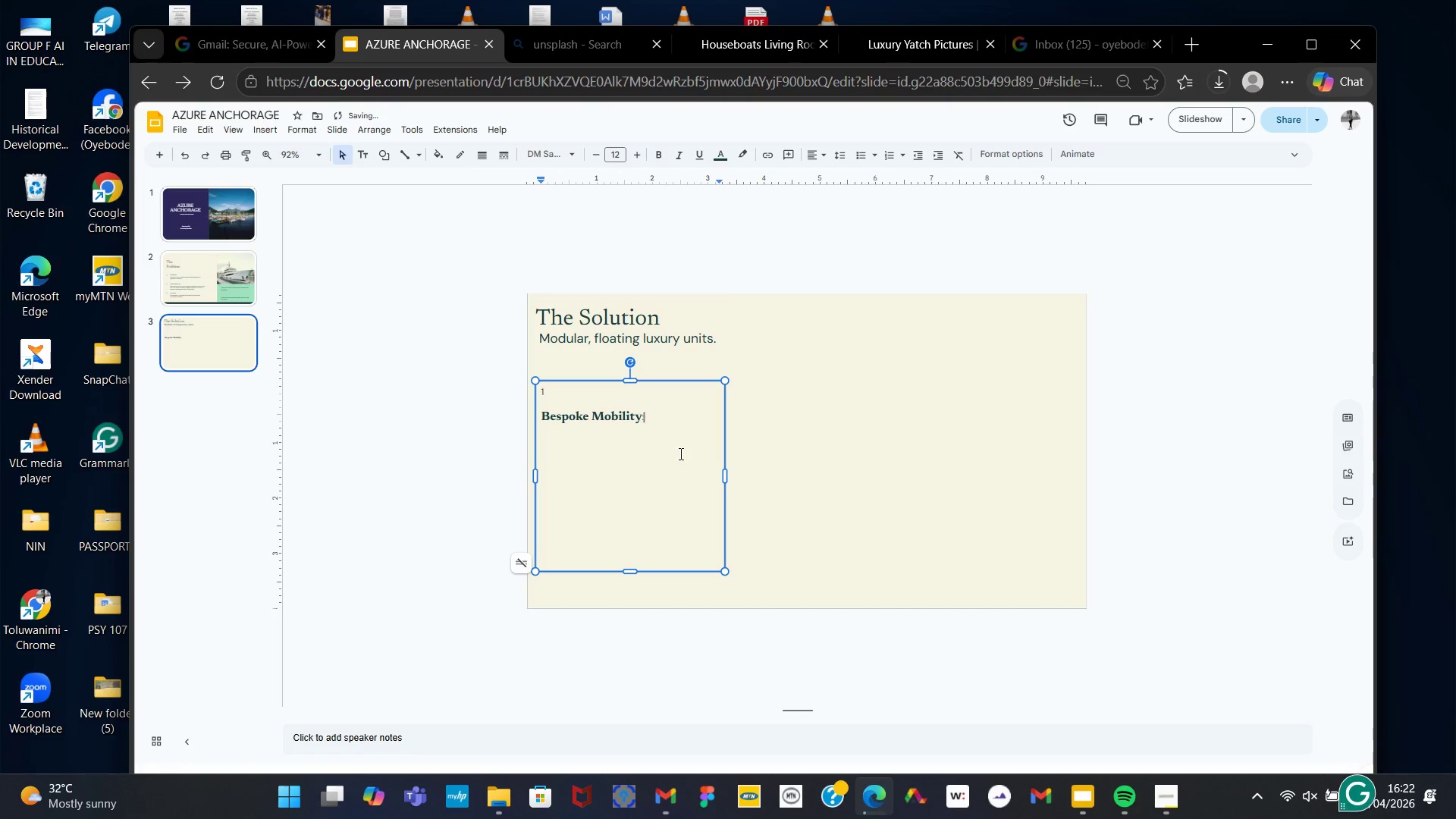 
key(NumpadEnter)
type(High-end houseboats designed for mobility without sacrificing elegance.)
 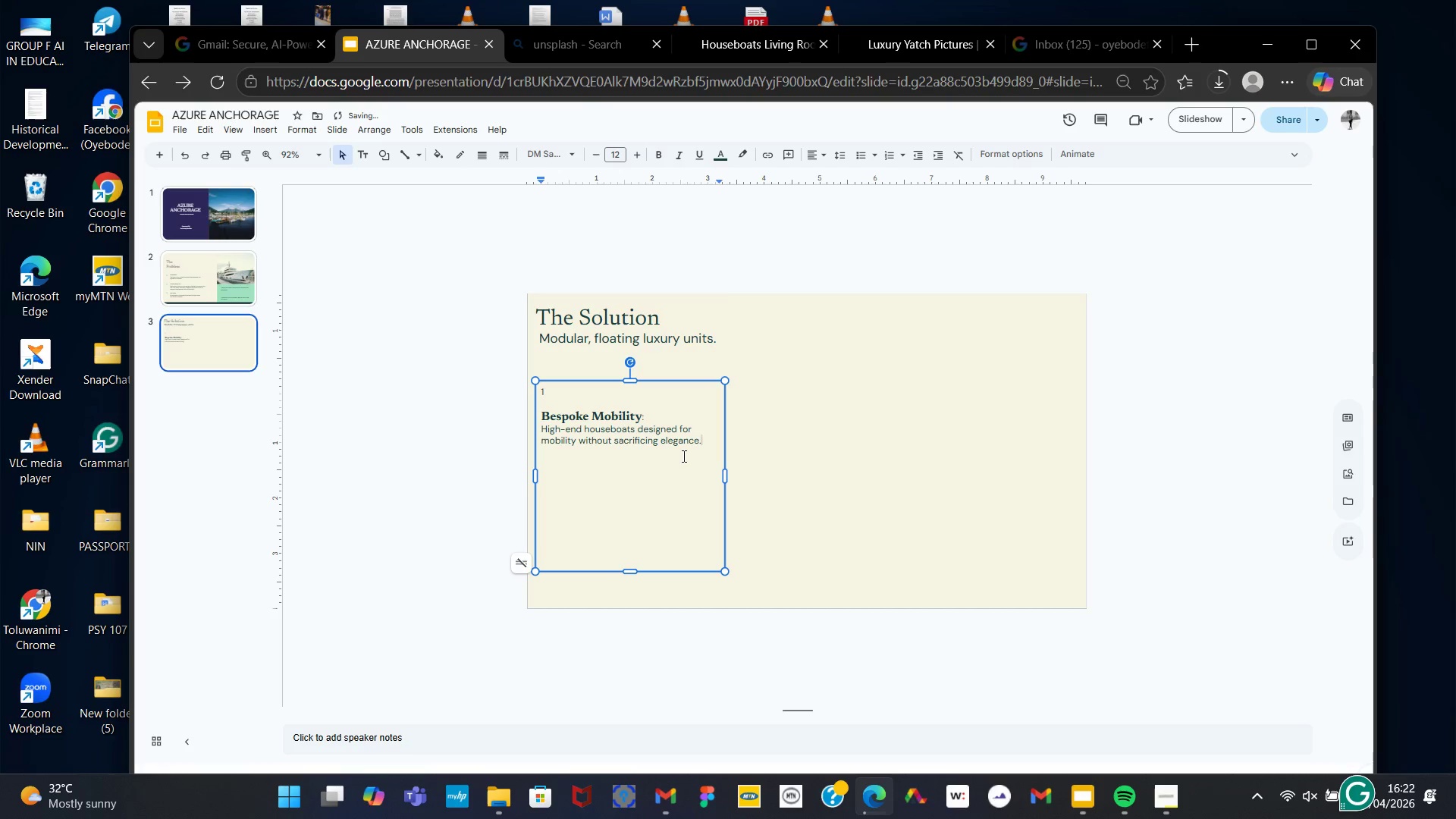 
key(ArrowUp)
 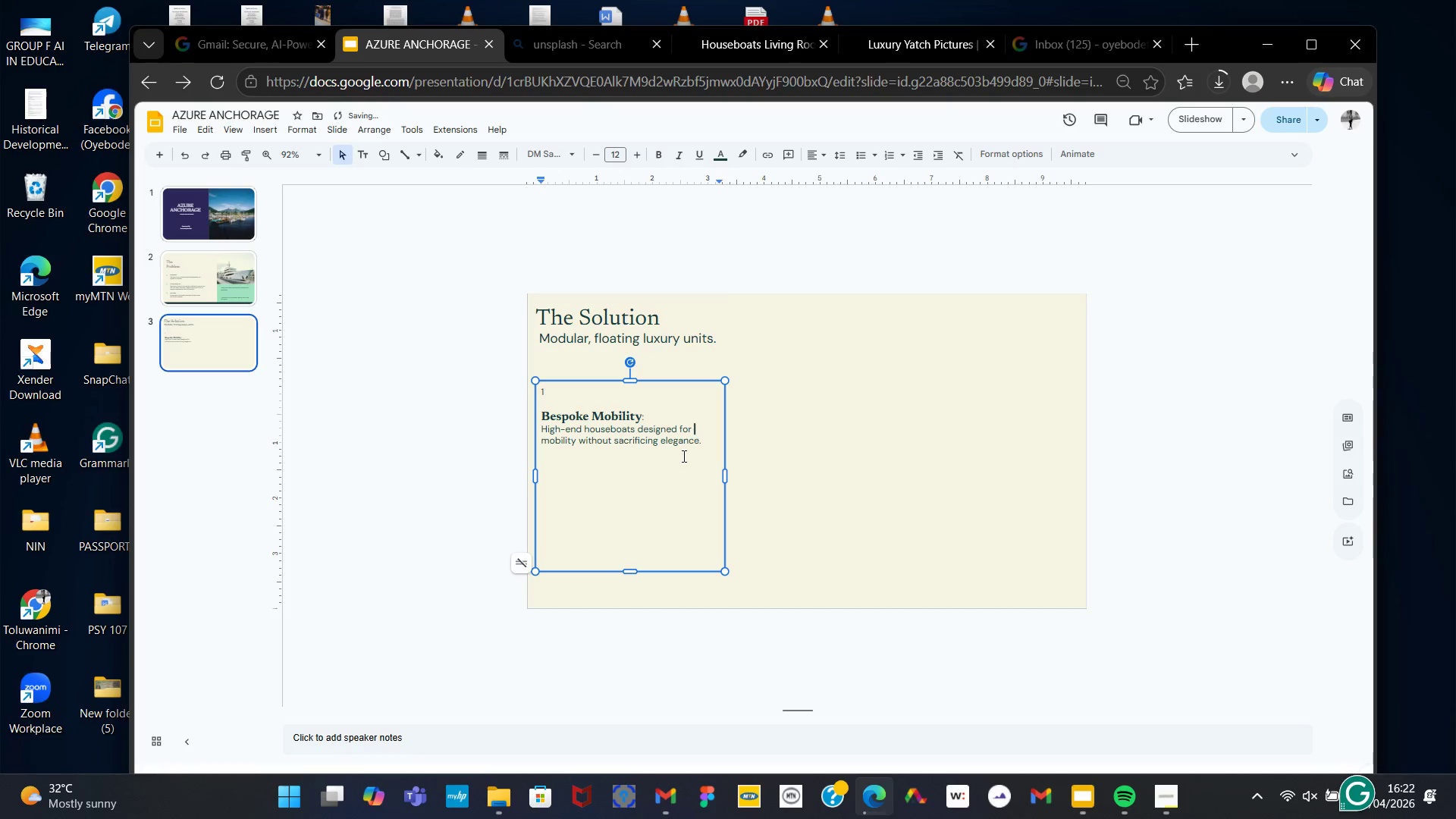 
key(ArrowUp)
 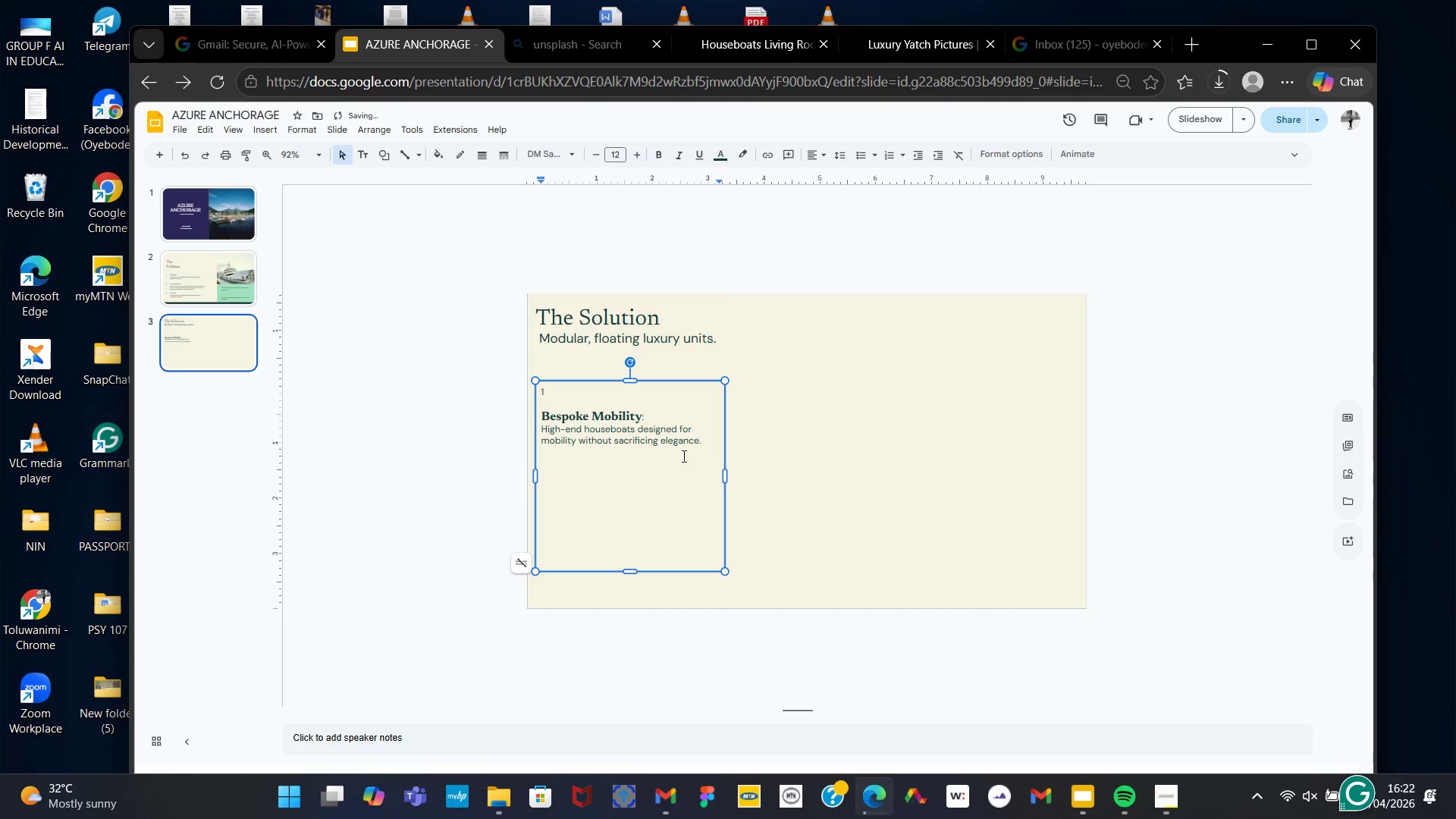 
key(ArrowRight)
 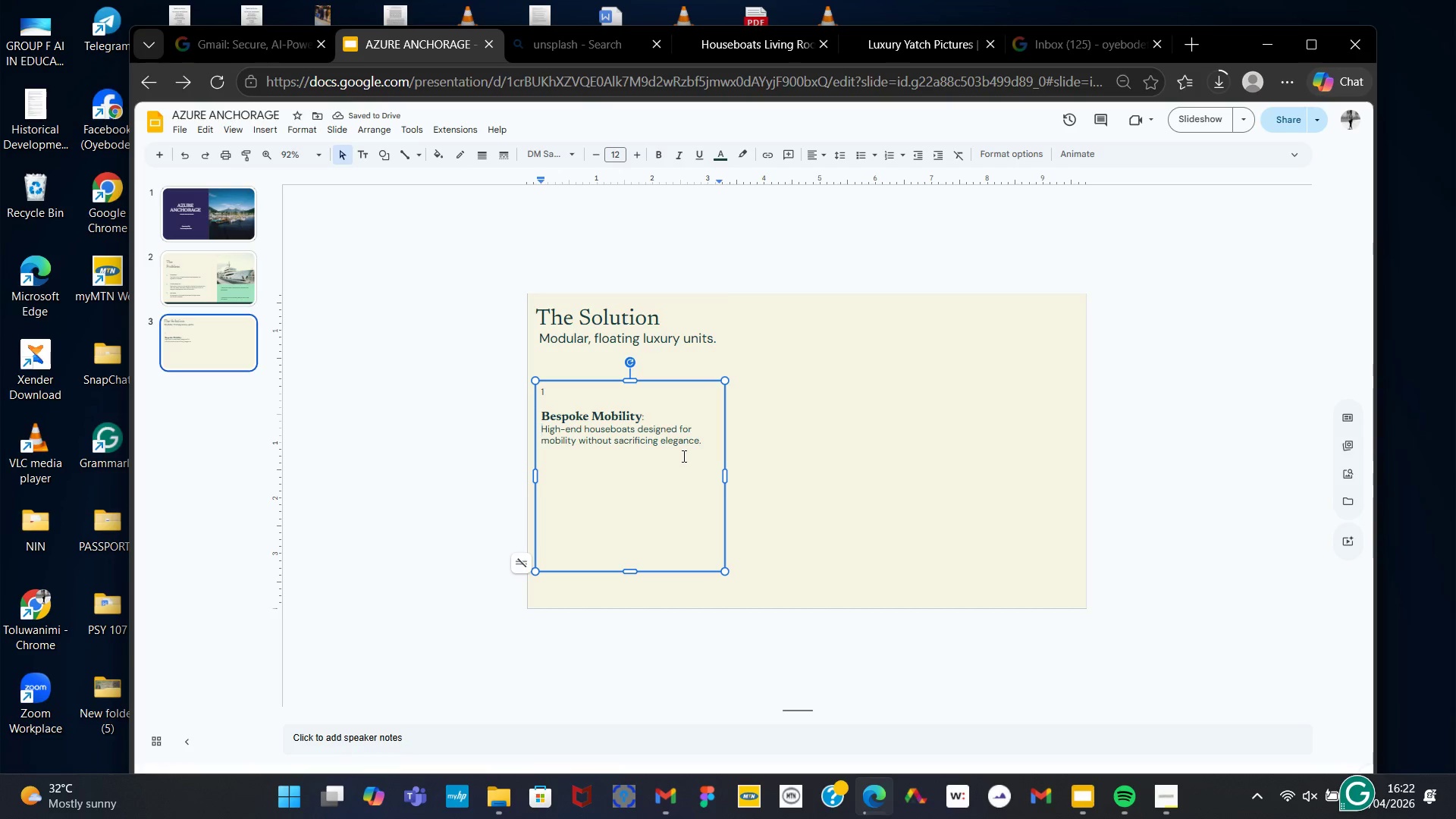 
key(ArrowUp)
 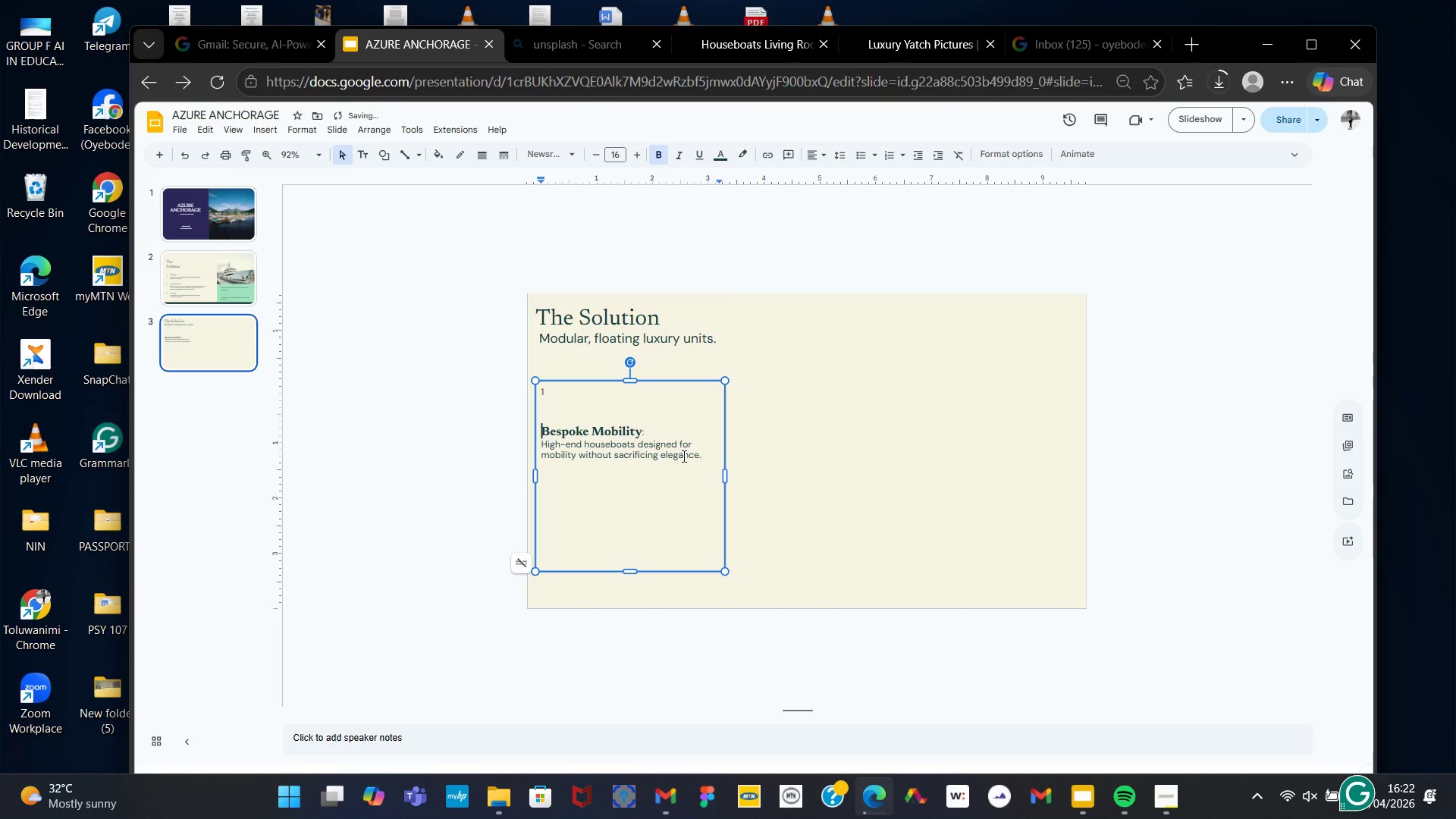 
key(NumpadEnter)
 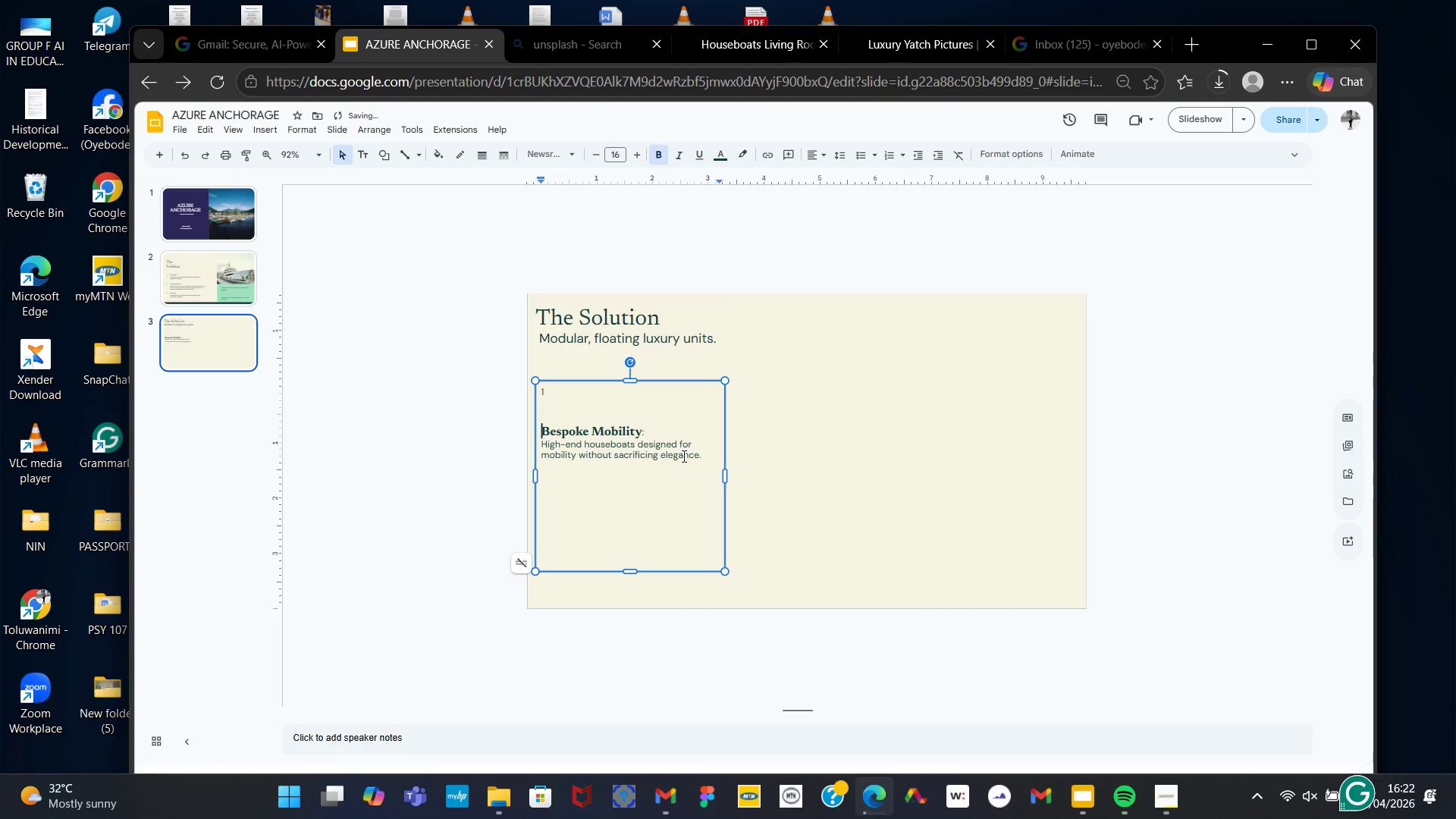 
key(NumpadEnter)
 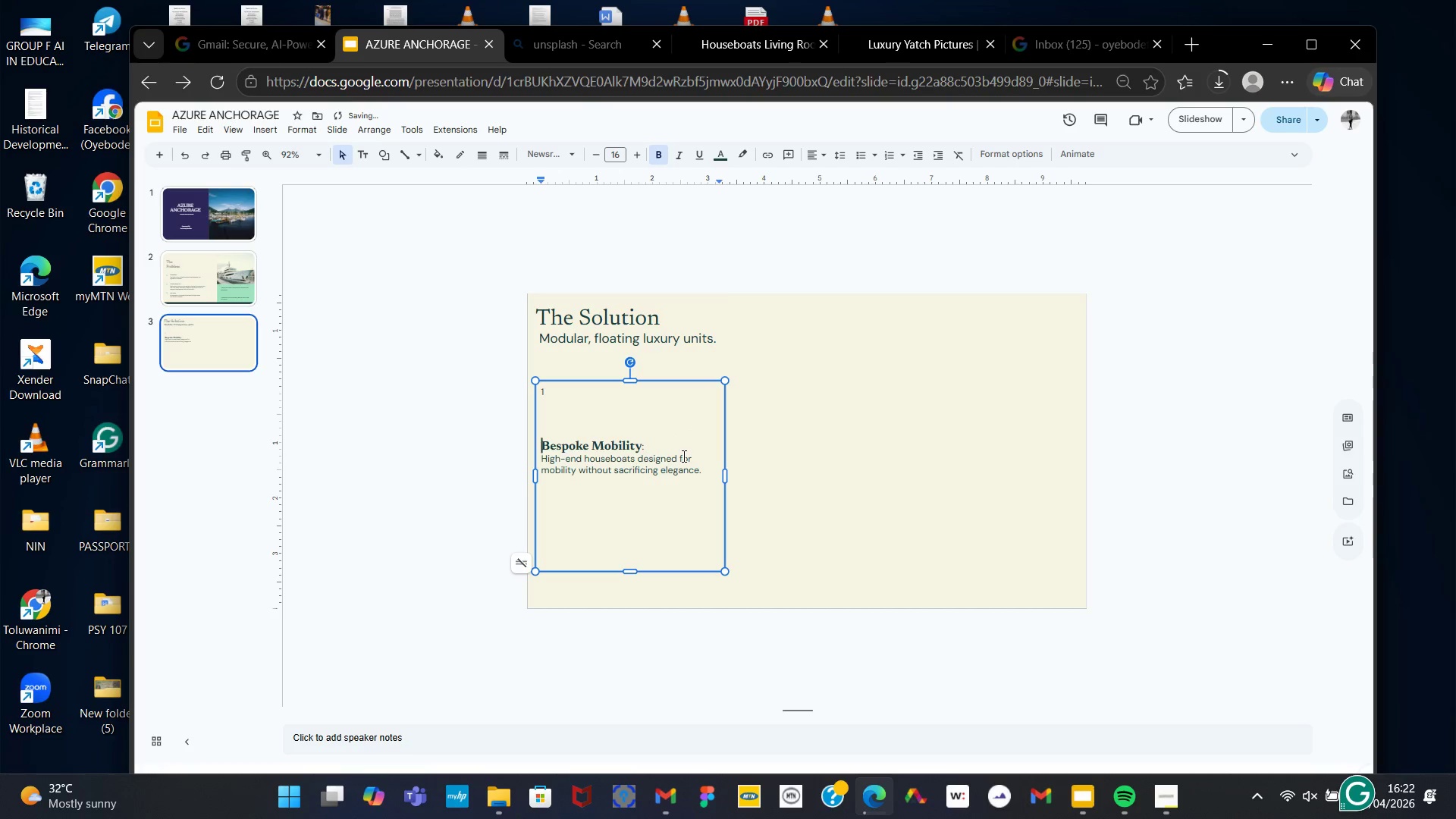 
key(NumpadEnter)
 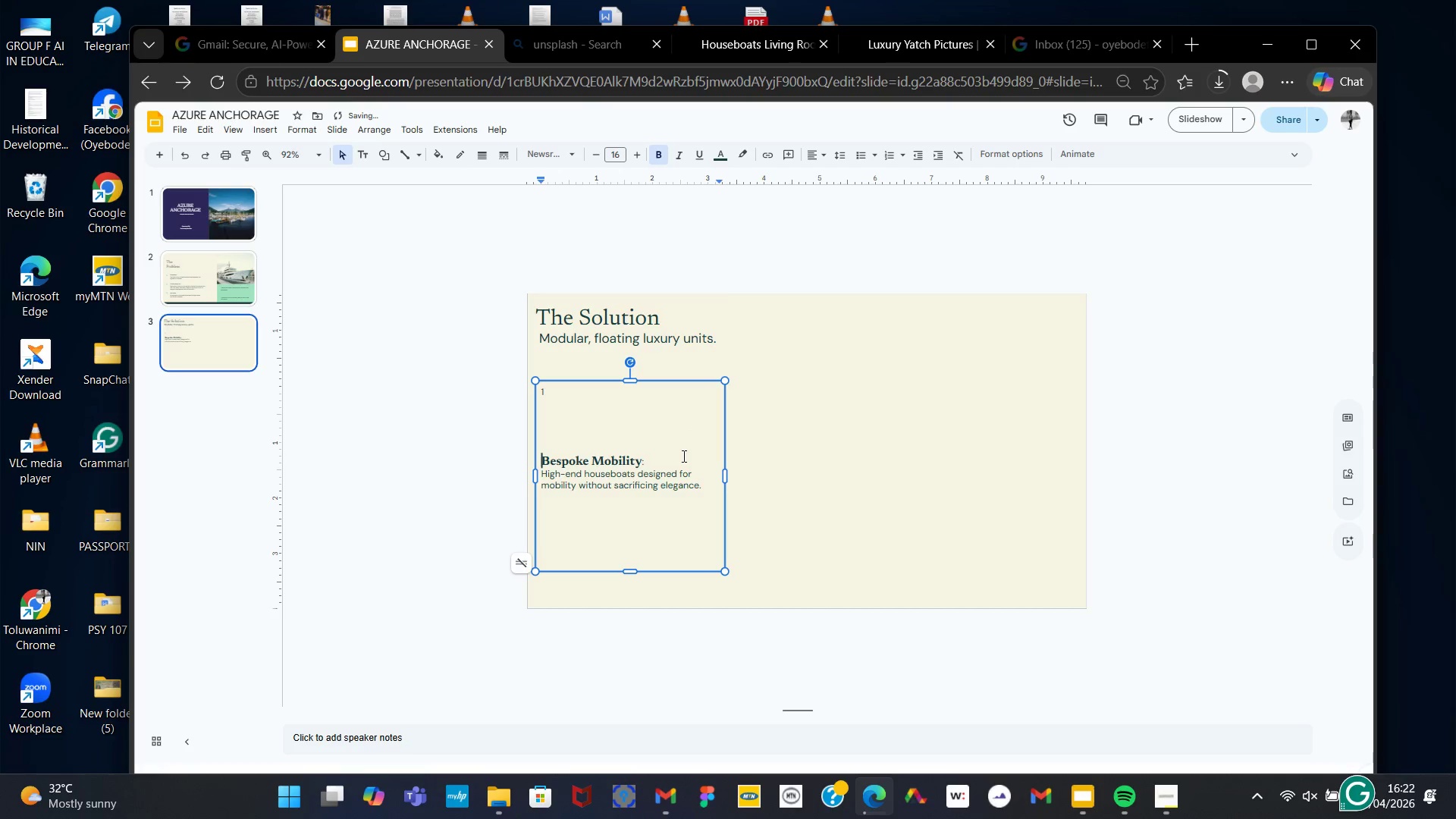 
key(NumpadEnter)
 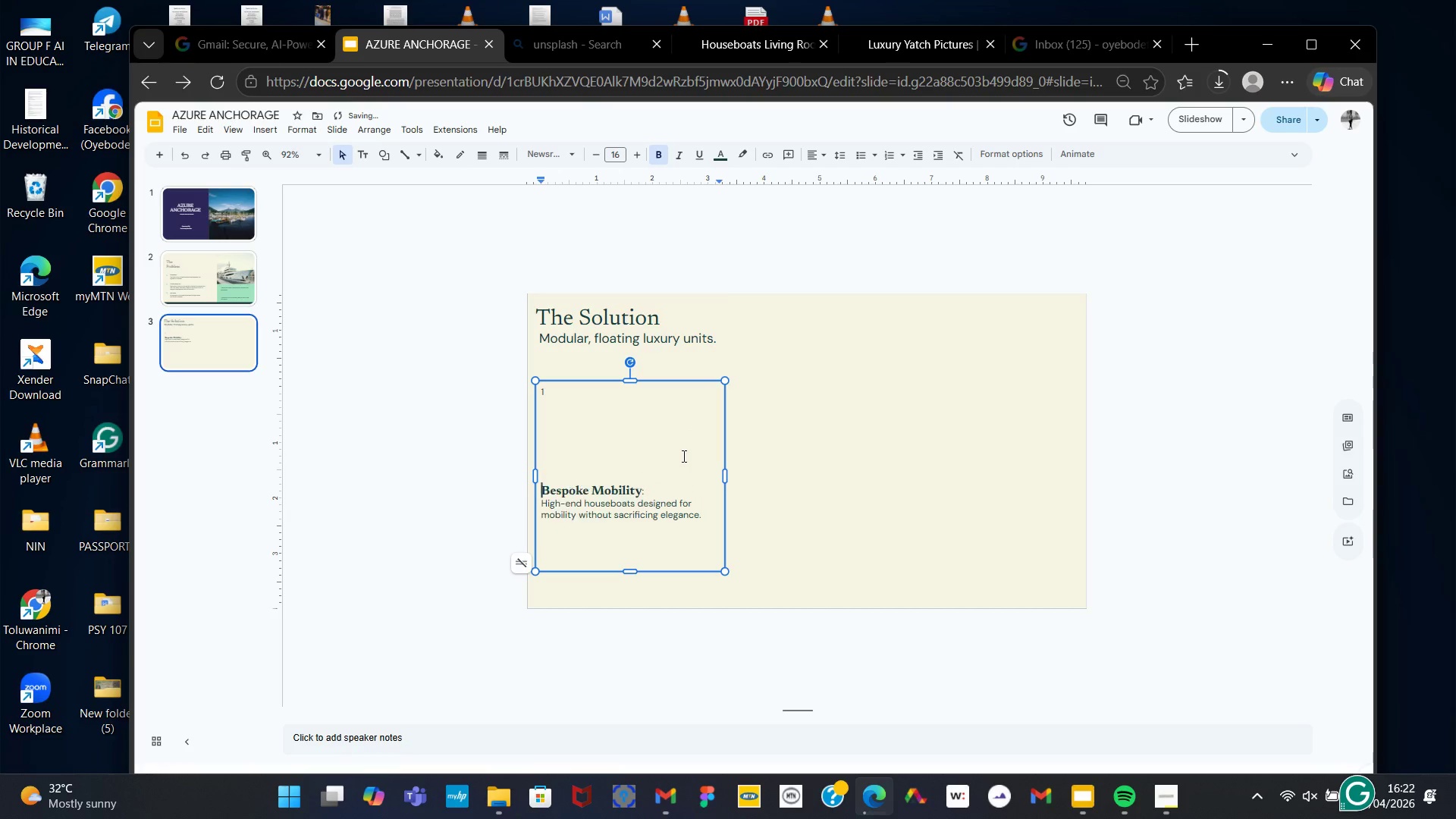 
key(NumpadEnter)
 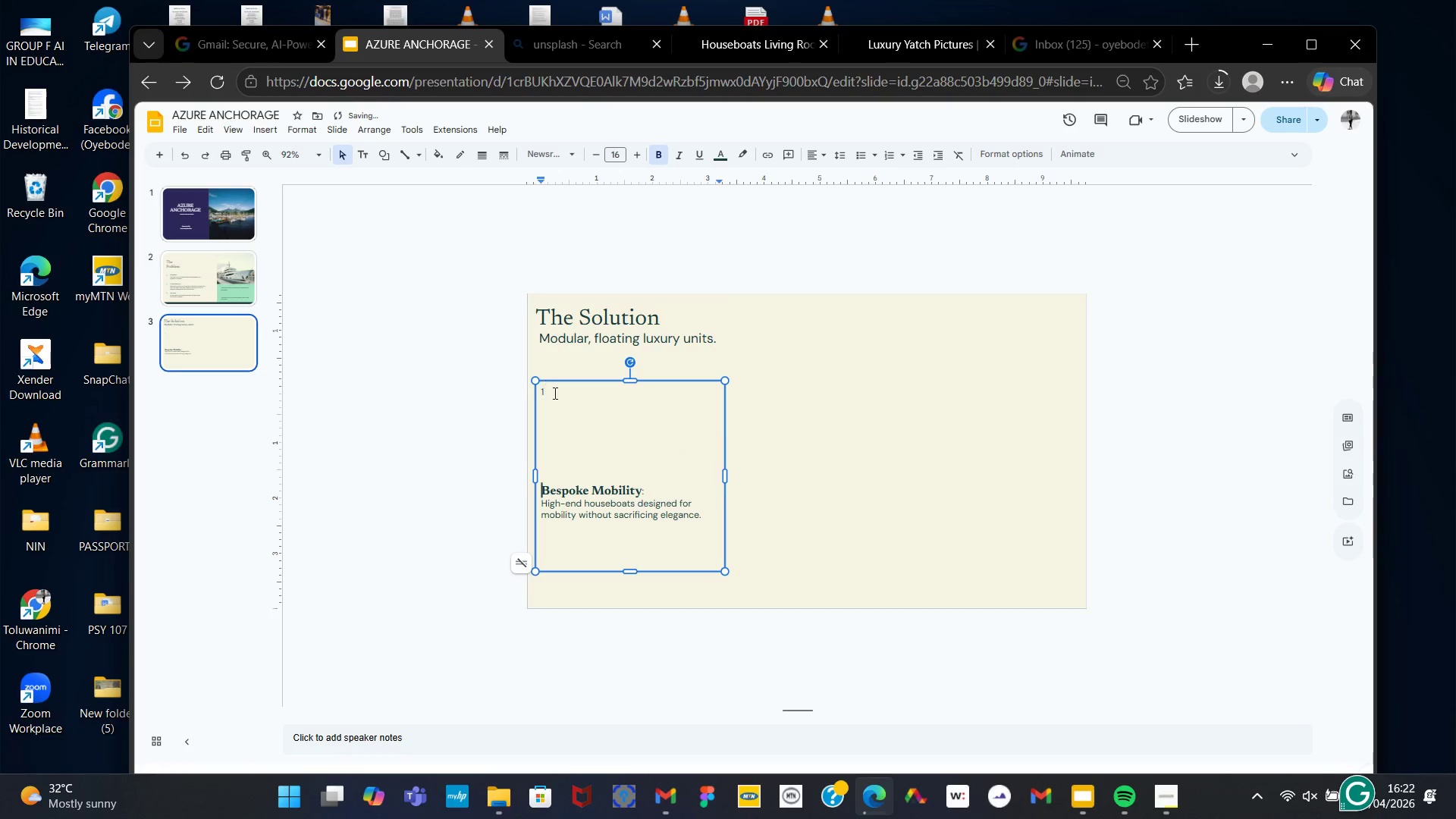 
left_click_drag(start_coordinate=[559, 402], to_coordinate=[539, 391])
 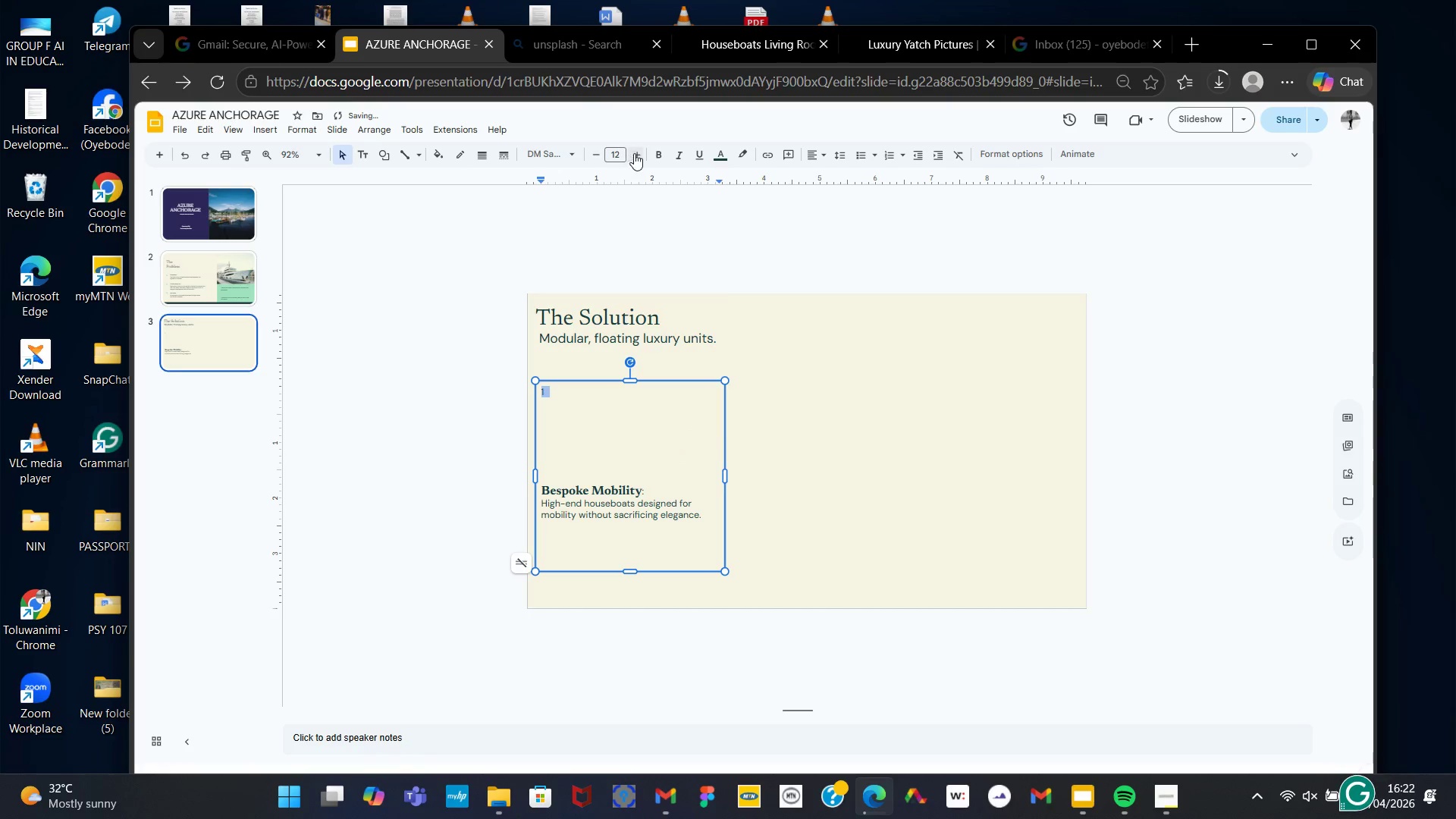 
double_click([638, 155])
 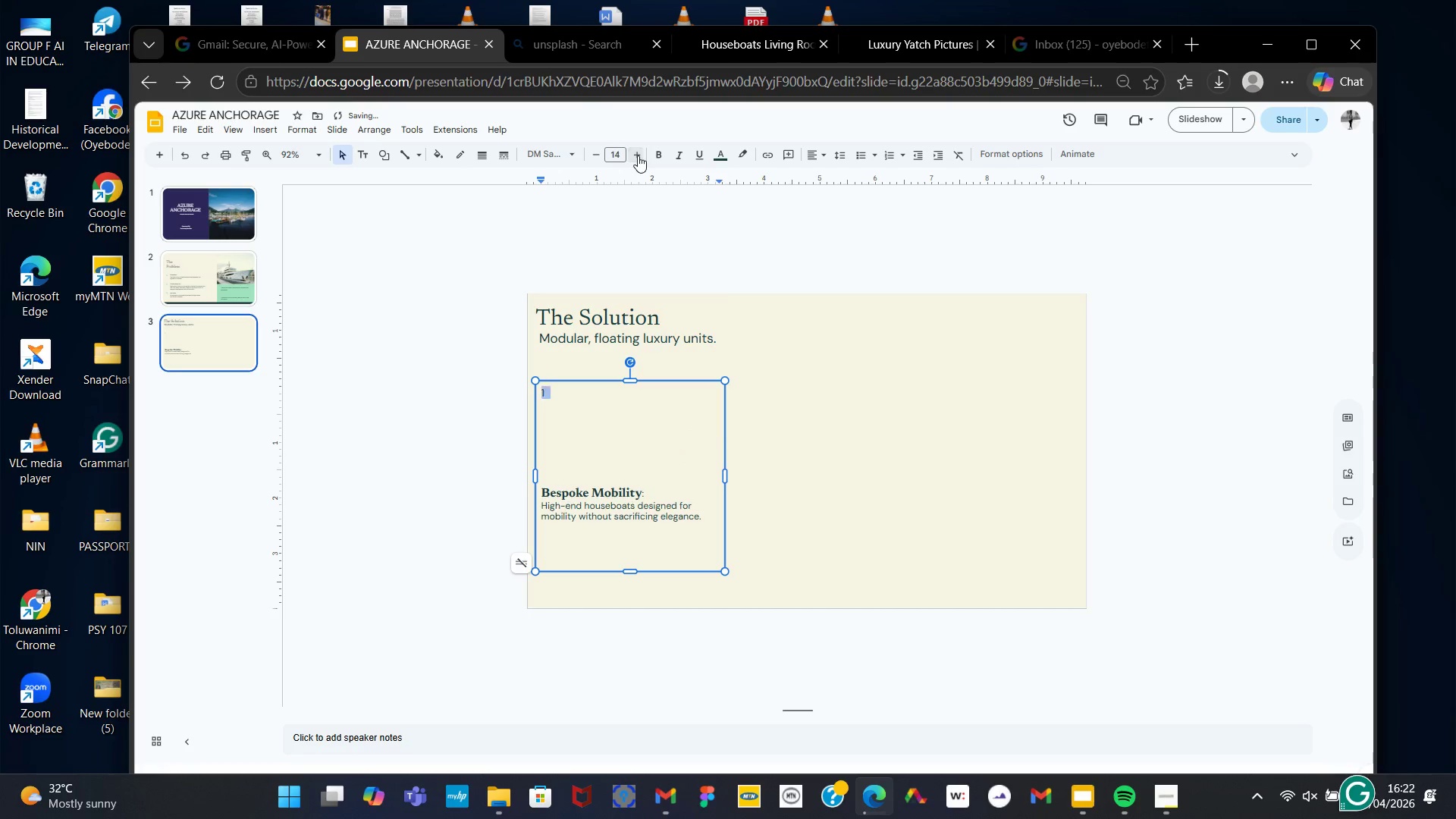 
triple_click([638, 155])
 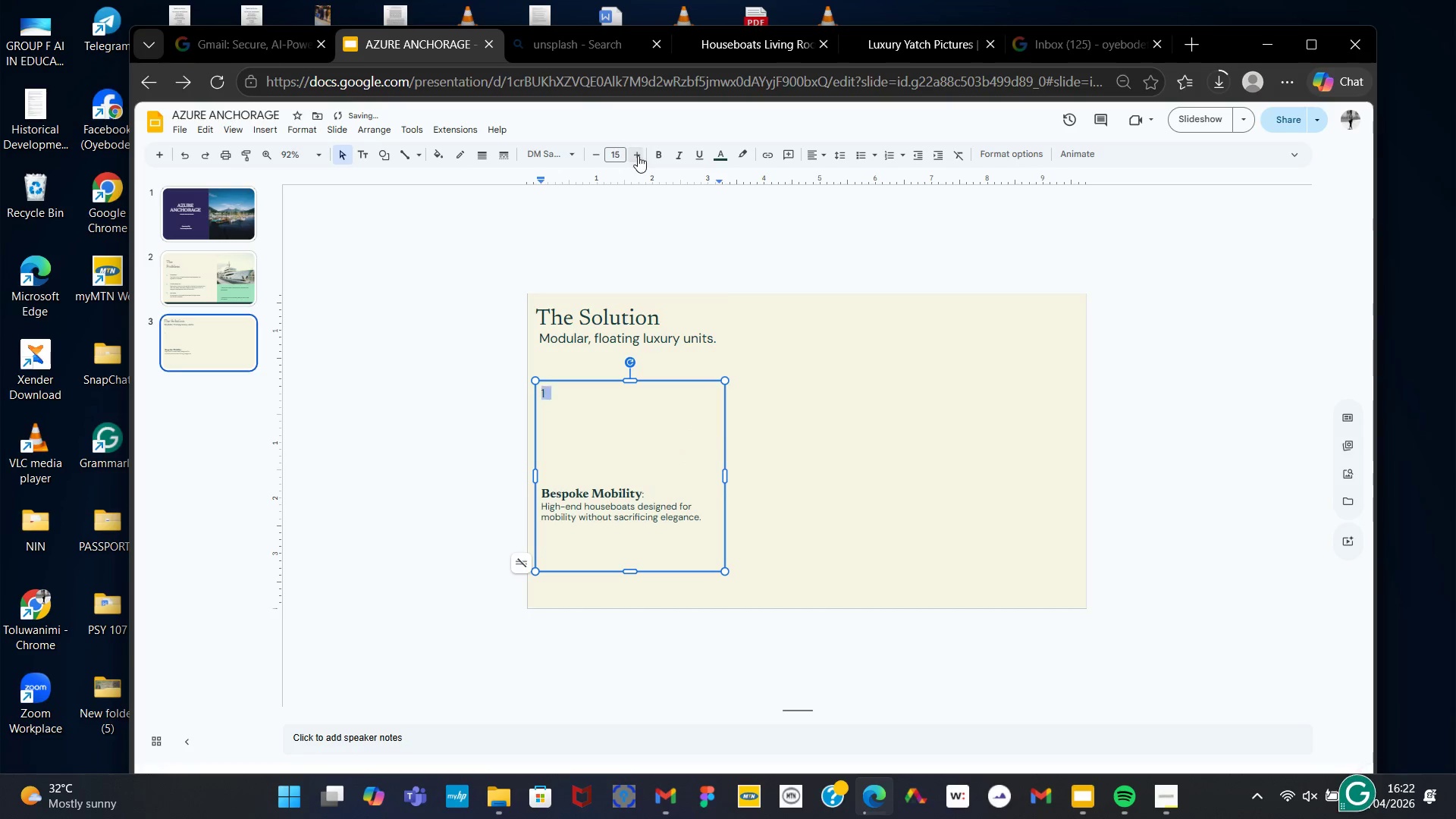 
triple_click([638, 155])
 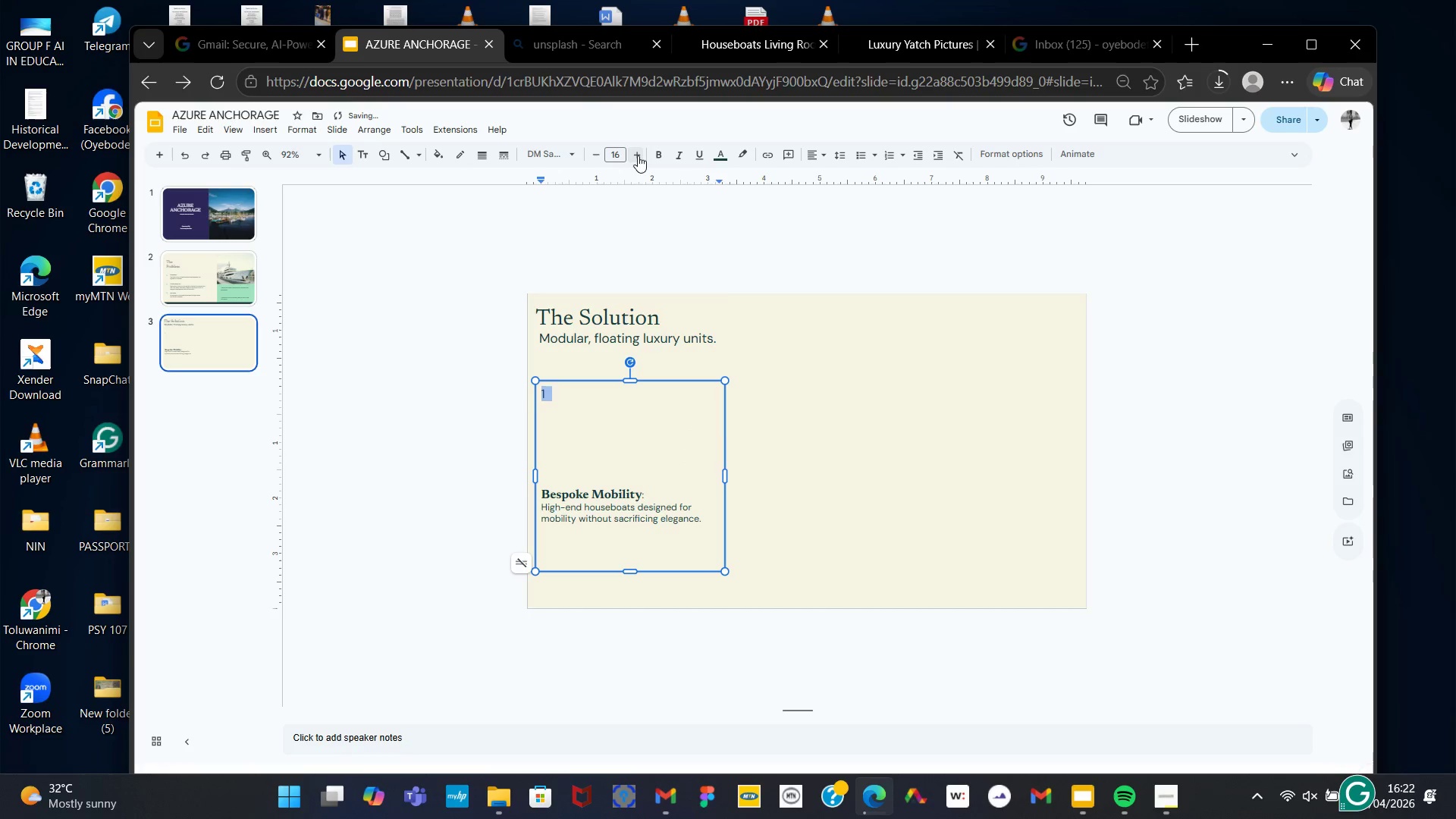 
triple_click([638, 155])
 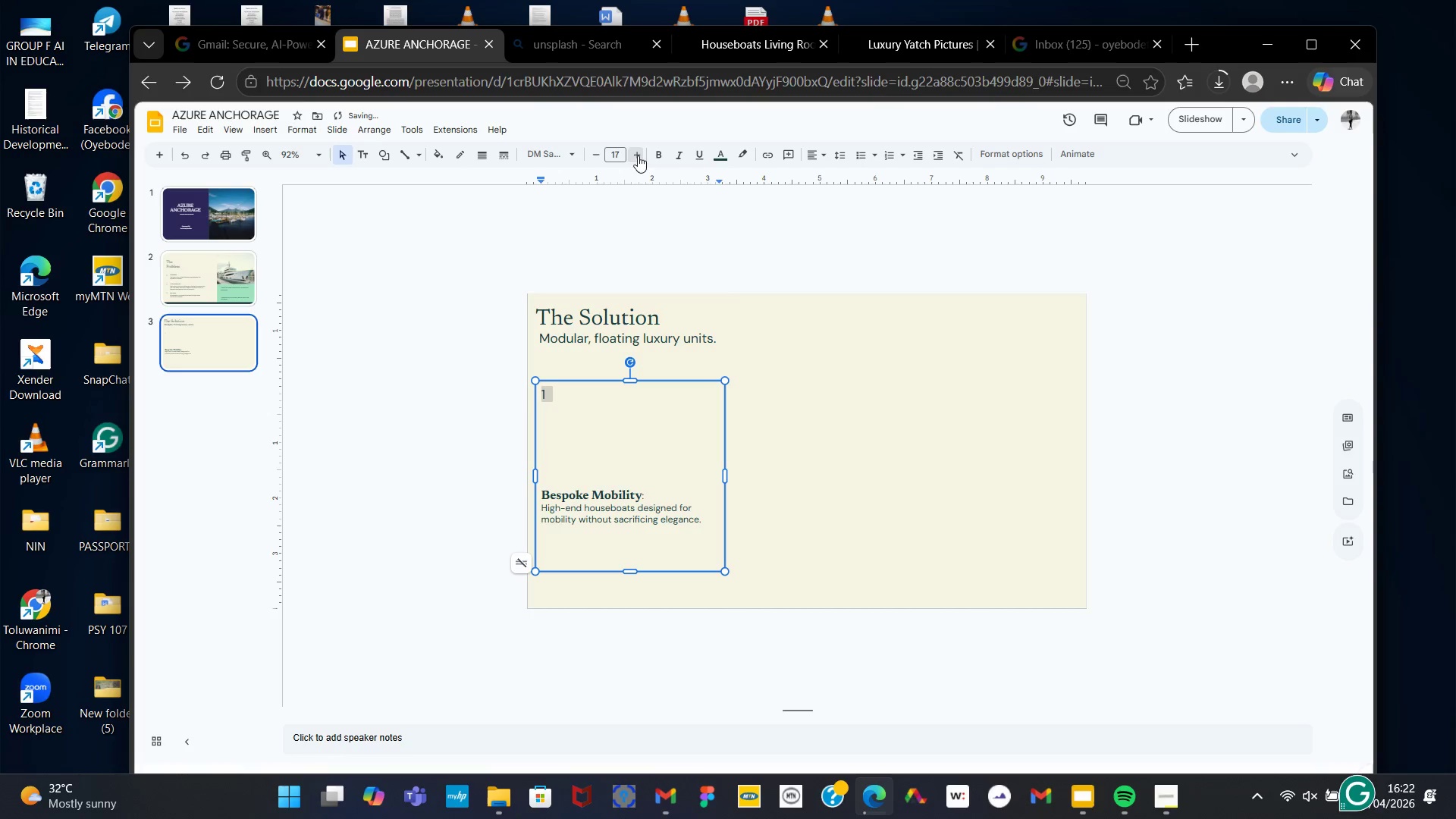 
triple_click([638, 155])
 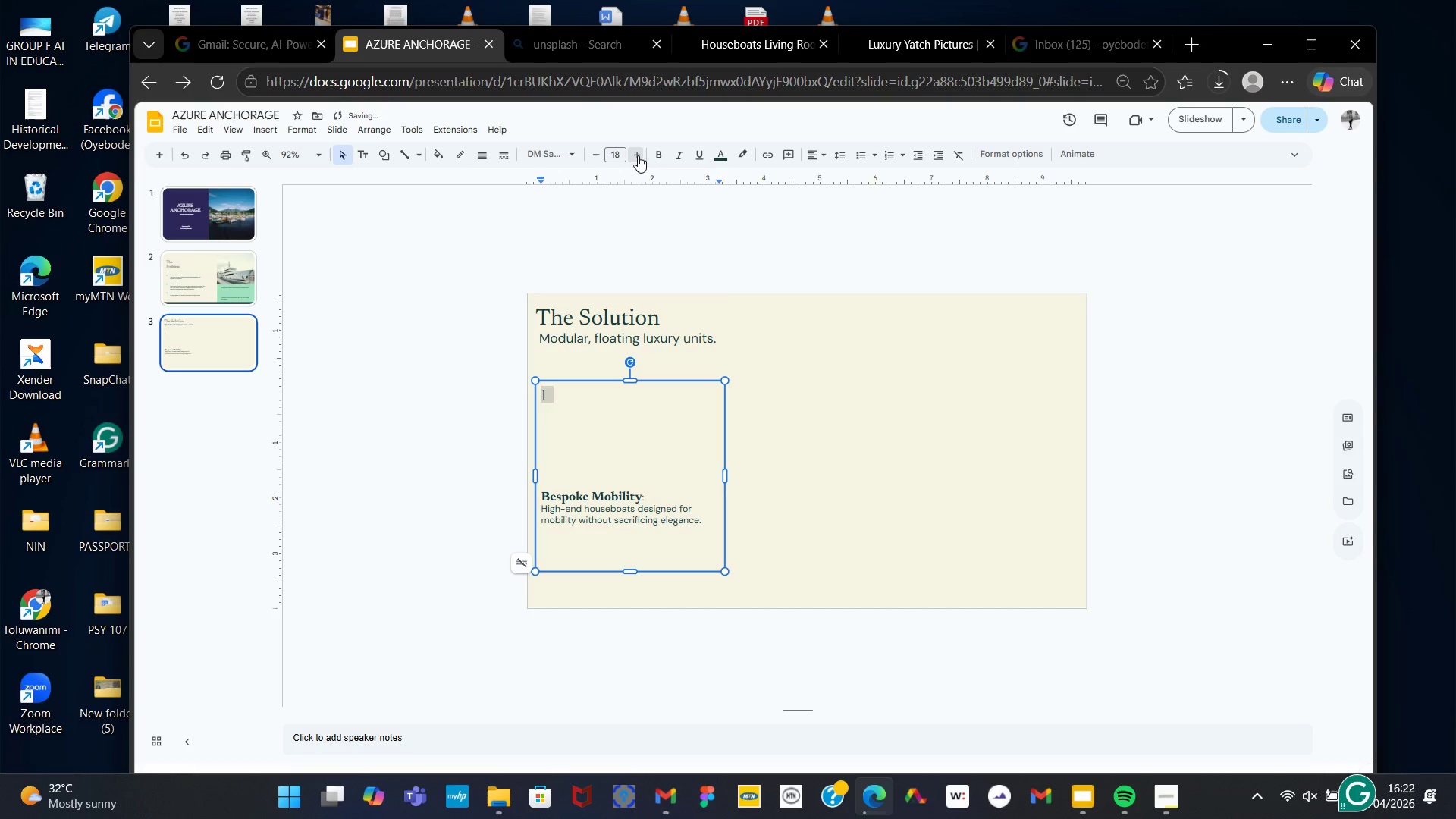 
triple_click([638, 155])
 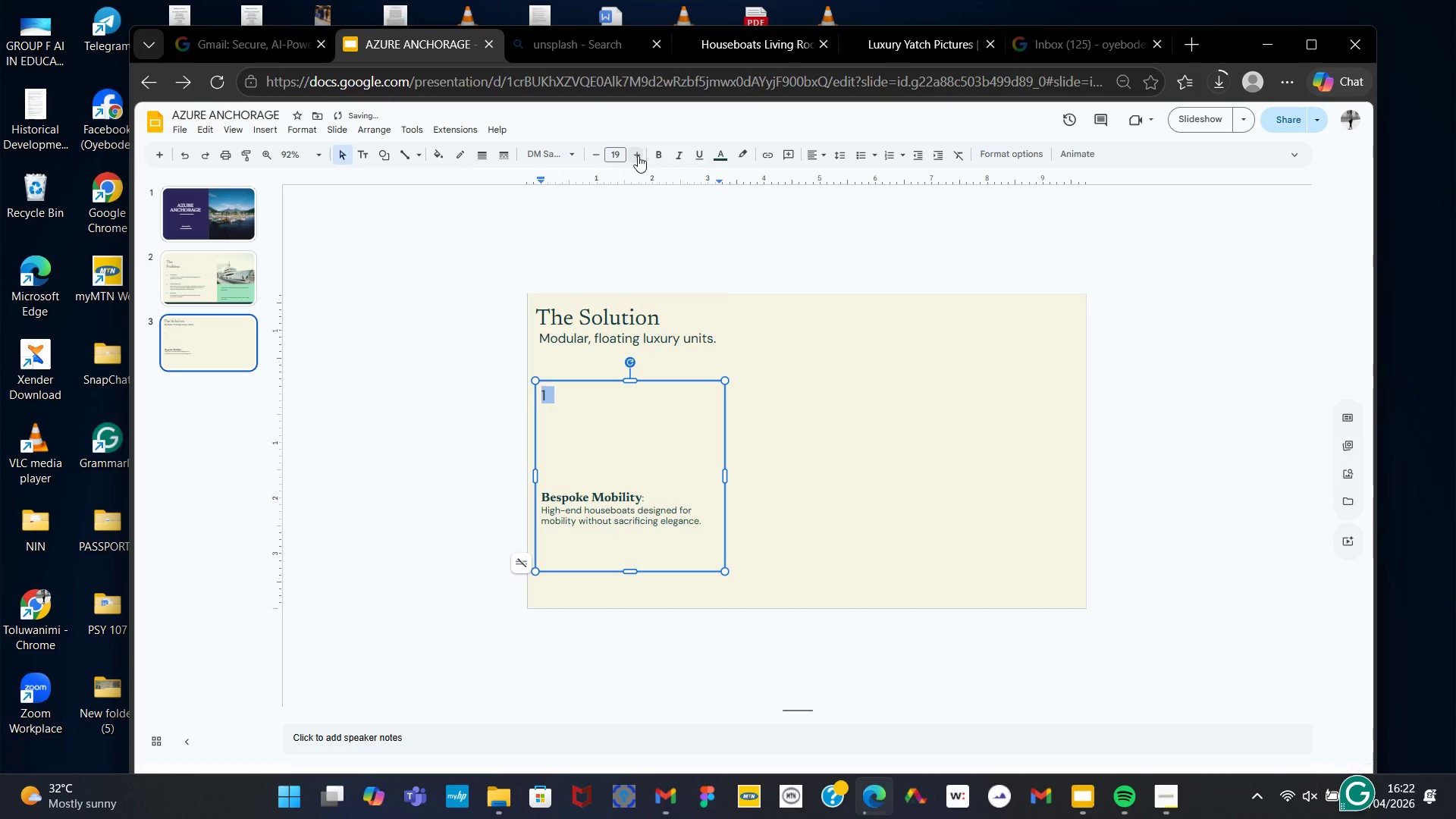 
triple_click([638, 155])
 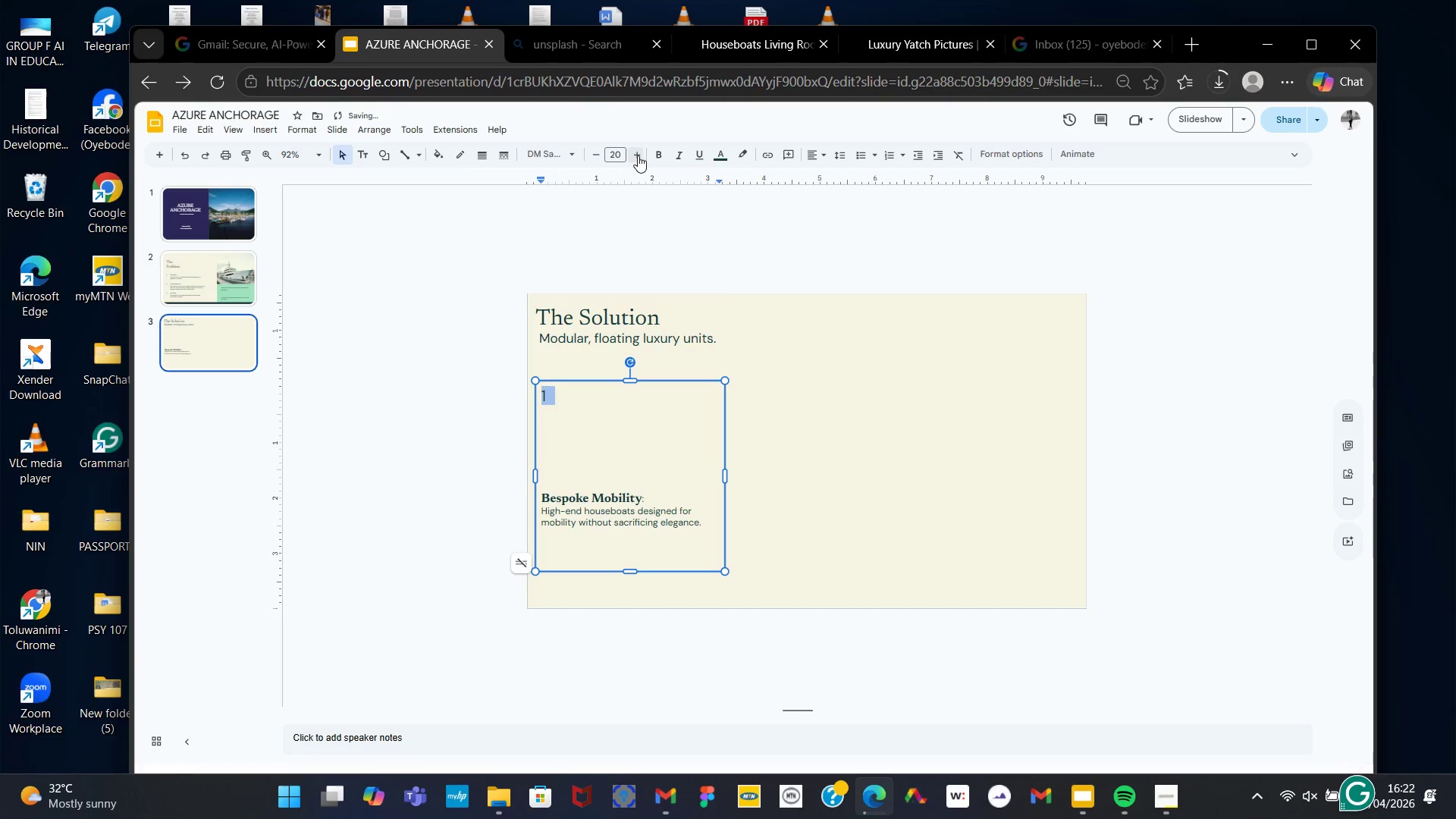 
triple_click([638, 155])
 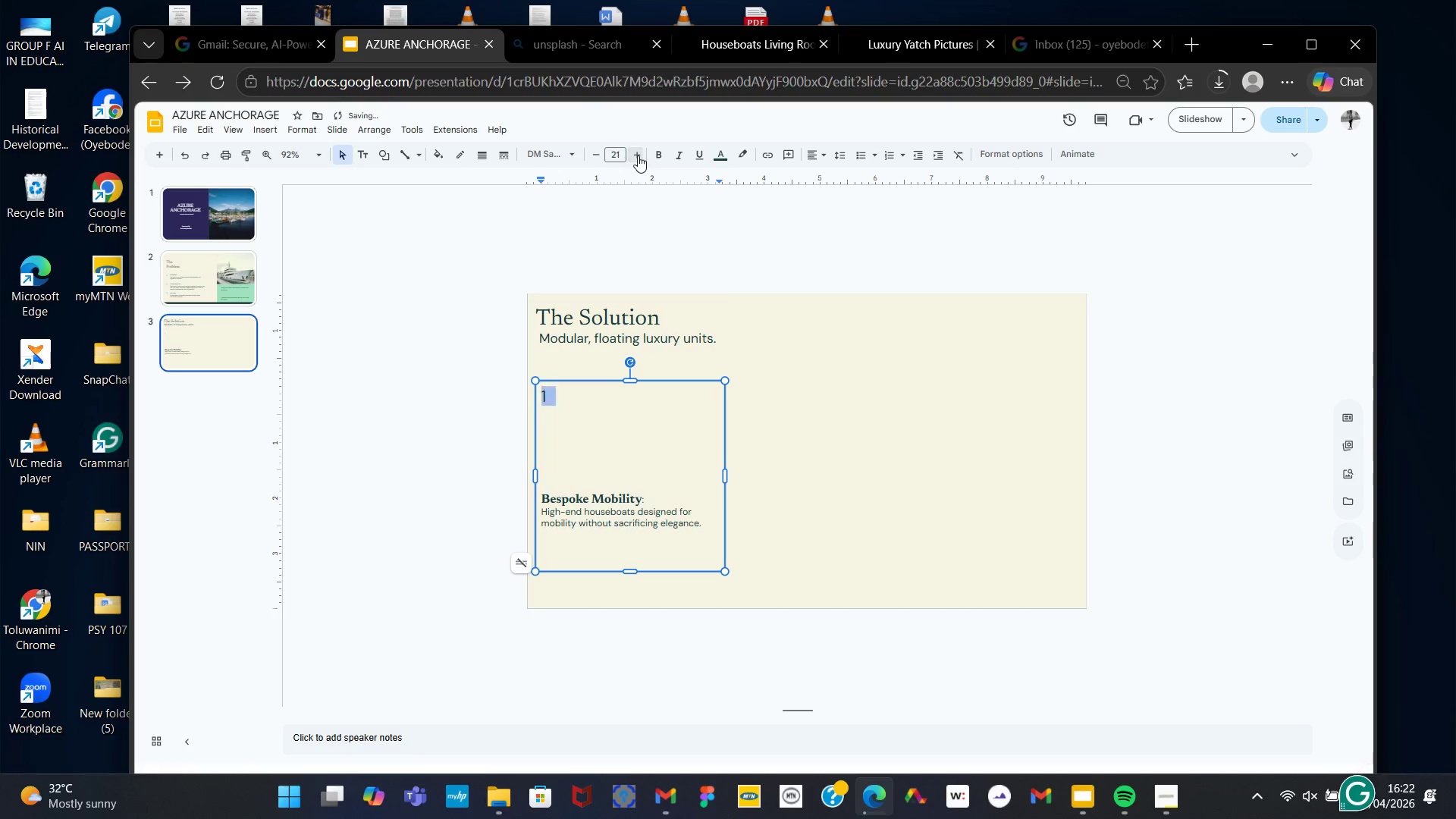 
triple_click([638, 155])
 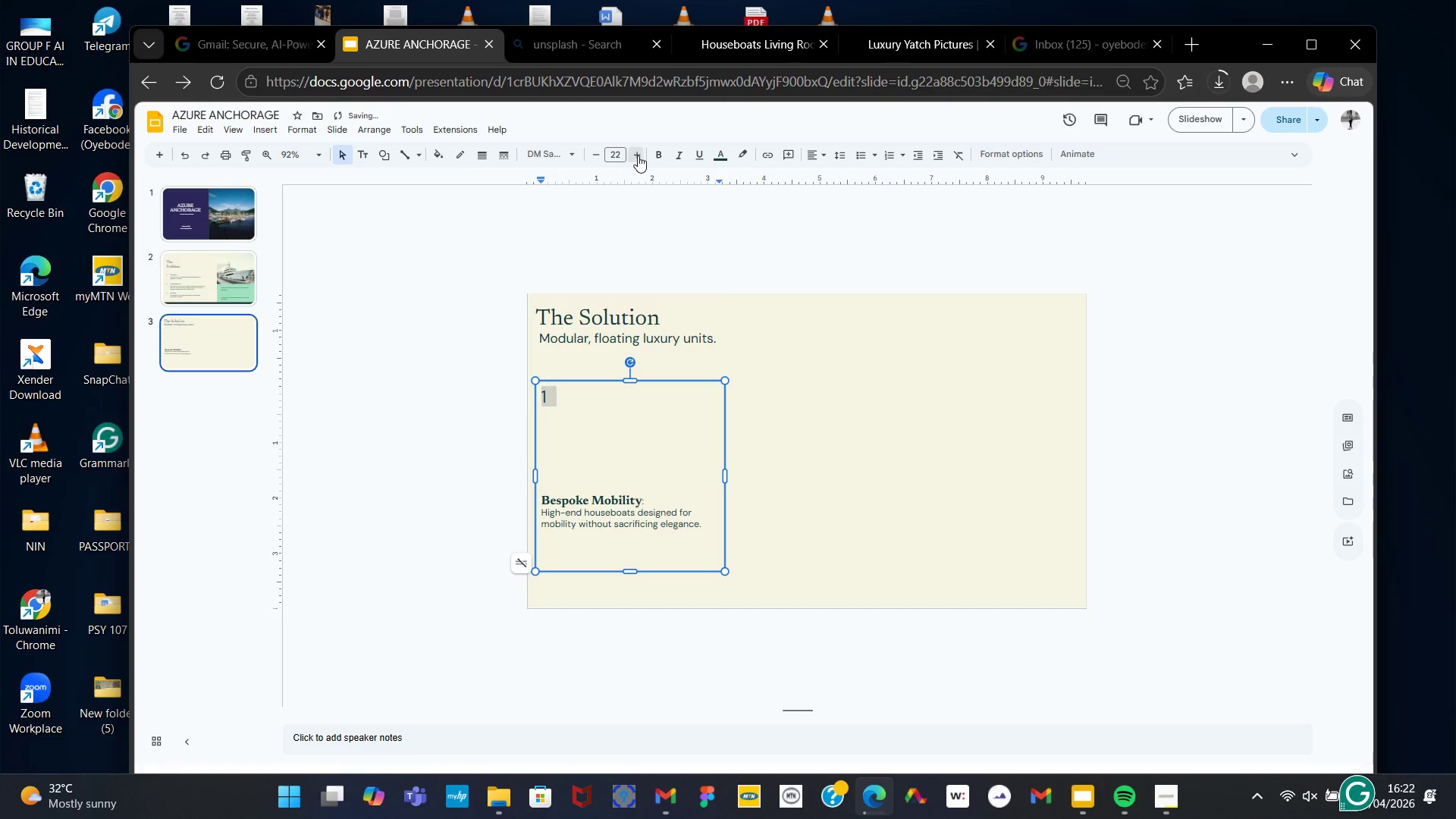 
triple_click([638, 155])
 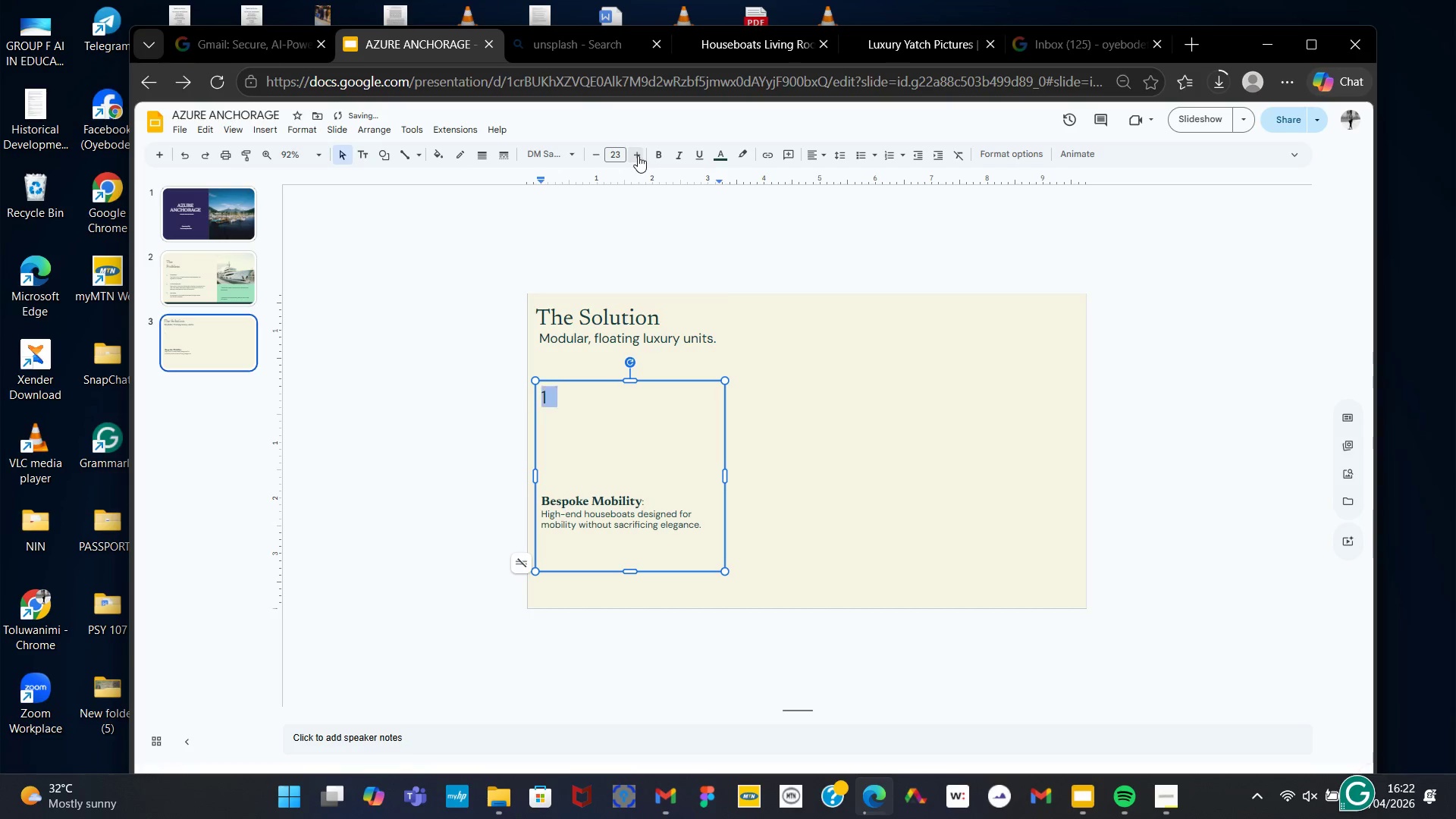 
triple_click([638, 155])
 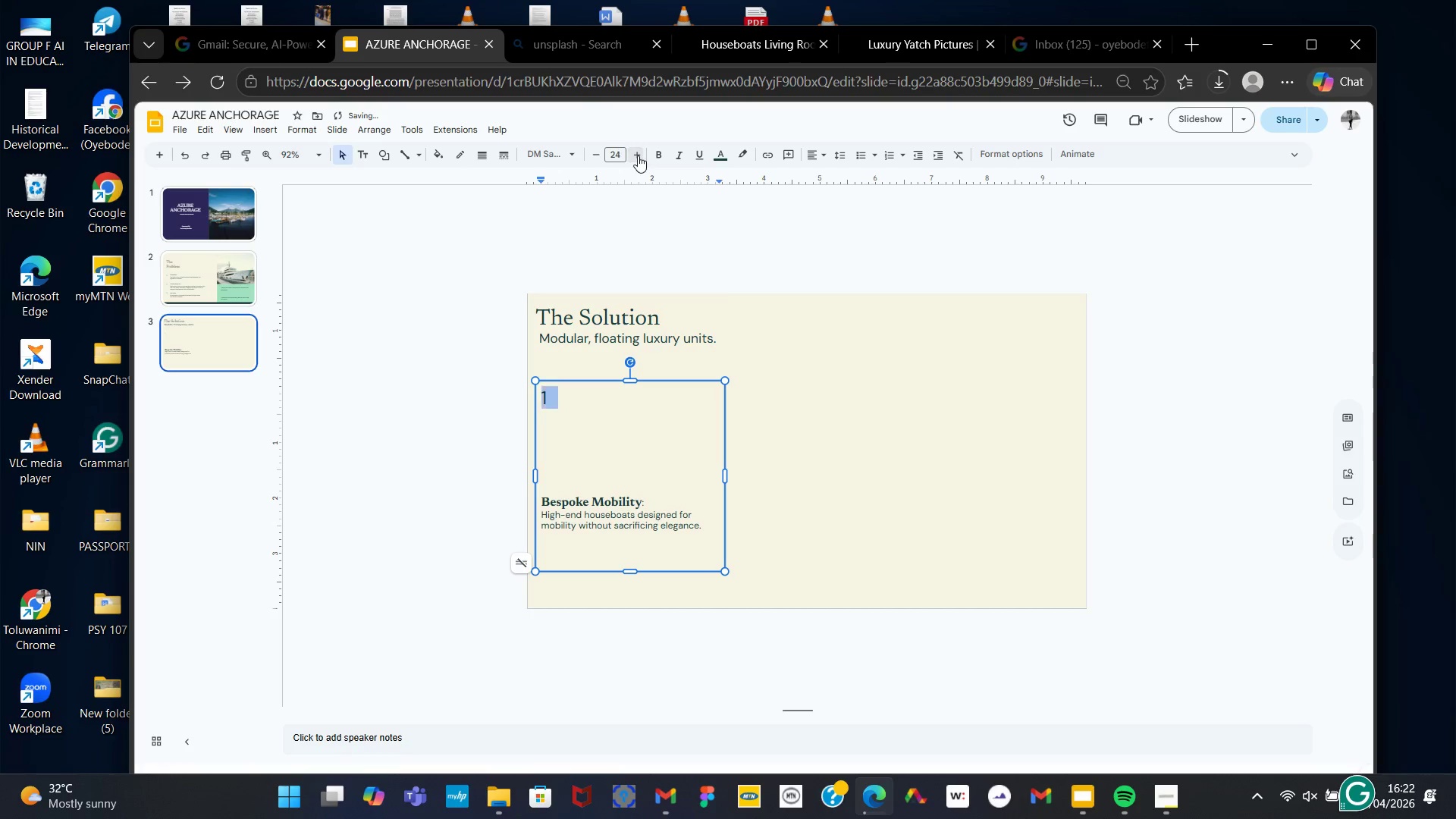 
triple_click([638, 155])
 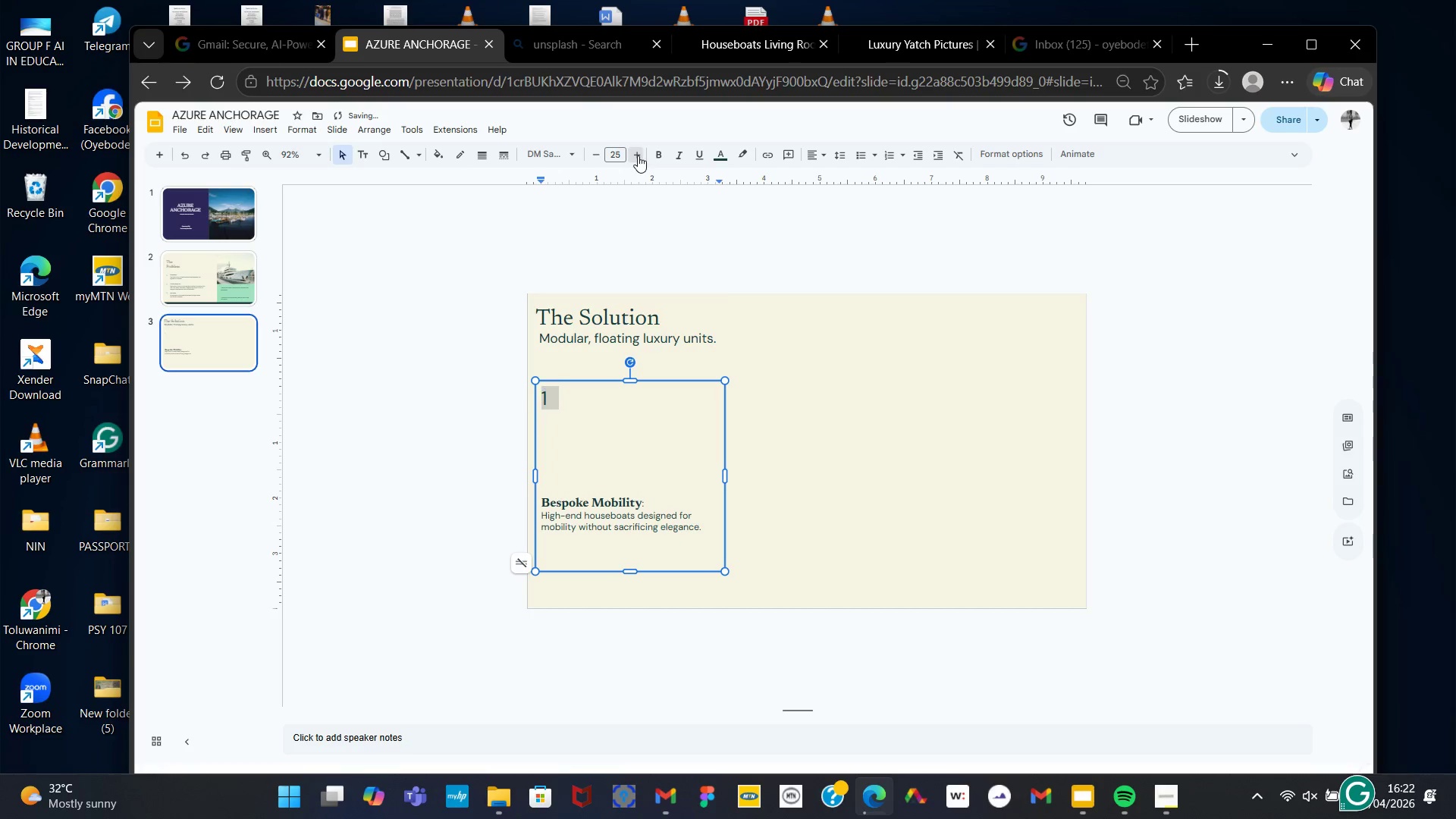 
triple_click([638, 155])
 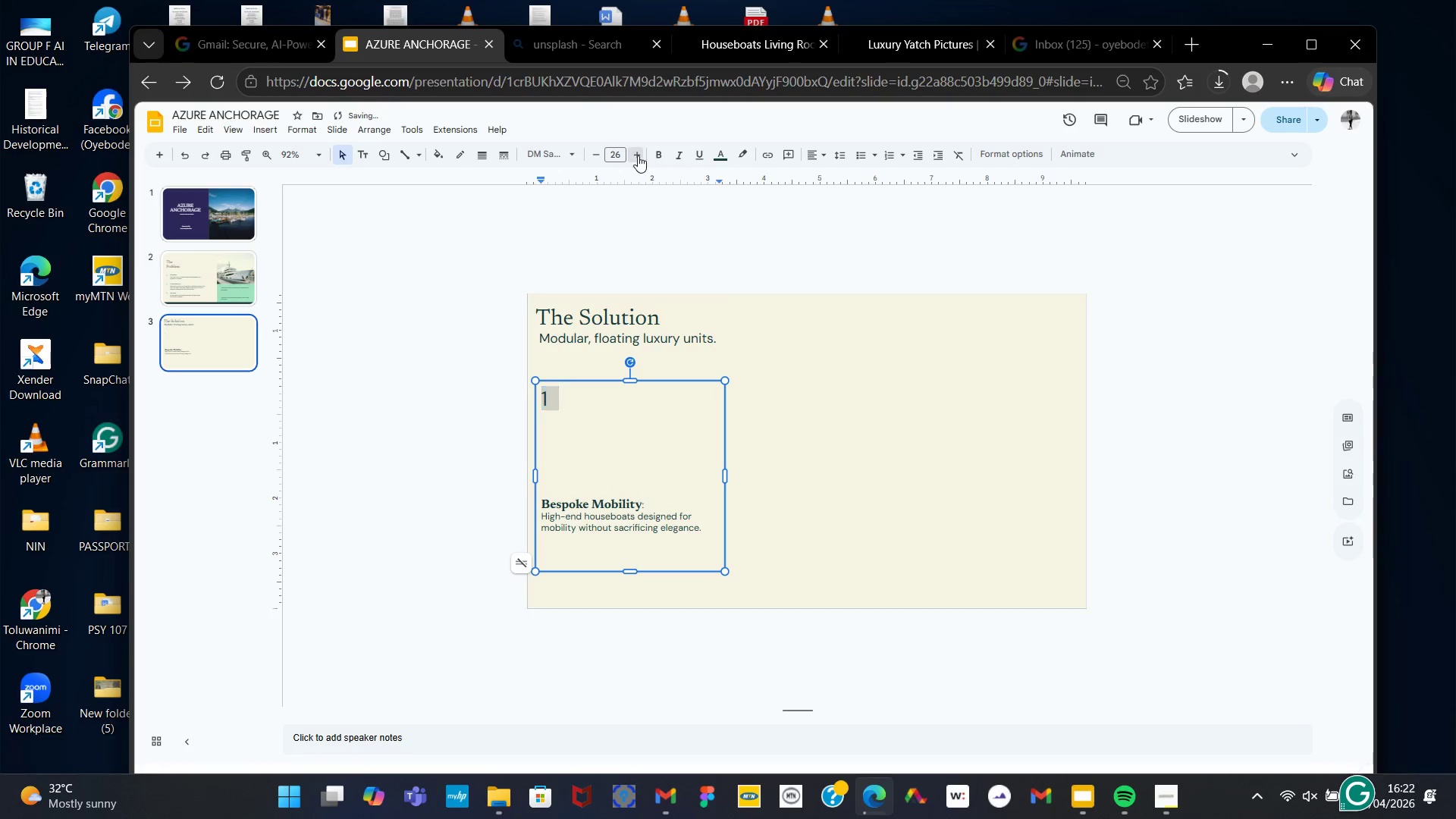 
triple_click([638, 155])
 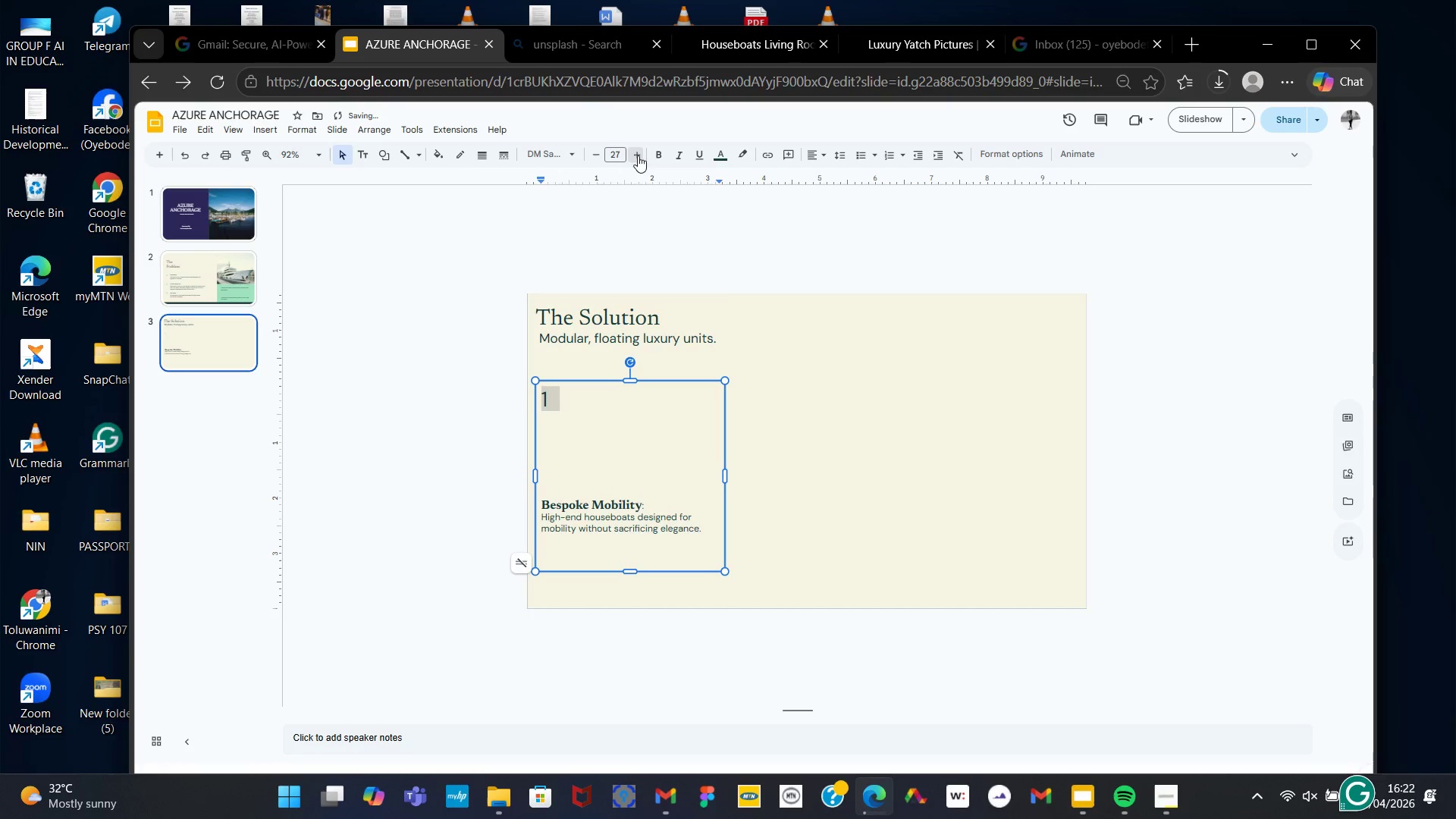 
triple_click([638, 155])
 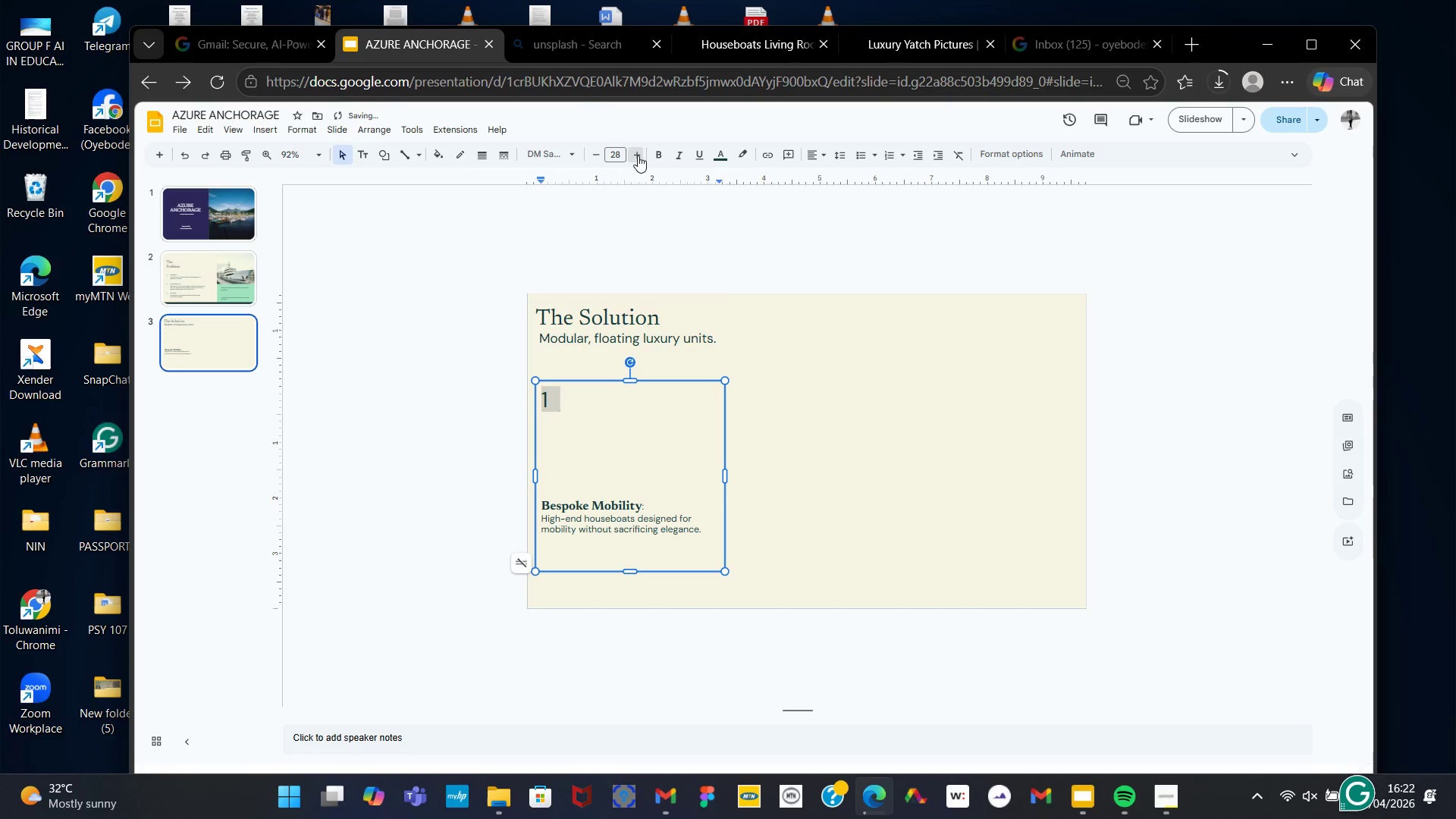 
triple_click([638, 155])
 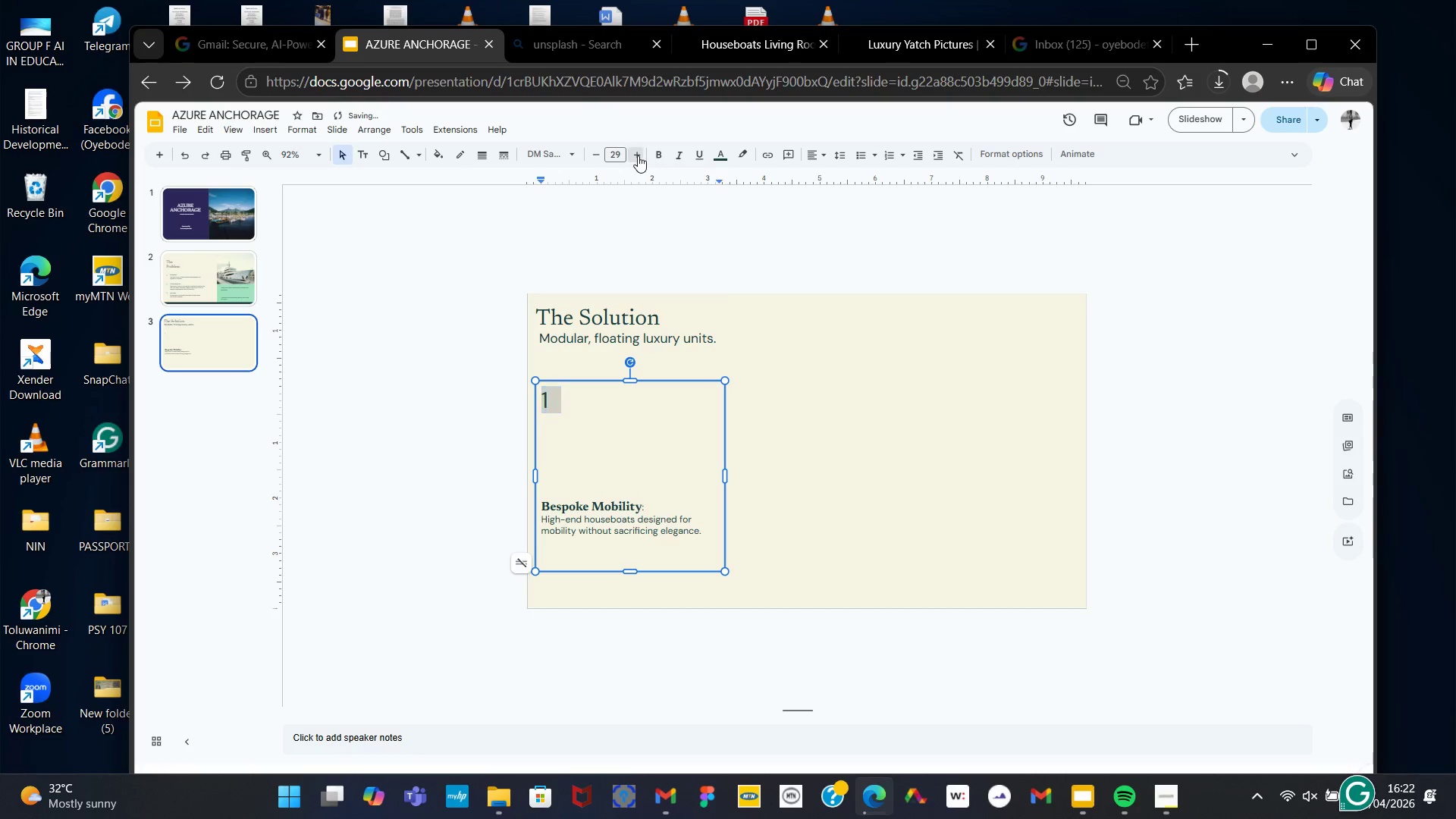 
triple_click([638, 155])
 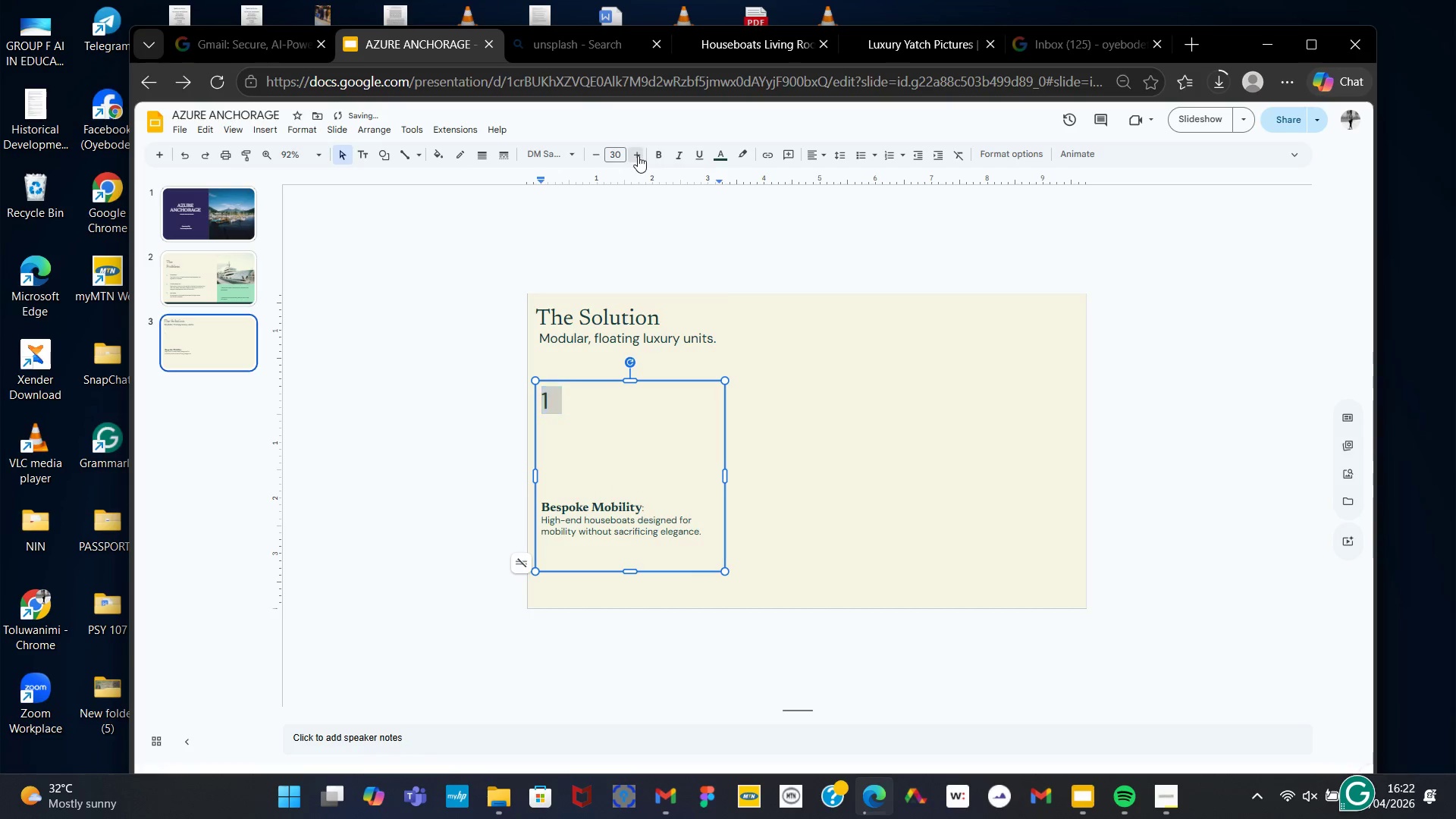 
triple_click([638, 155])
 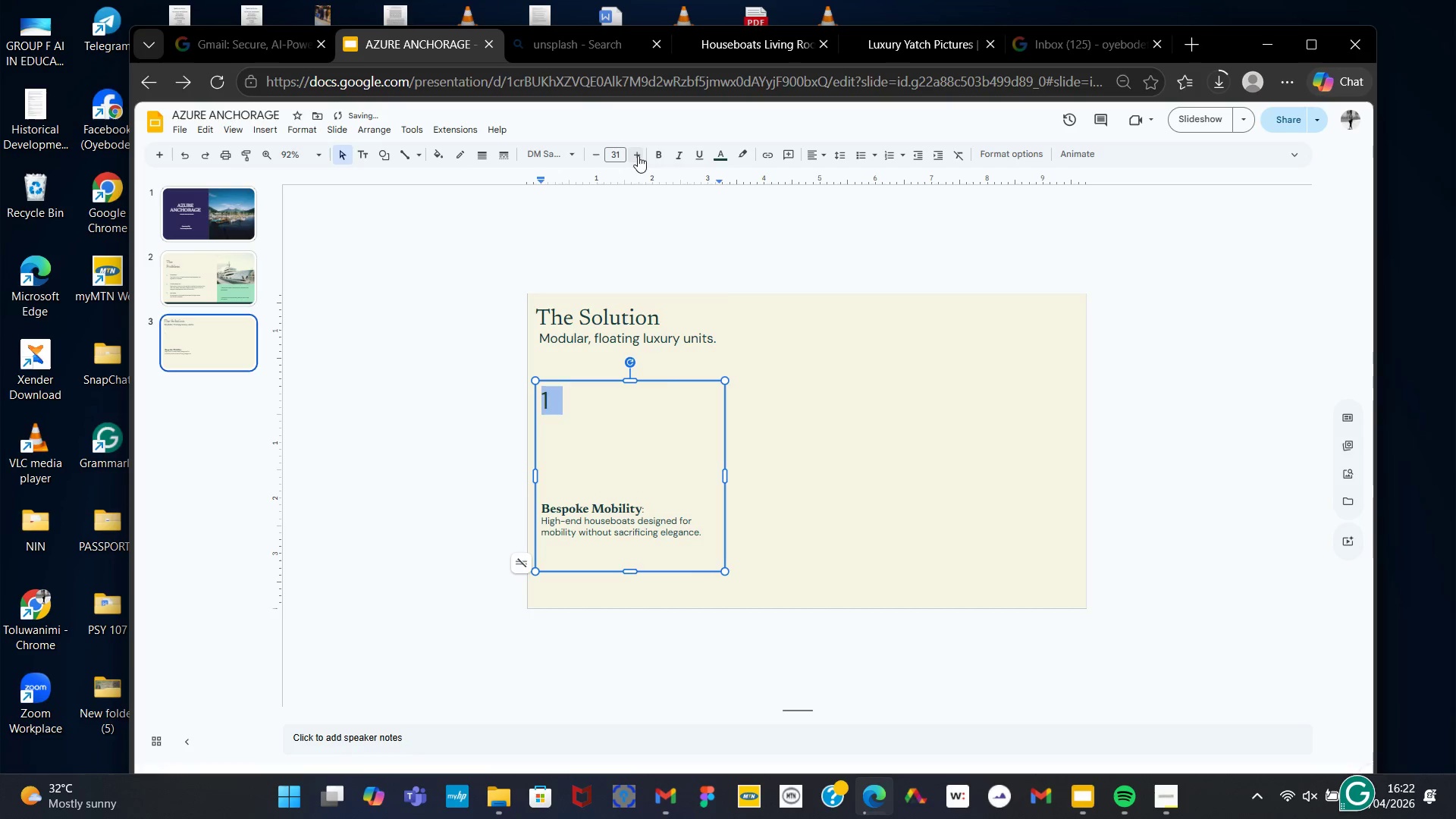 
triple_click([638, 155])
 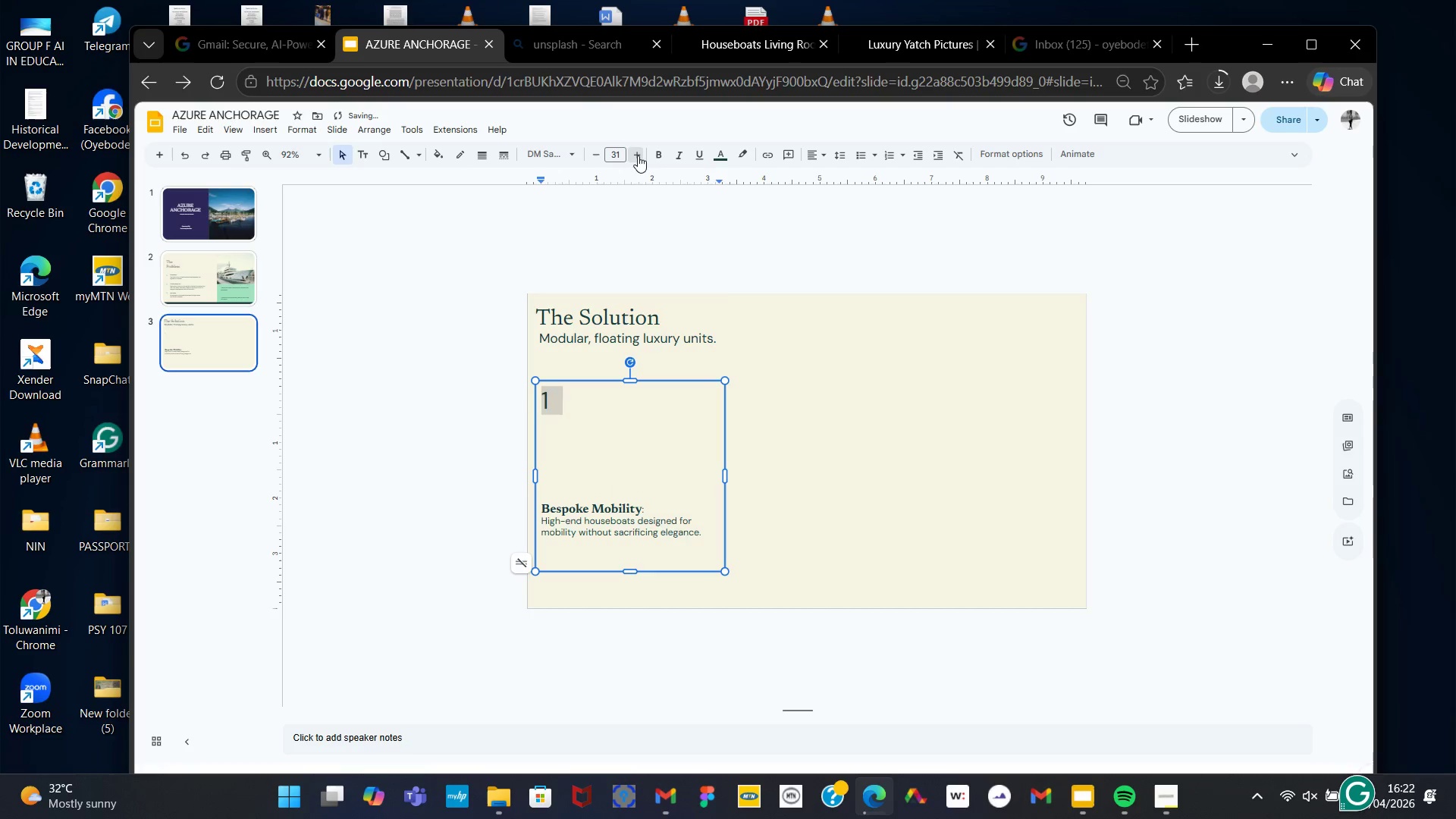 
triple_click([638, 155])
 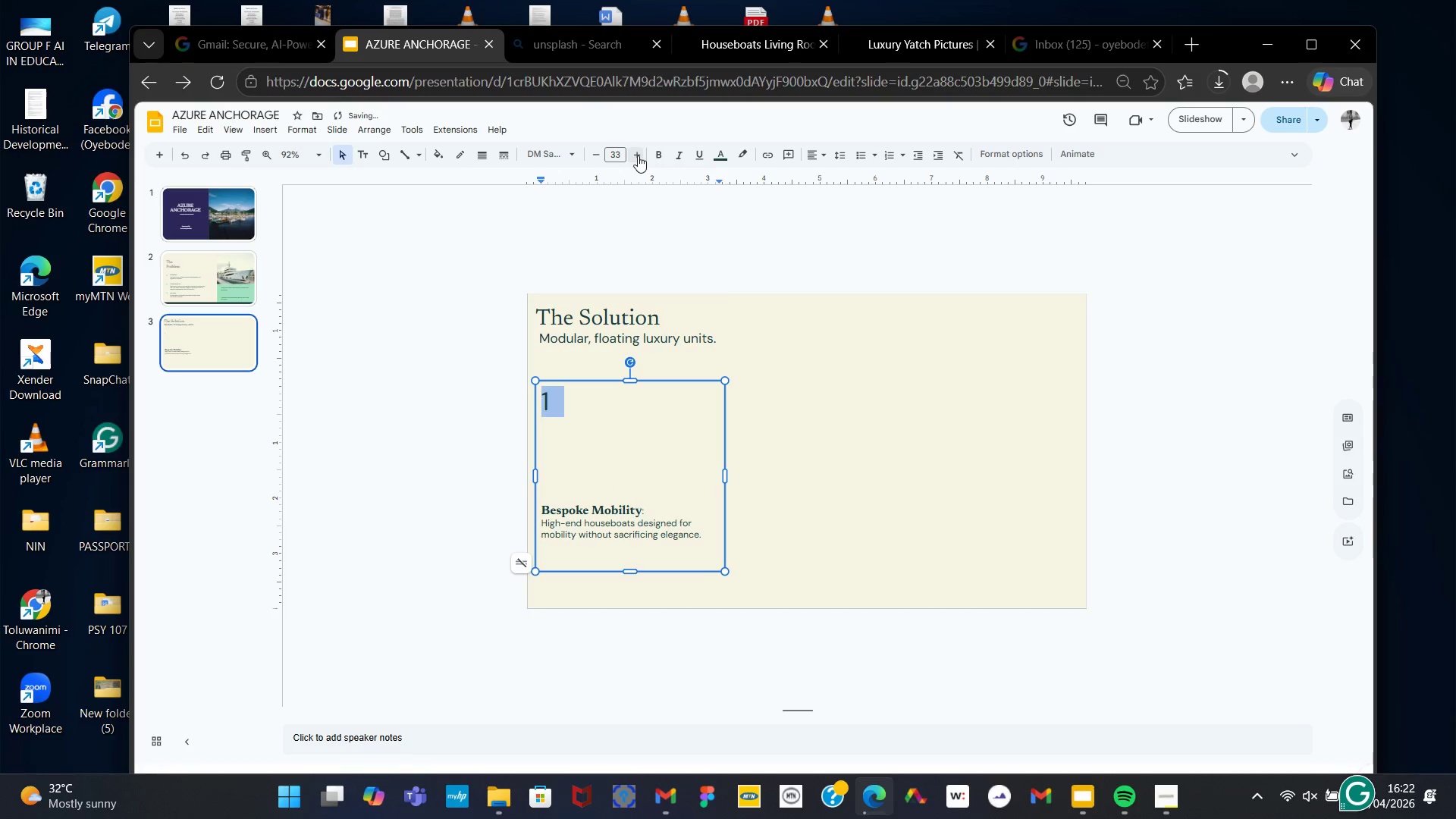 
triple_click([638, 155])
 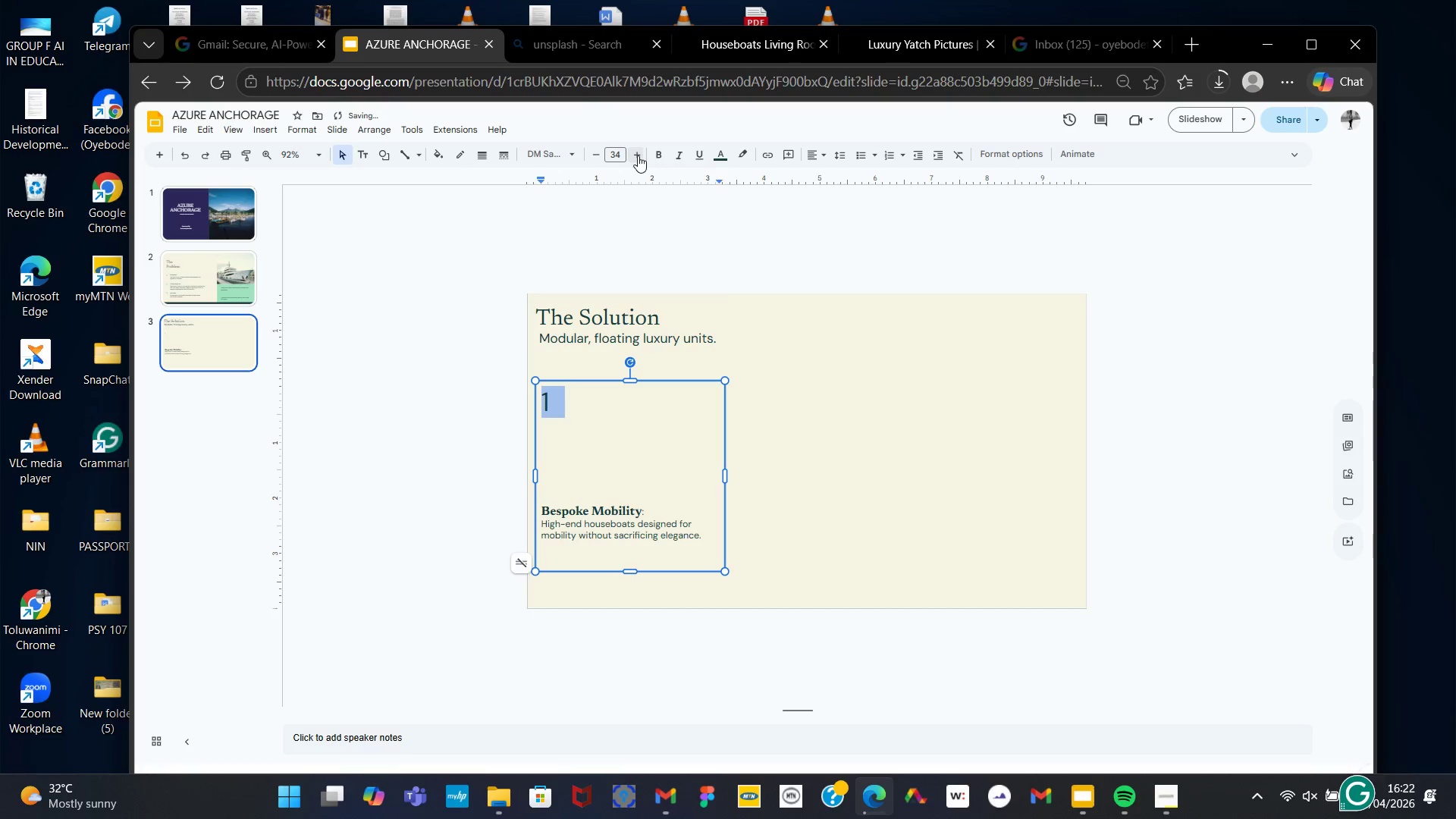 
triple_click([638, 155])
 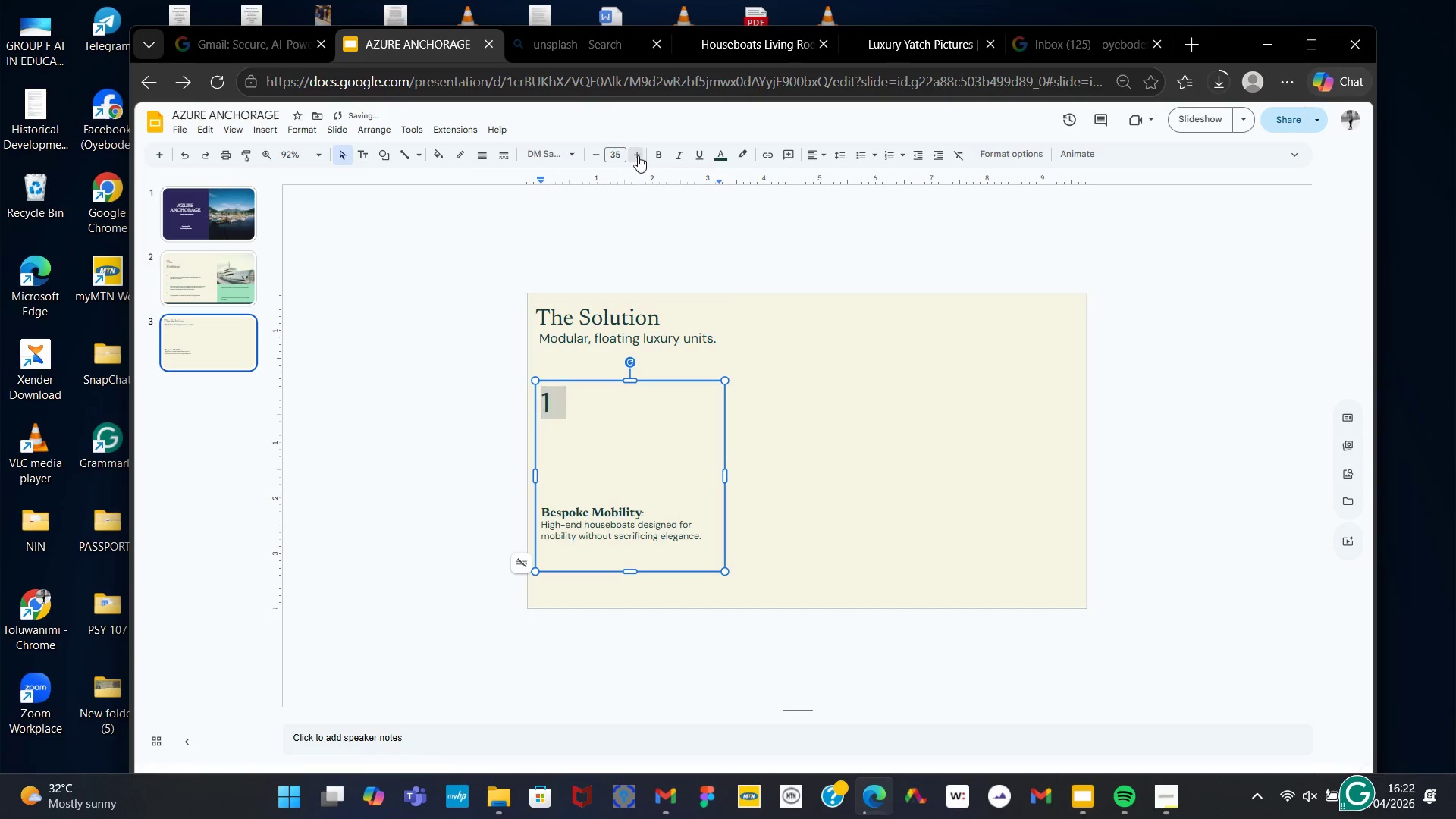 
triple_click([638, 155])
 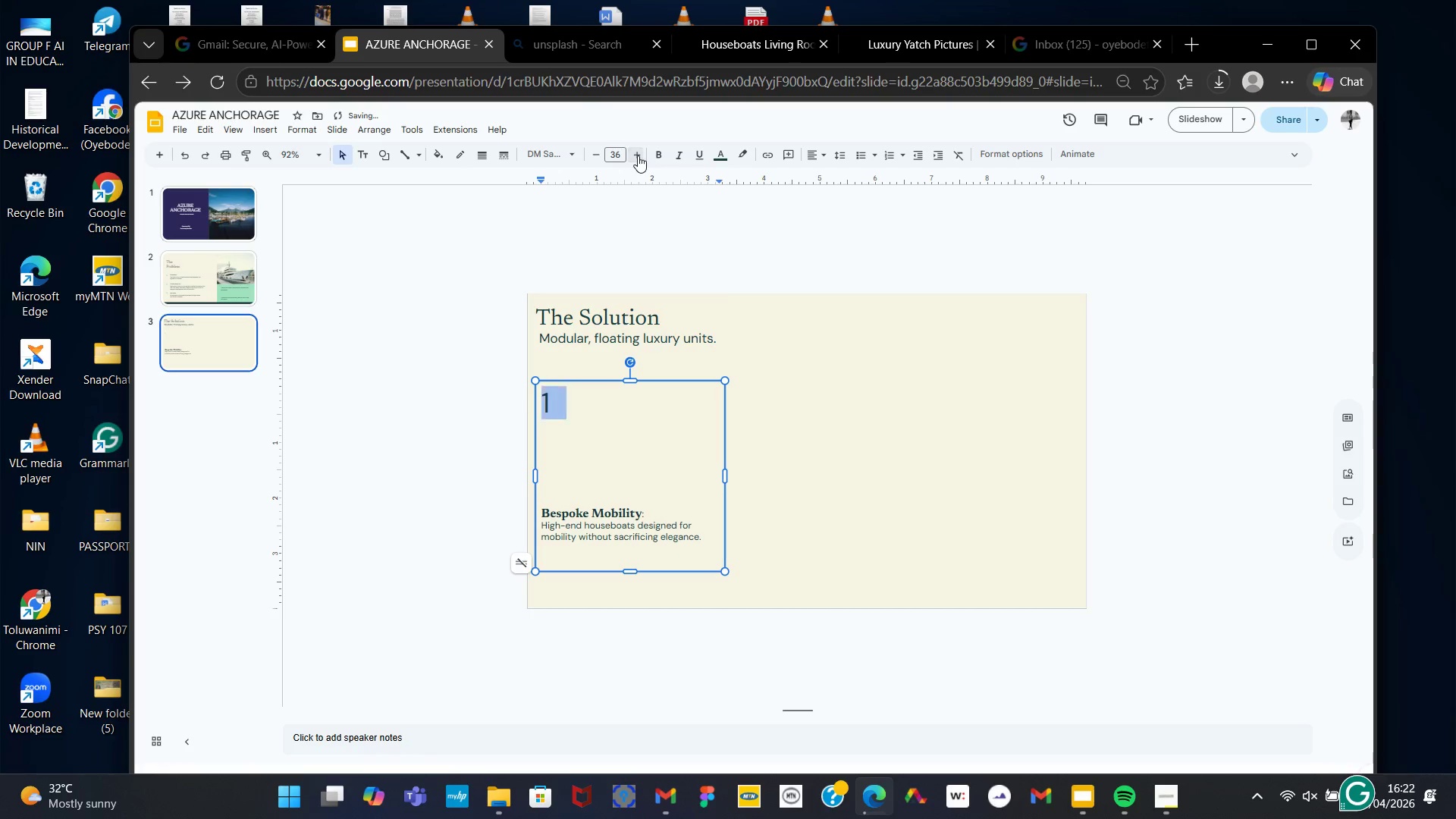 
triple_click([638, 155])
 